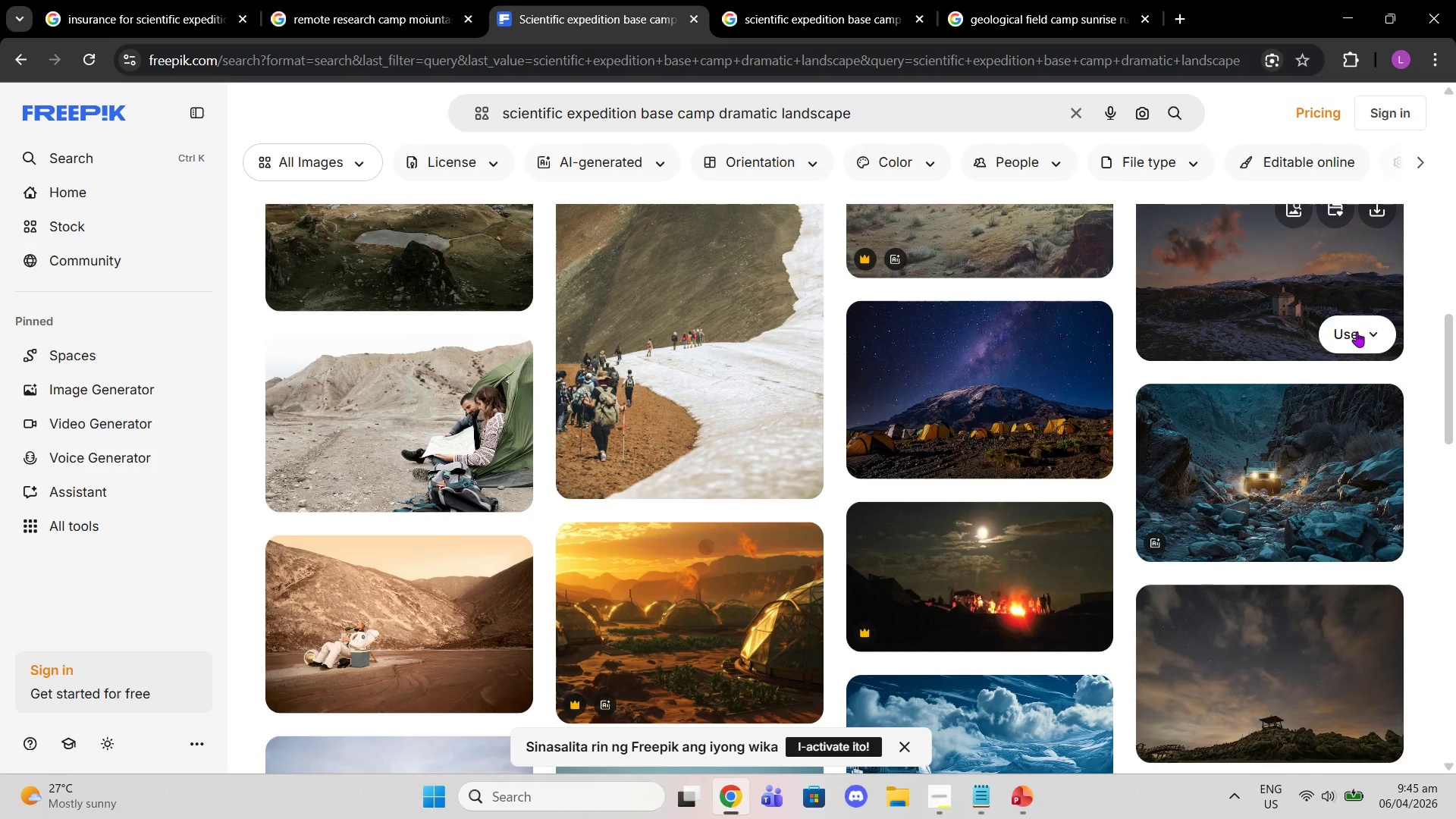 
scroll: coordinate [1316, 456], scroll_direction: down, amount: 9.0
 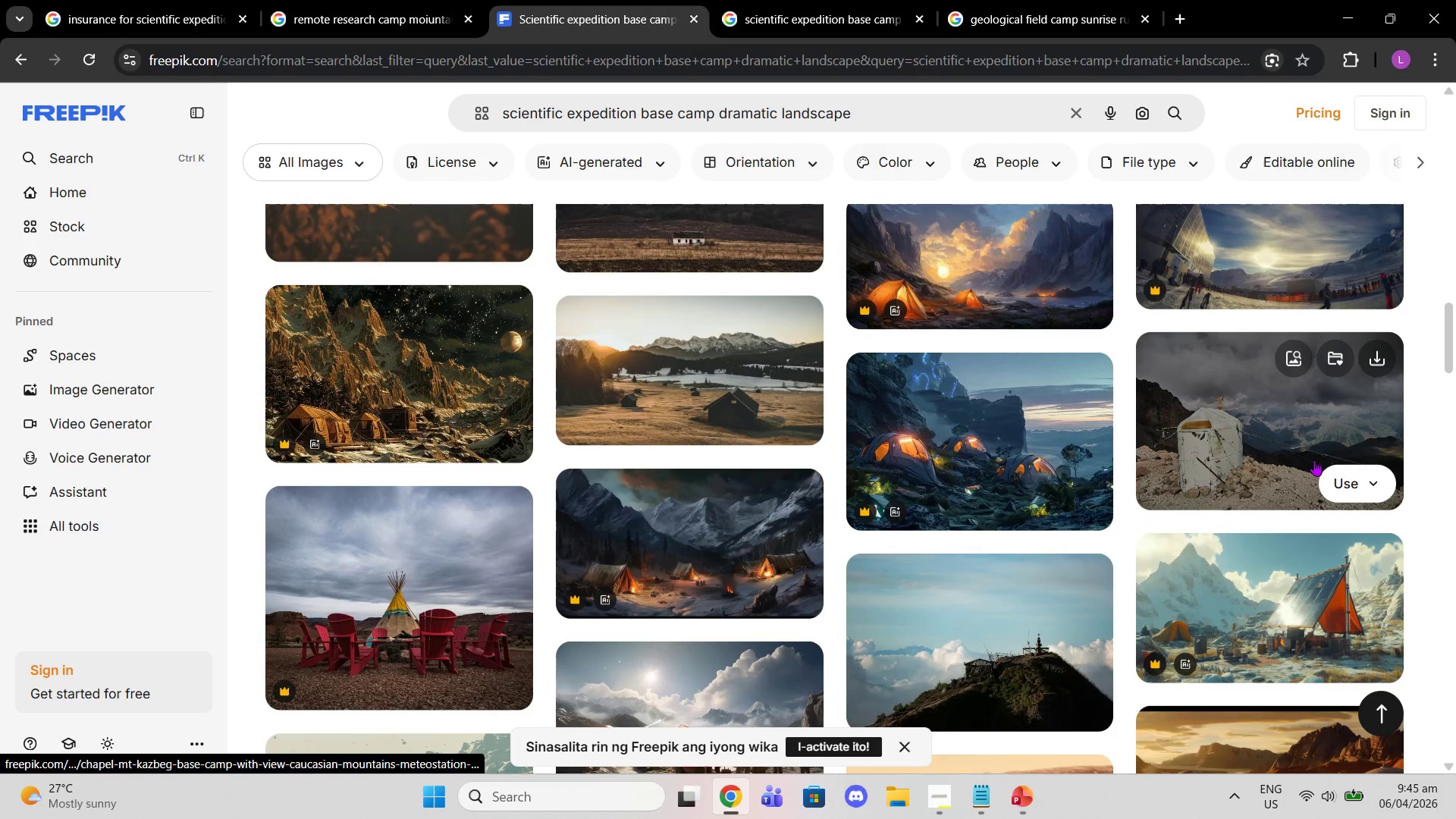 
scroll: coordinate [1276, 478], scroll_direction: down, amount: 13.0
 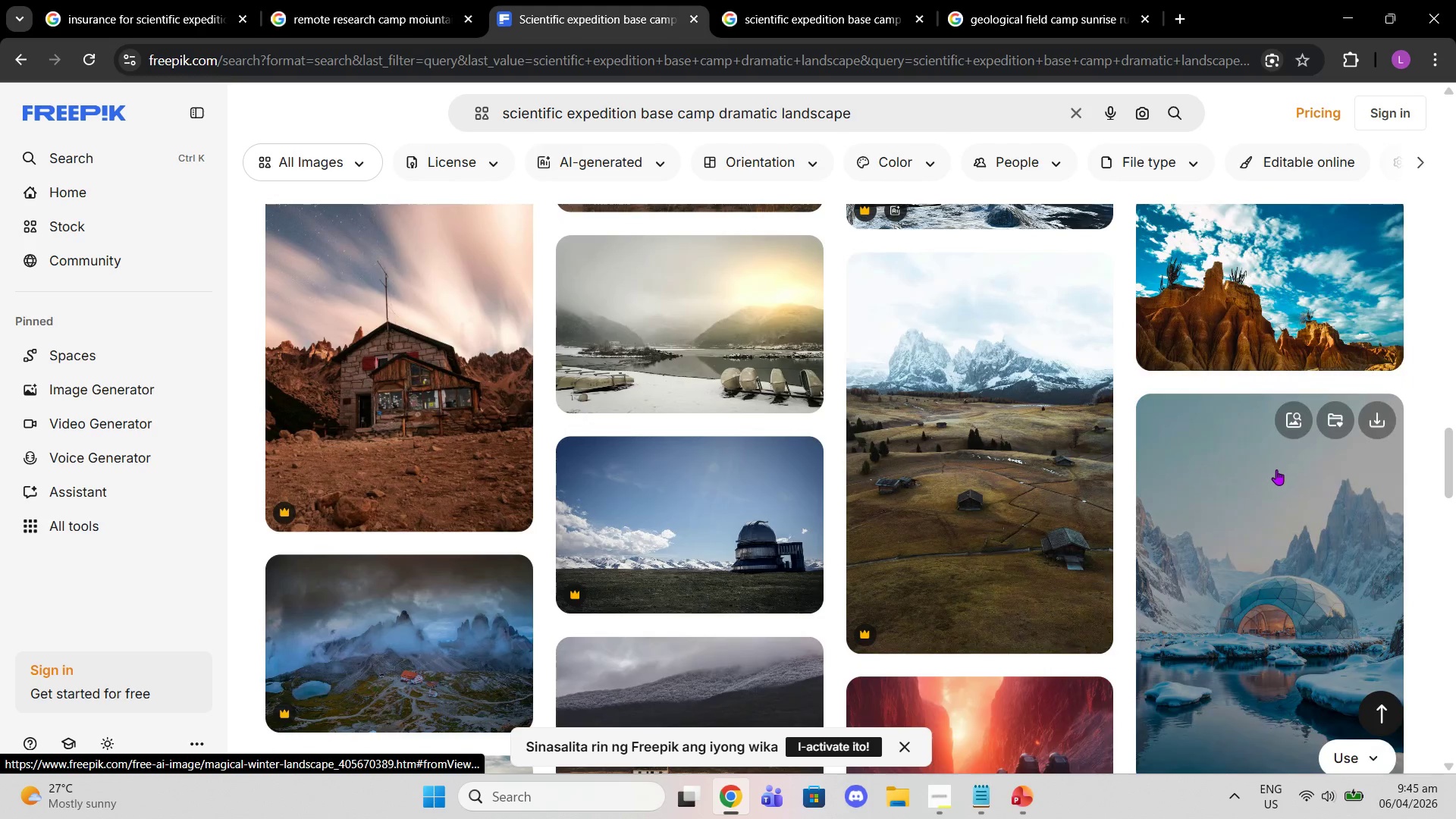 
scroll: coordinate [1203, 532], scroll_direction: down, amount: 10.0
 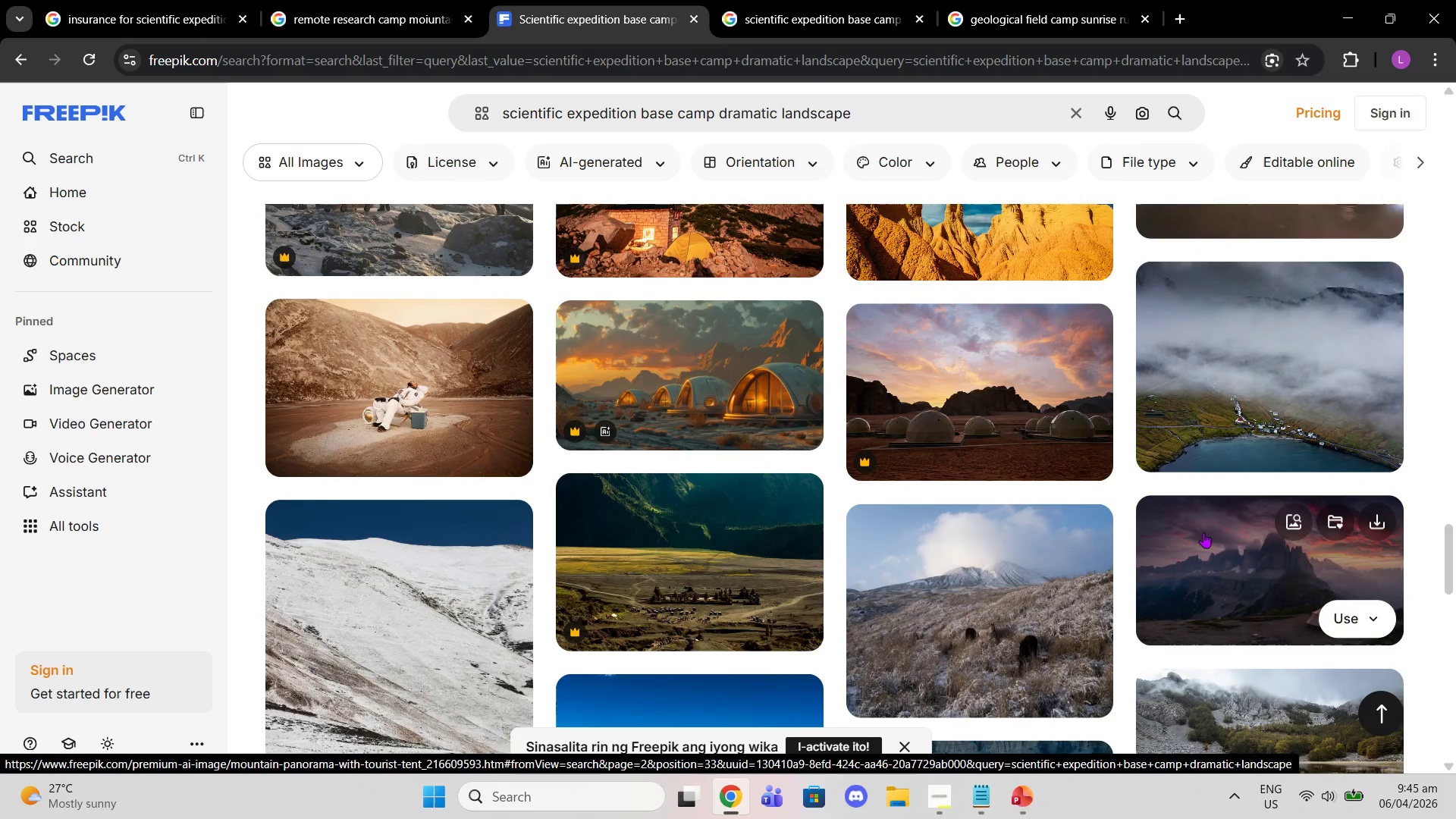 
scroll: coordinate [1176, 578], scroll_direction: down, amount: 10.0
 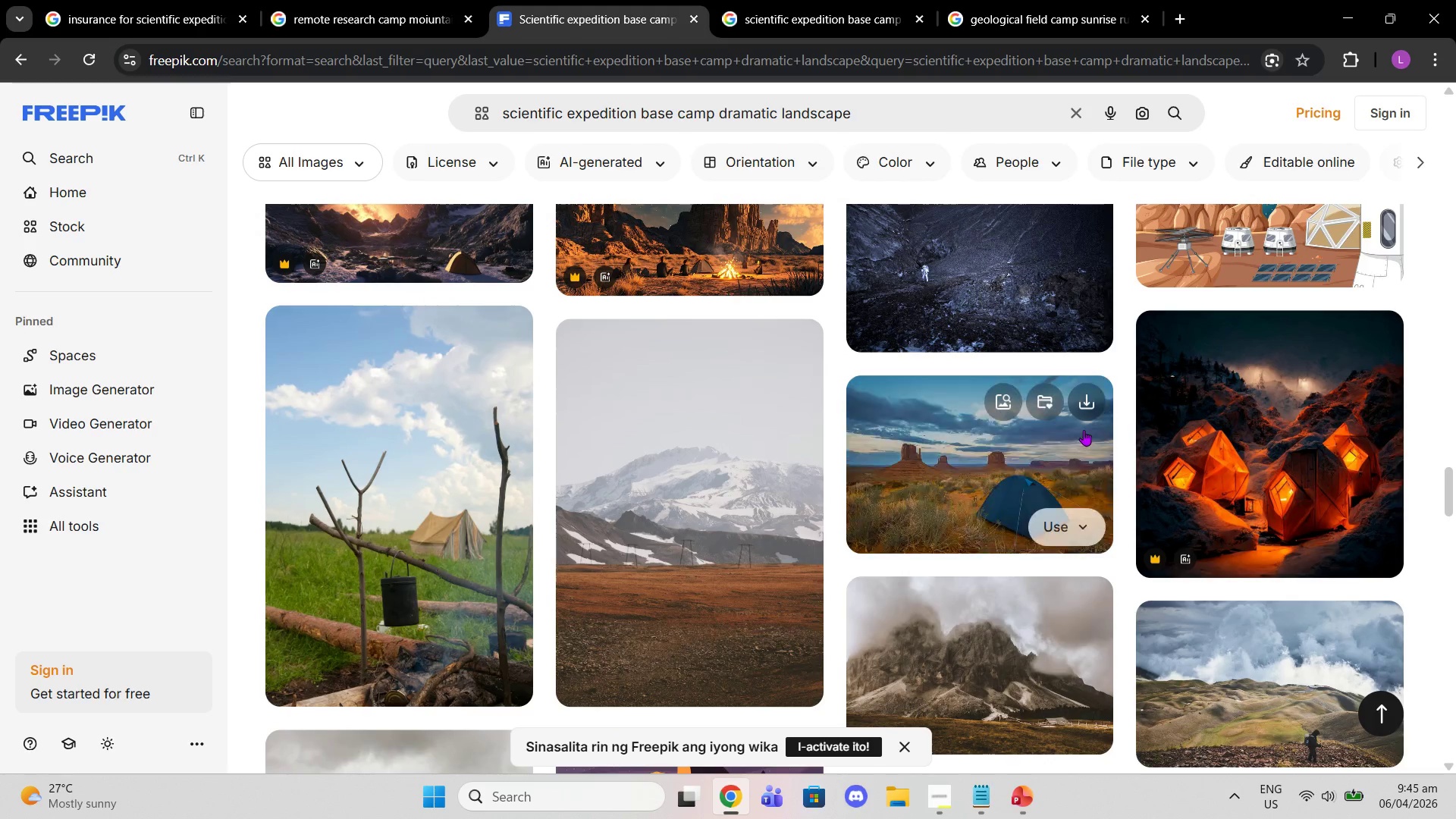 
left_click([1045, 438])
 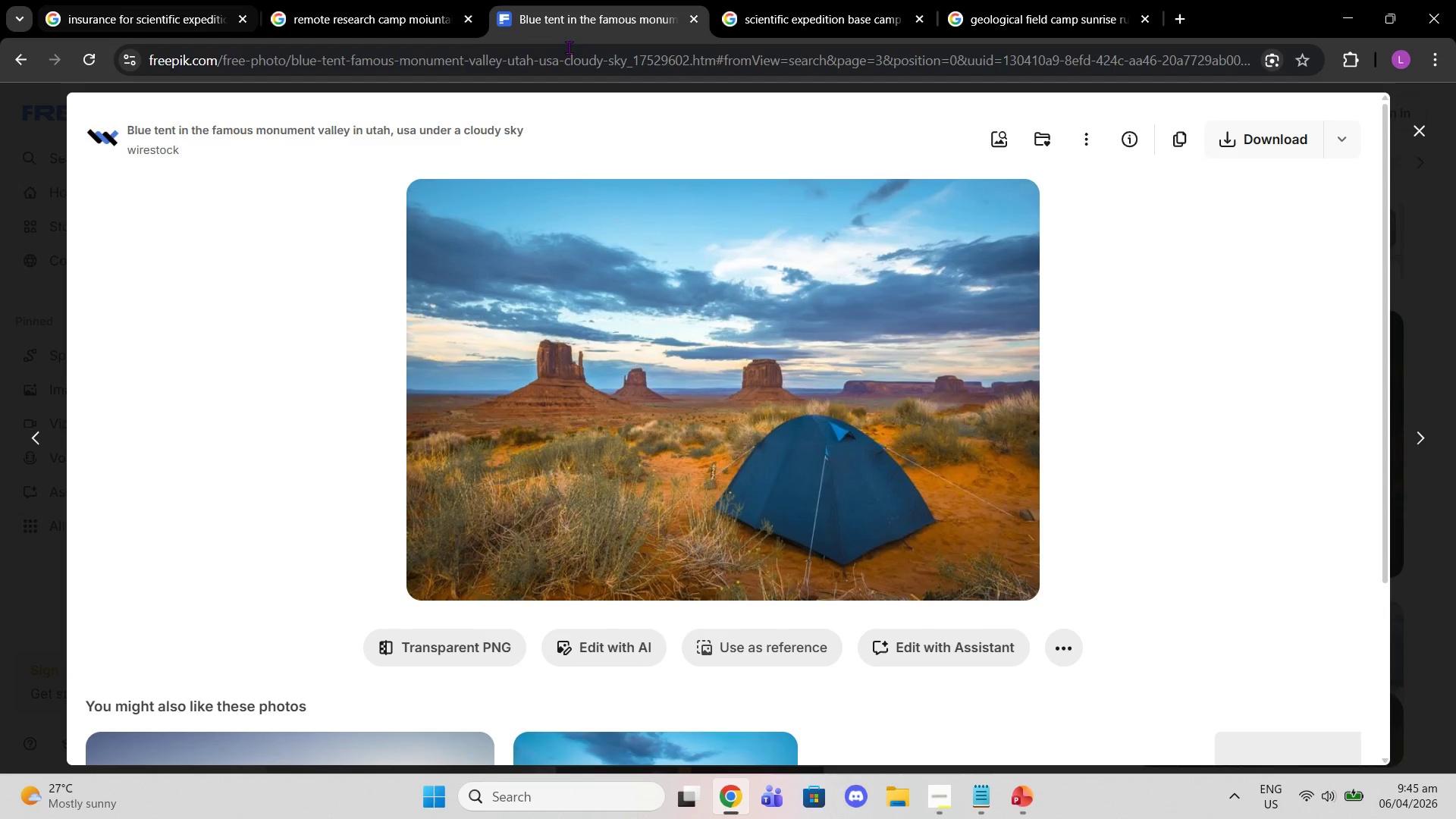 
scroll: coordinate [940, 337], scroll_direction: down, amount: 5.0
 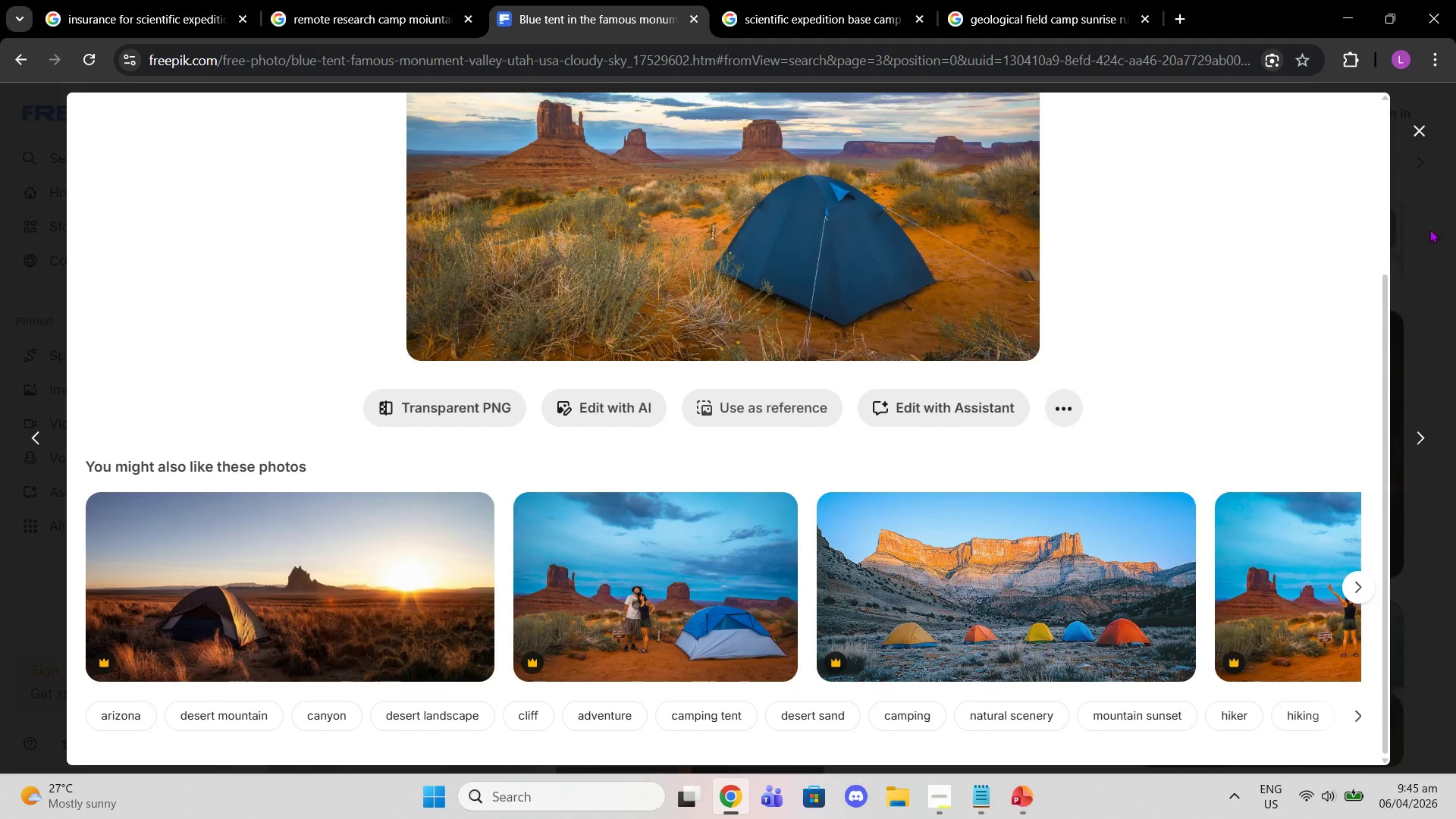 
left_click([1410, 243])
 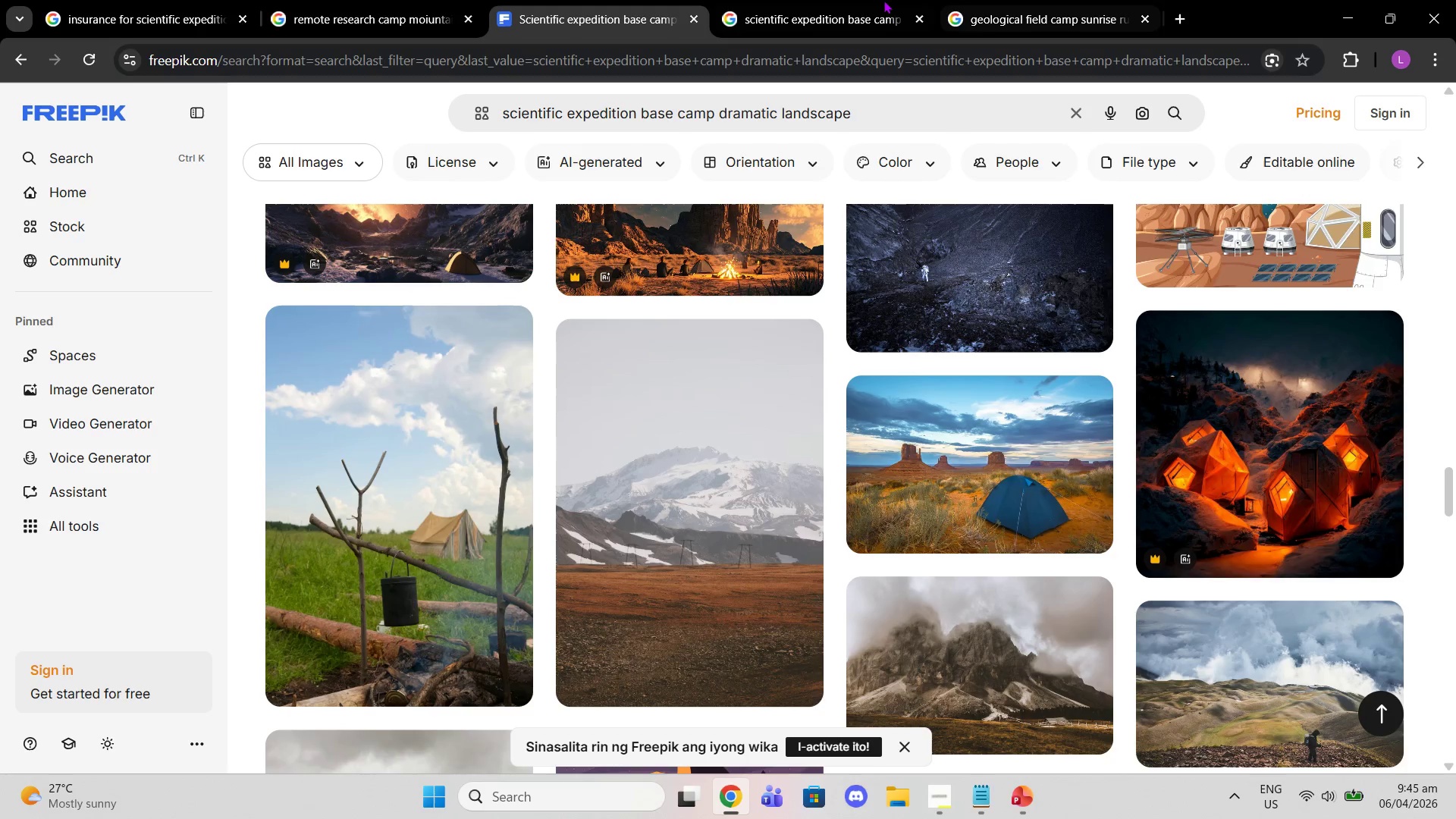 
left_click([883, 0])
 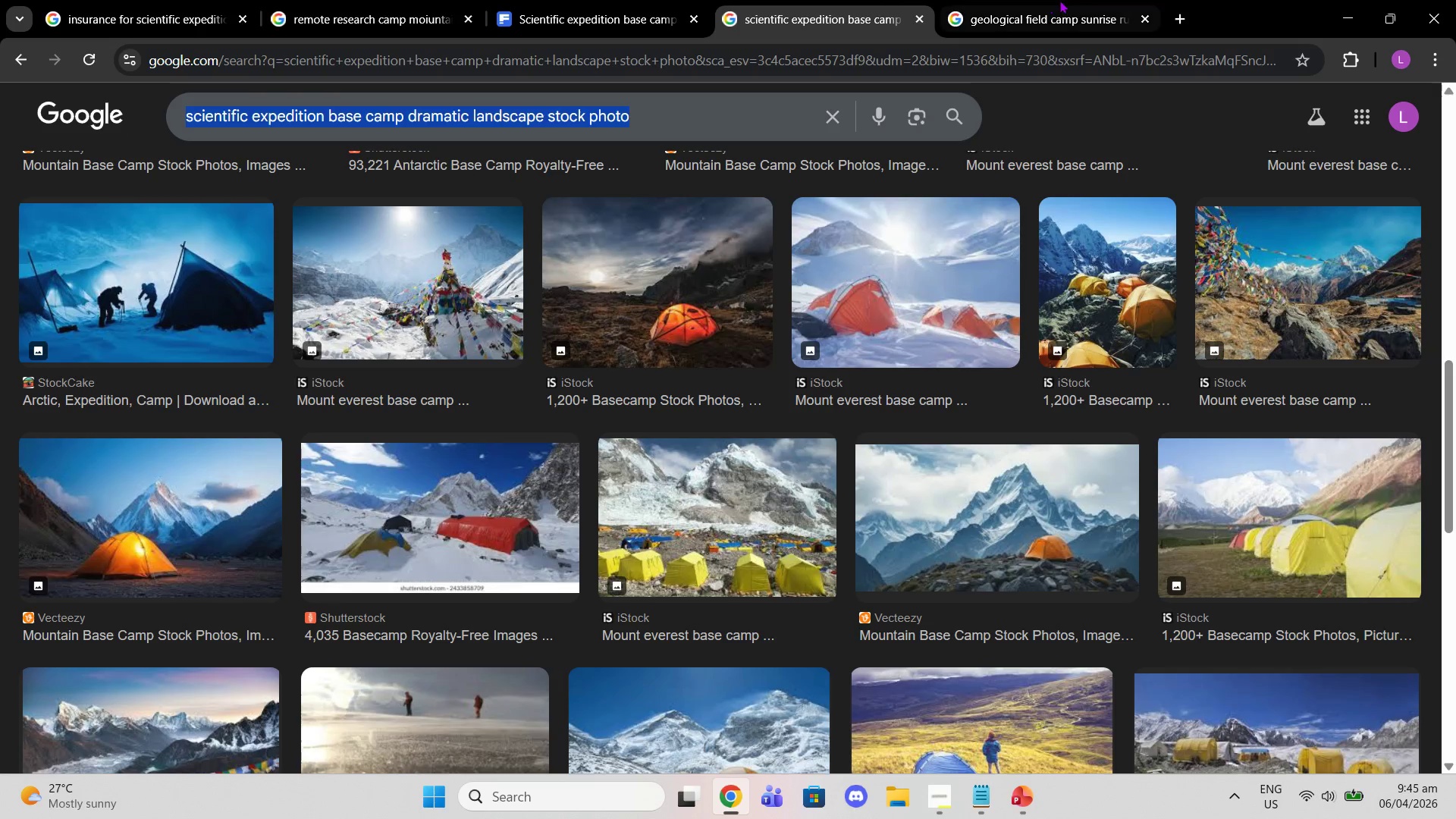 
left_click([1059, 0])
 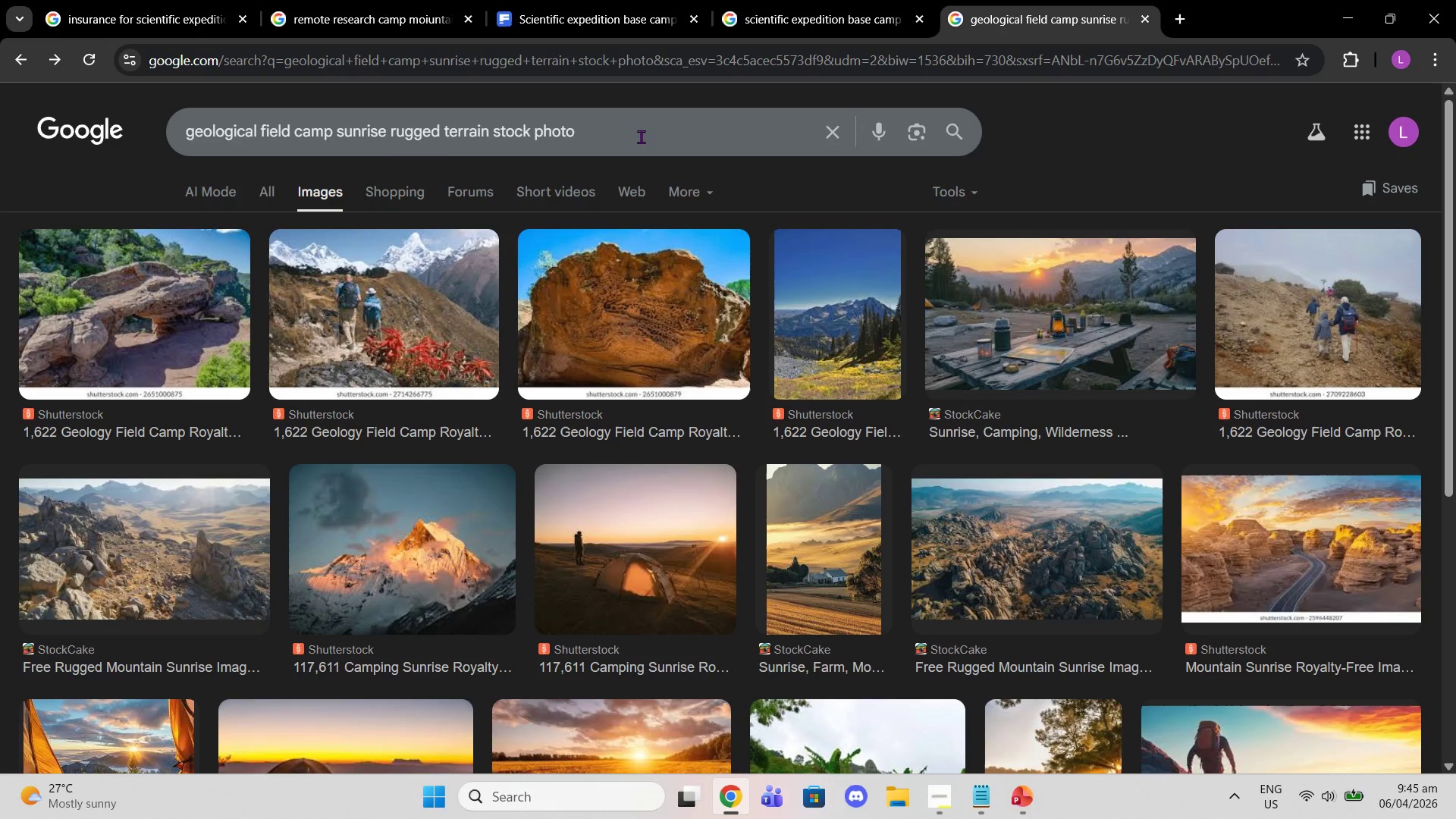 
left_click_drag(start_coordinate=[604, 143], to_coordinate=[0, 201])
 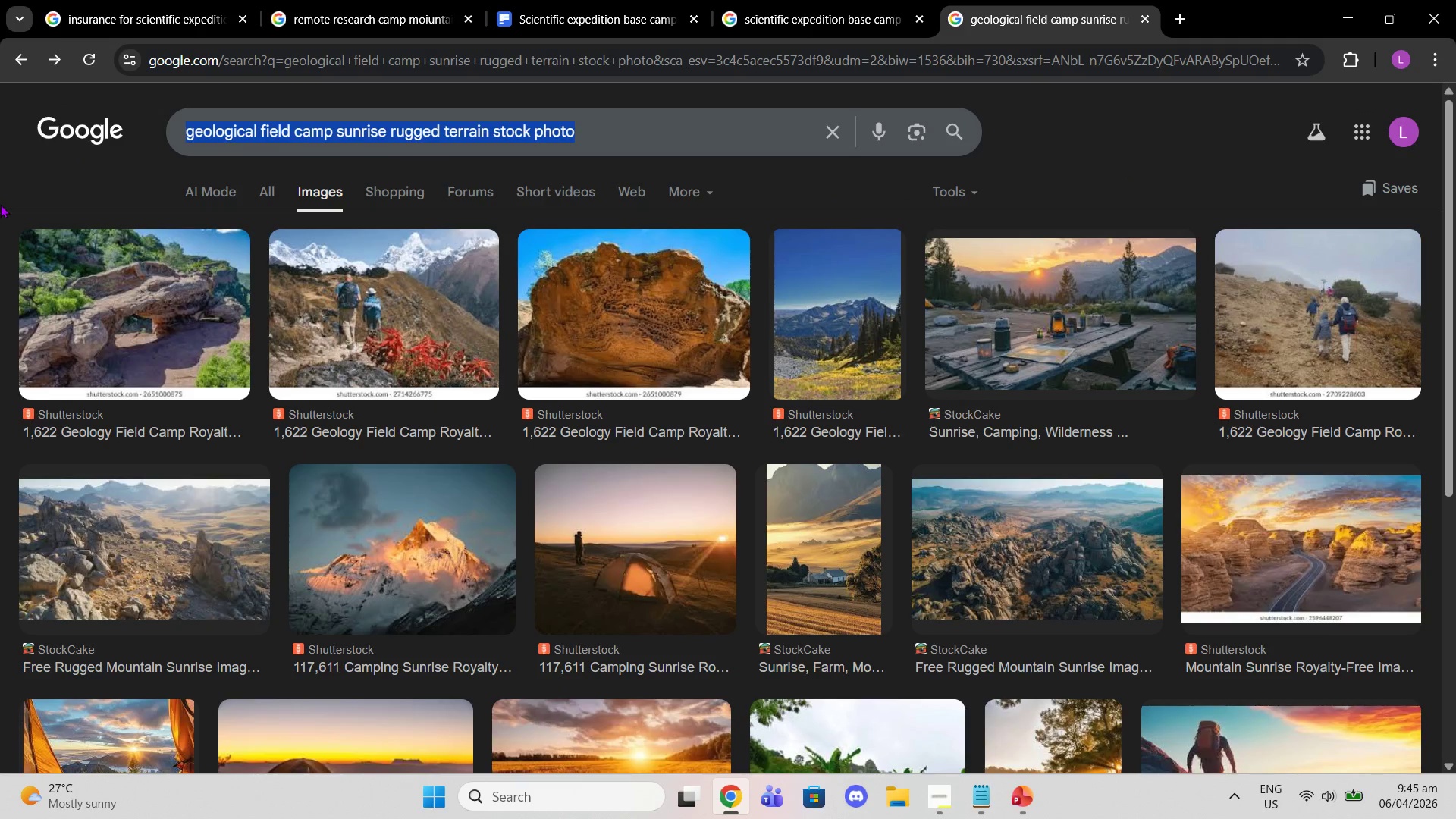 
key(Control+C)
 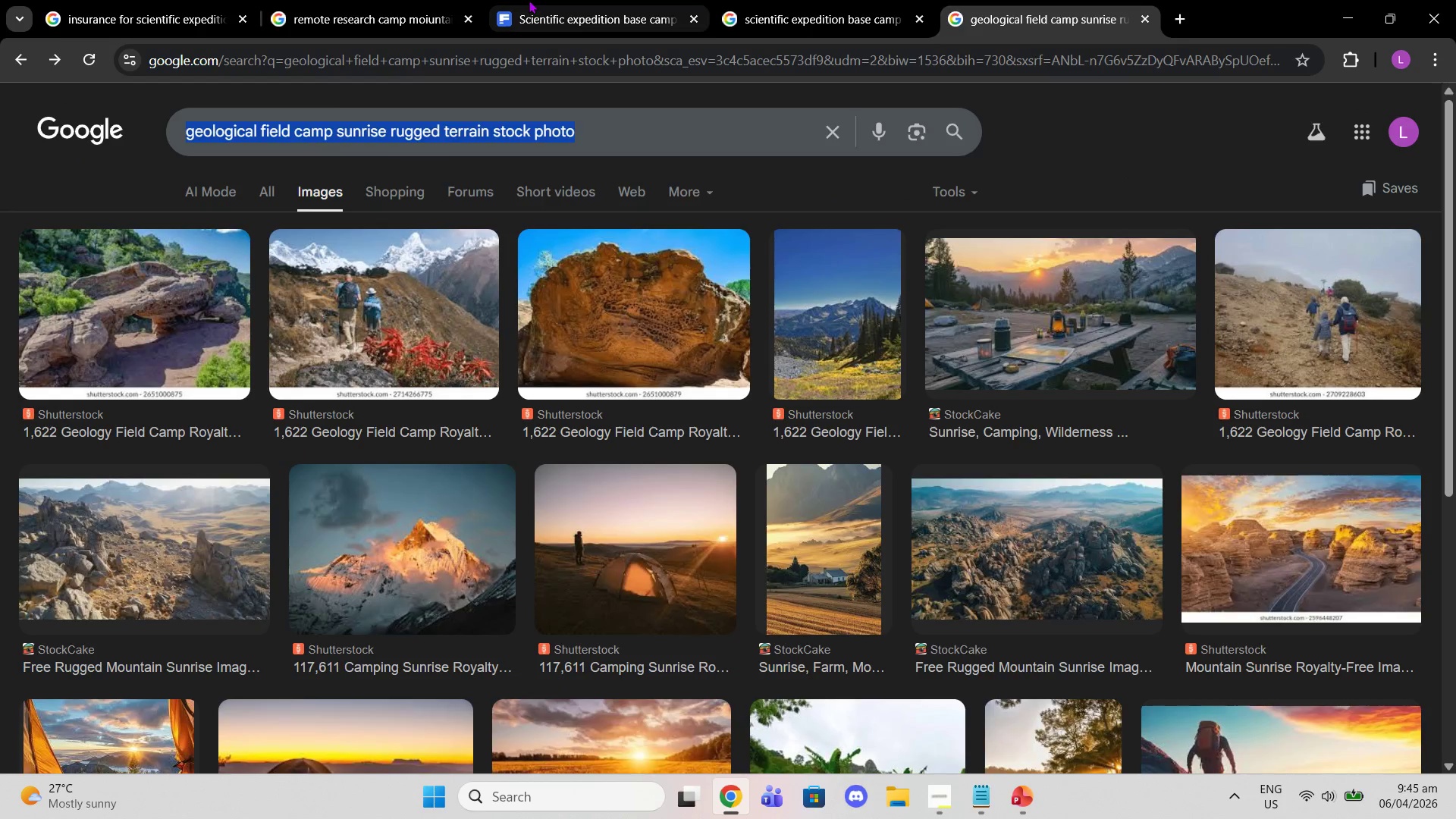 
left_click([529, 0])
 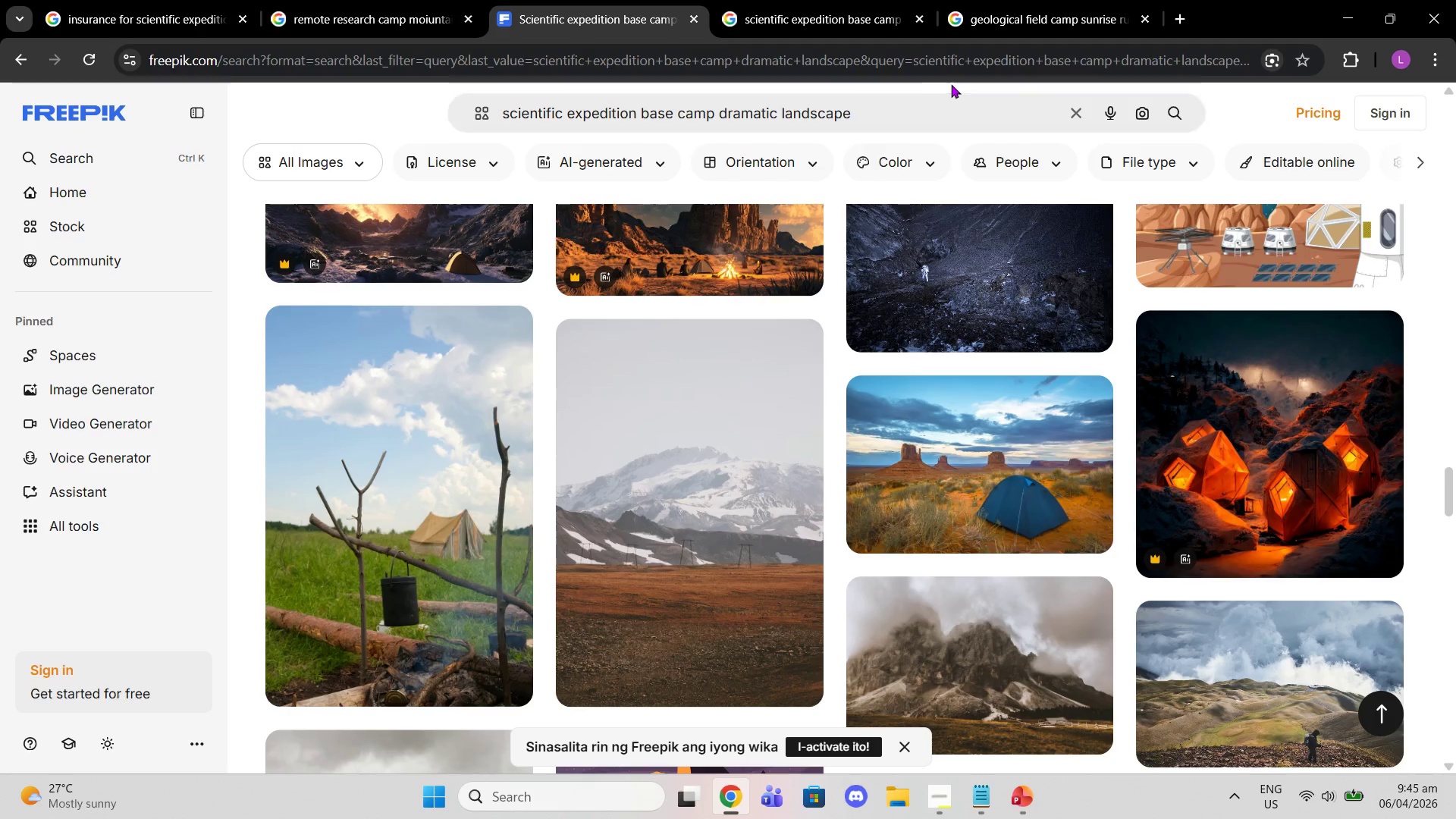 
left_click_drag(start_coordinate=[868, 118], to_coordinate=[0, 268])
 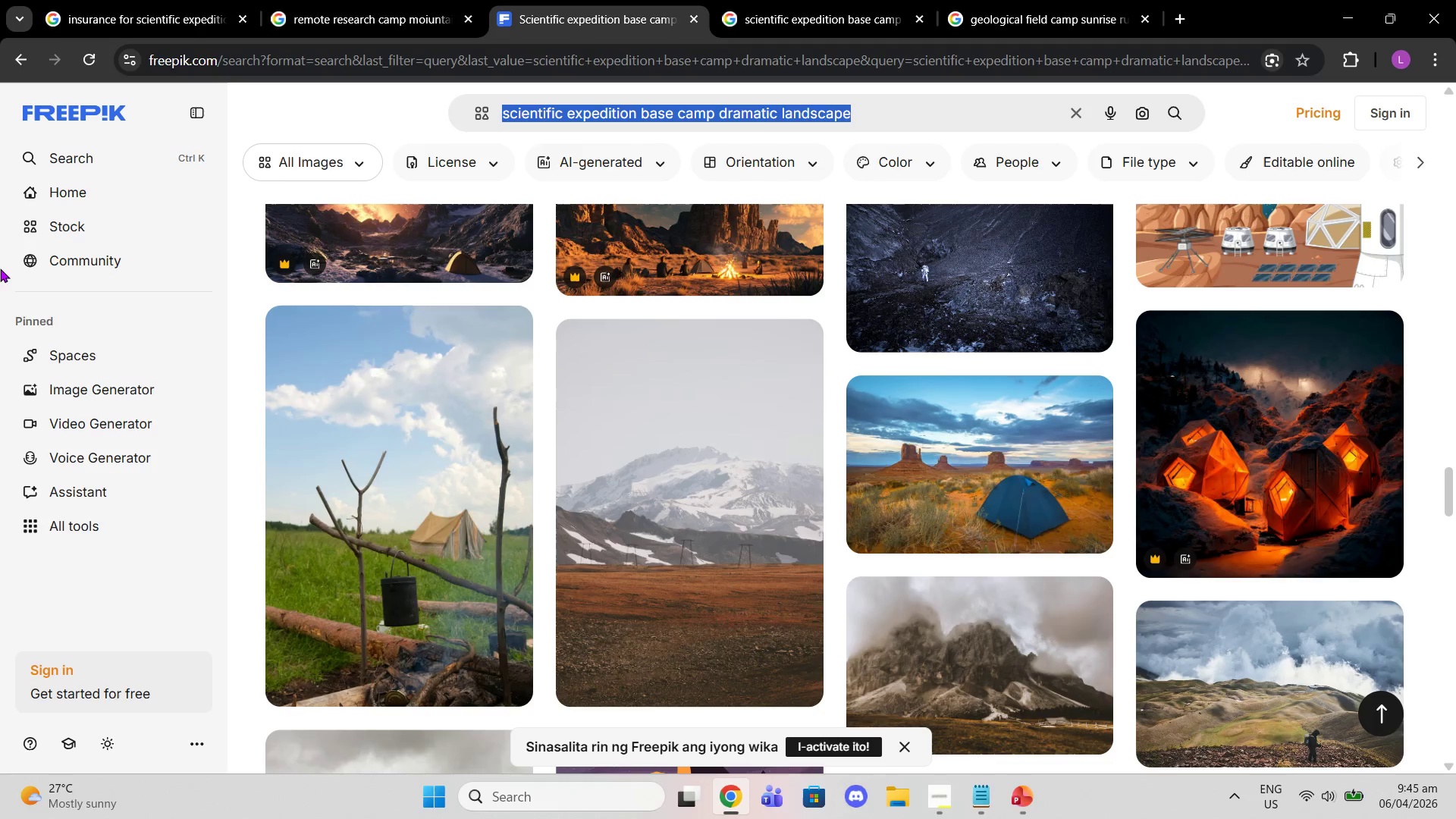 
key(Control+V)
 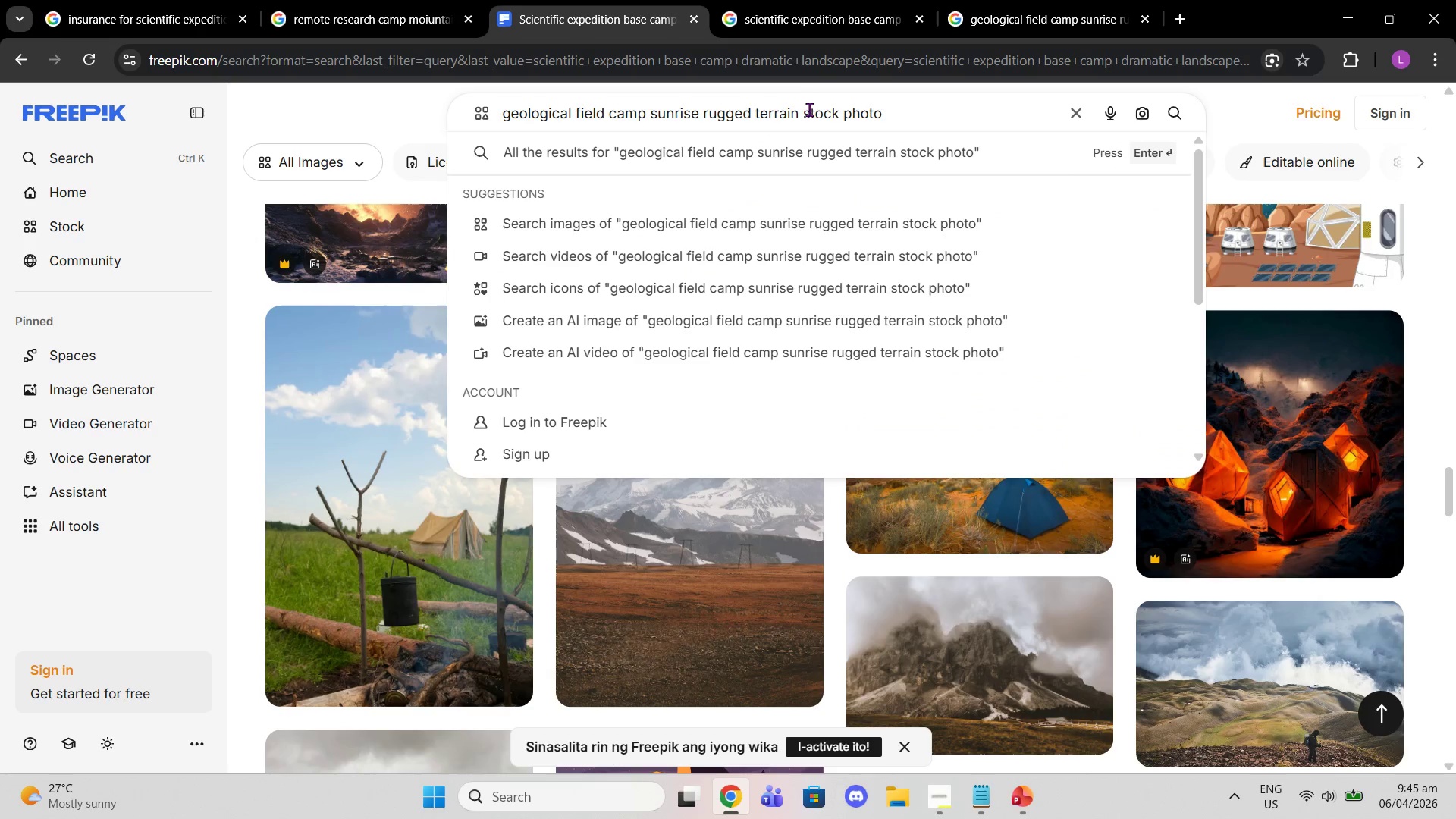 
left_click_drag(start_coordinate=[800, 112], to_coordinate=[989, 64])
 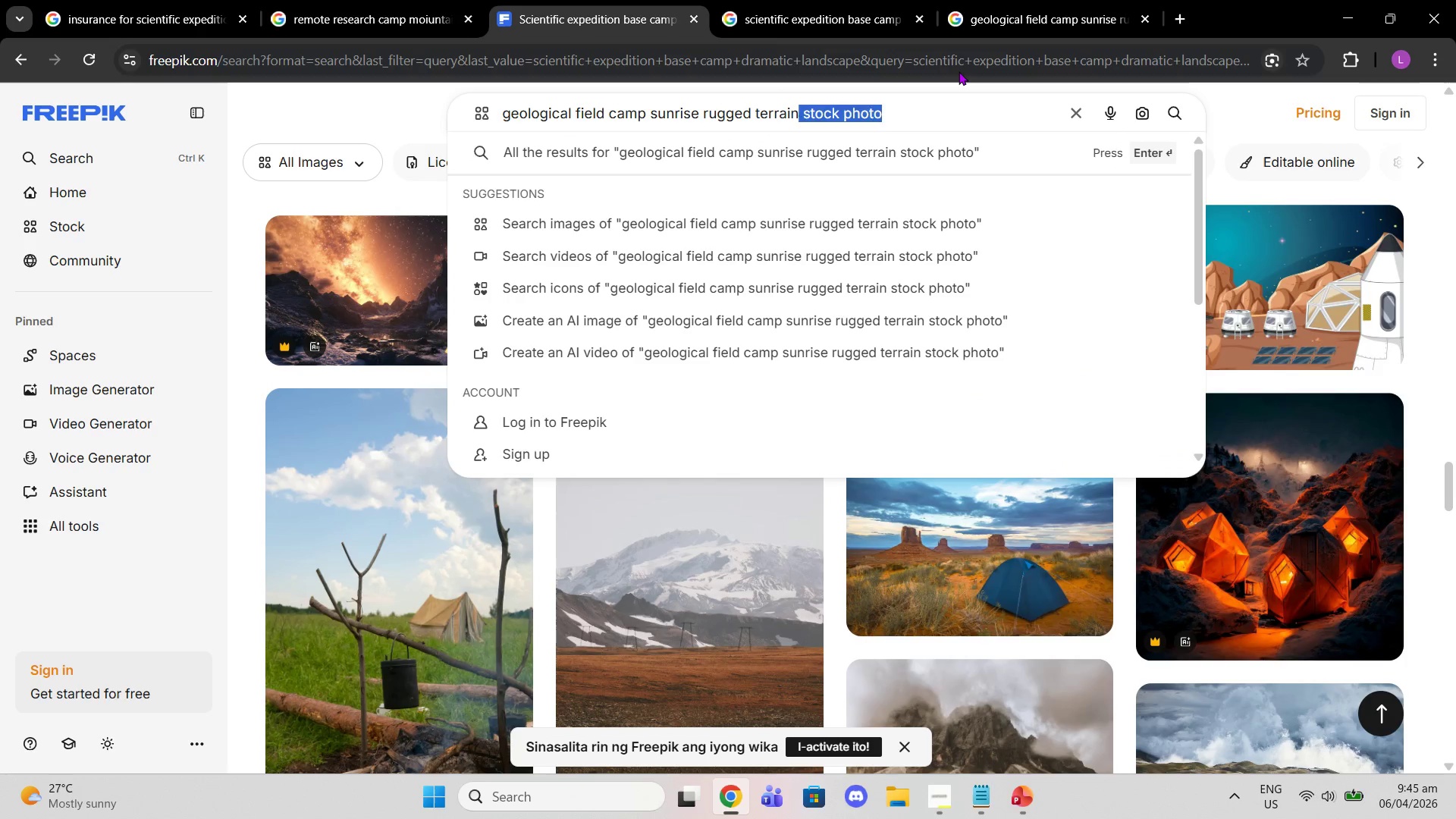 
key(Backspace)
 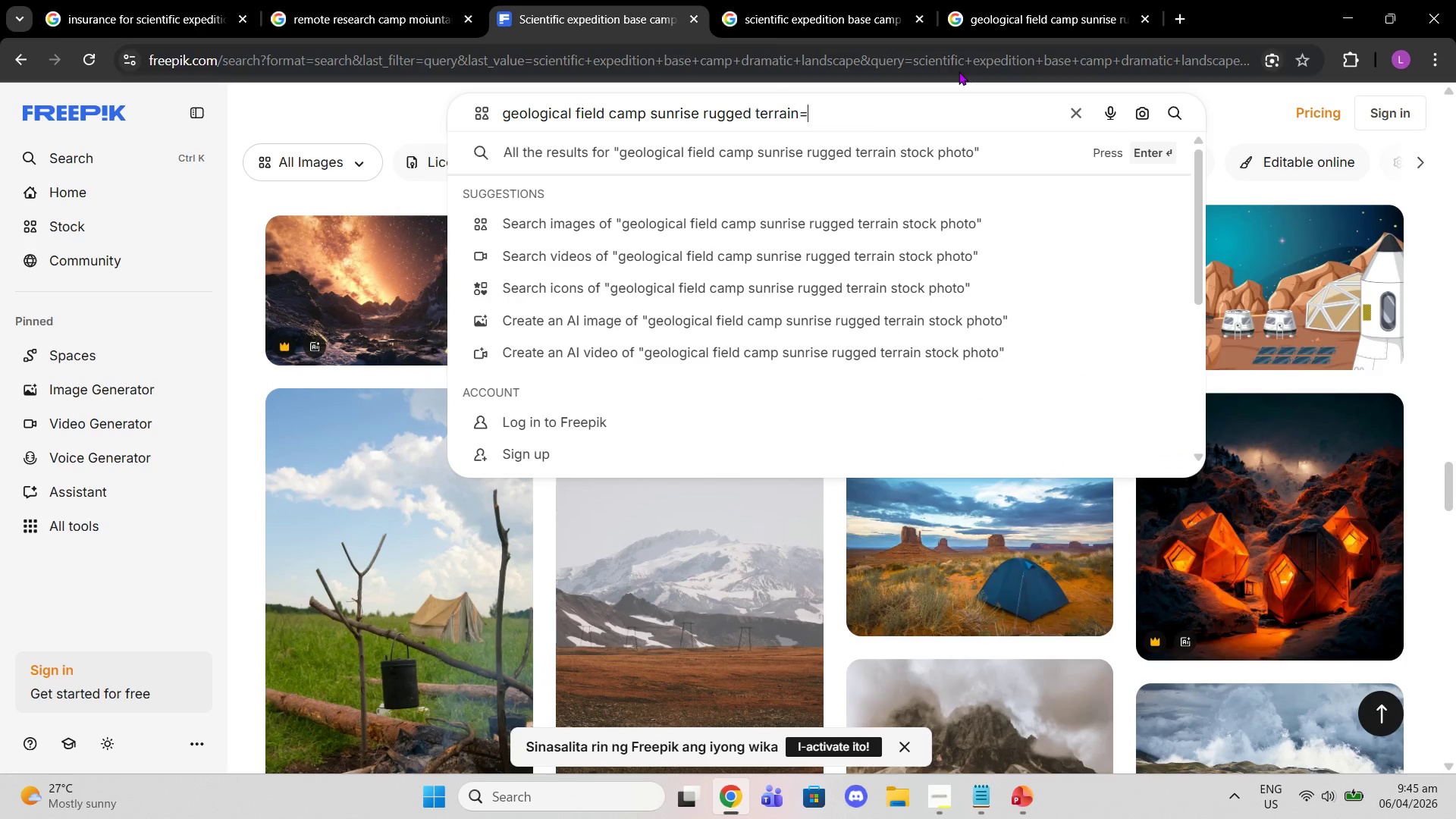 
key(Equal)
 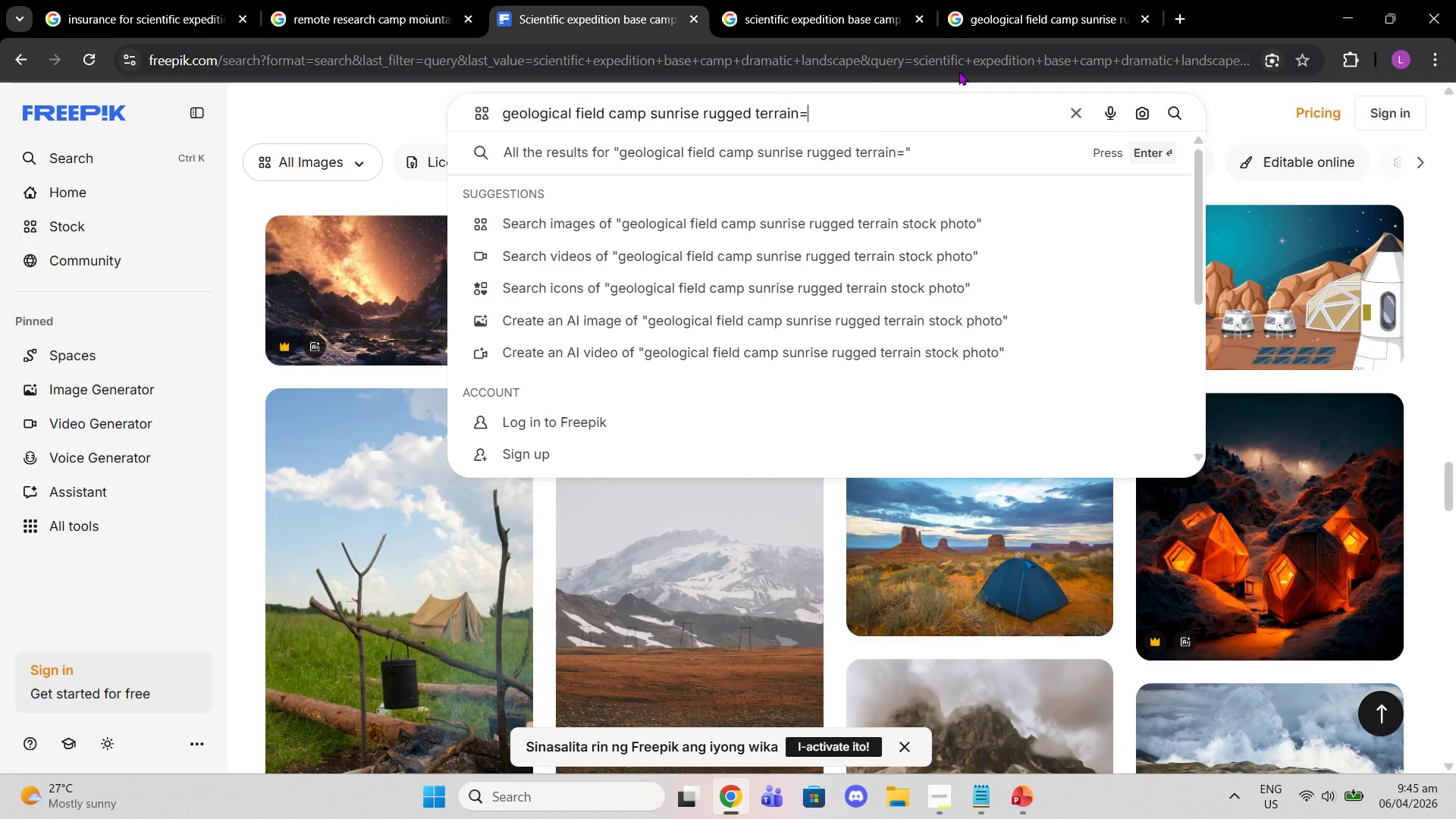 
key(Backspace)
 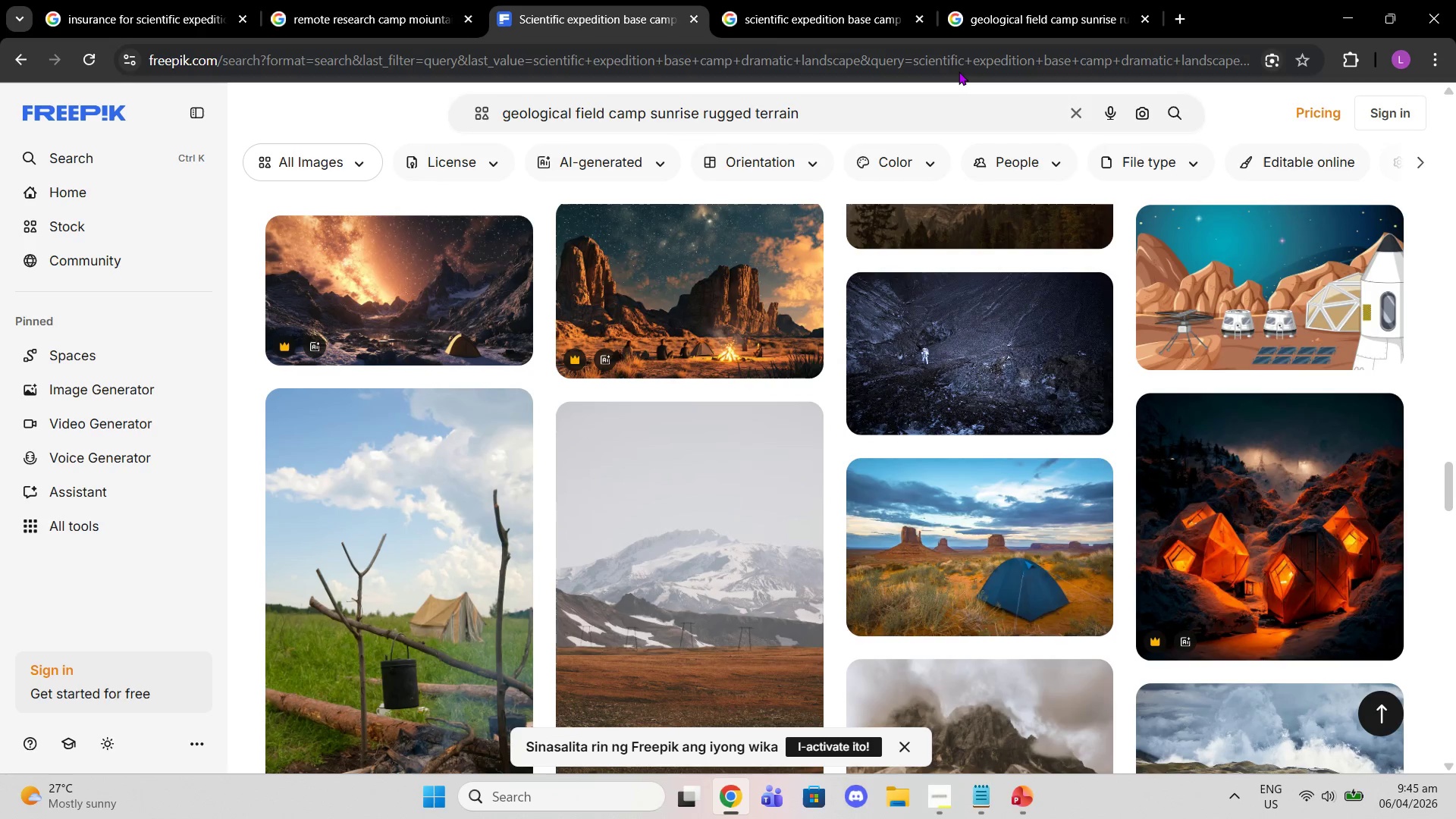 
key(Enter)
 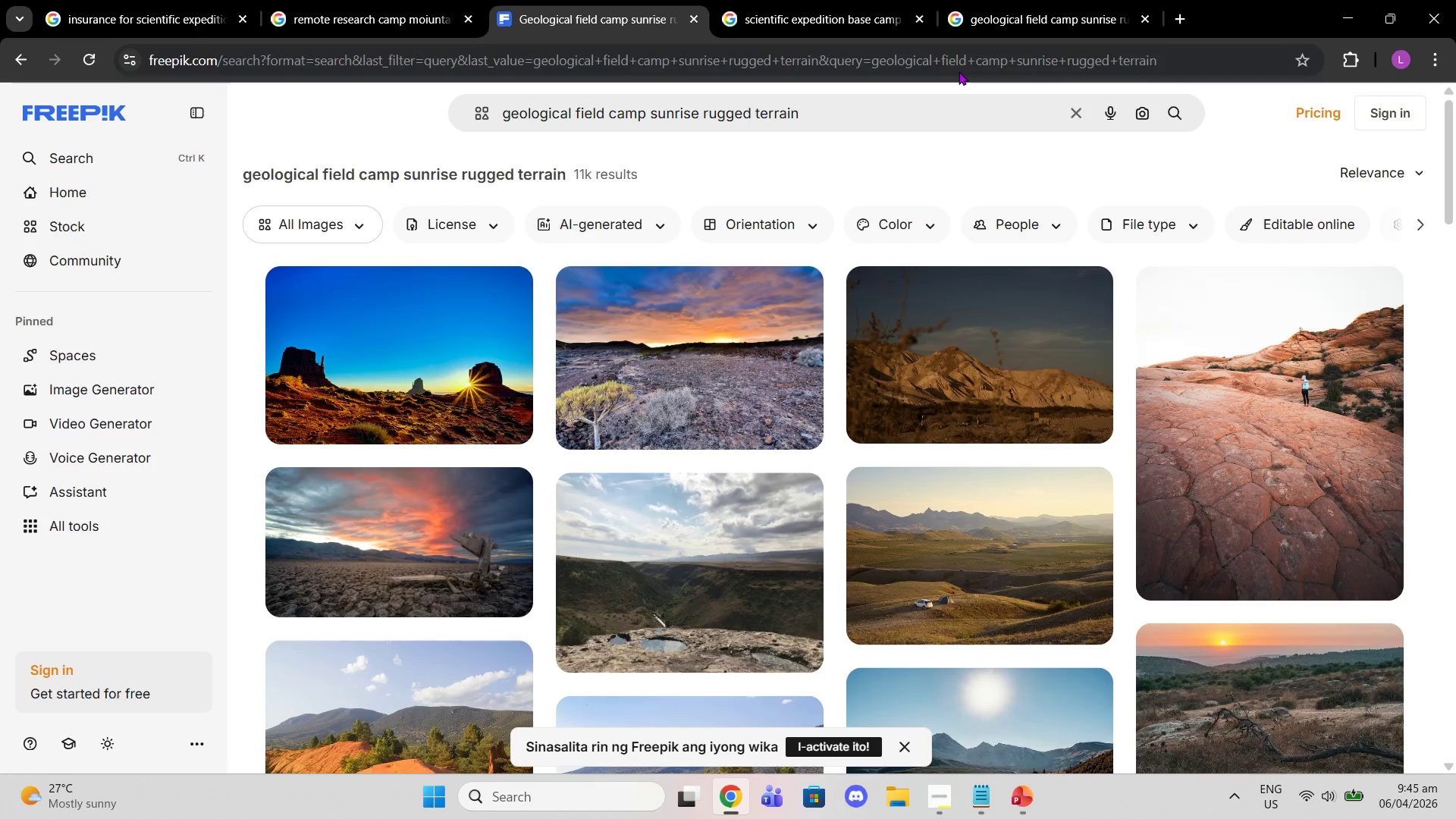 
wait(5.64)
 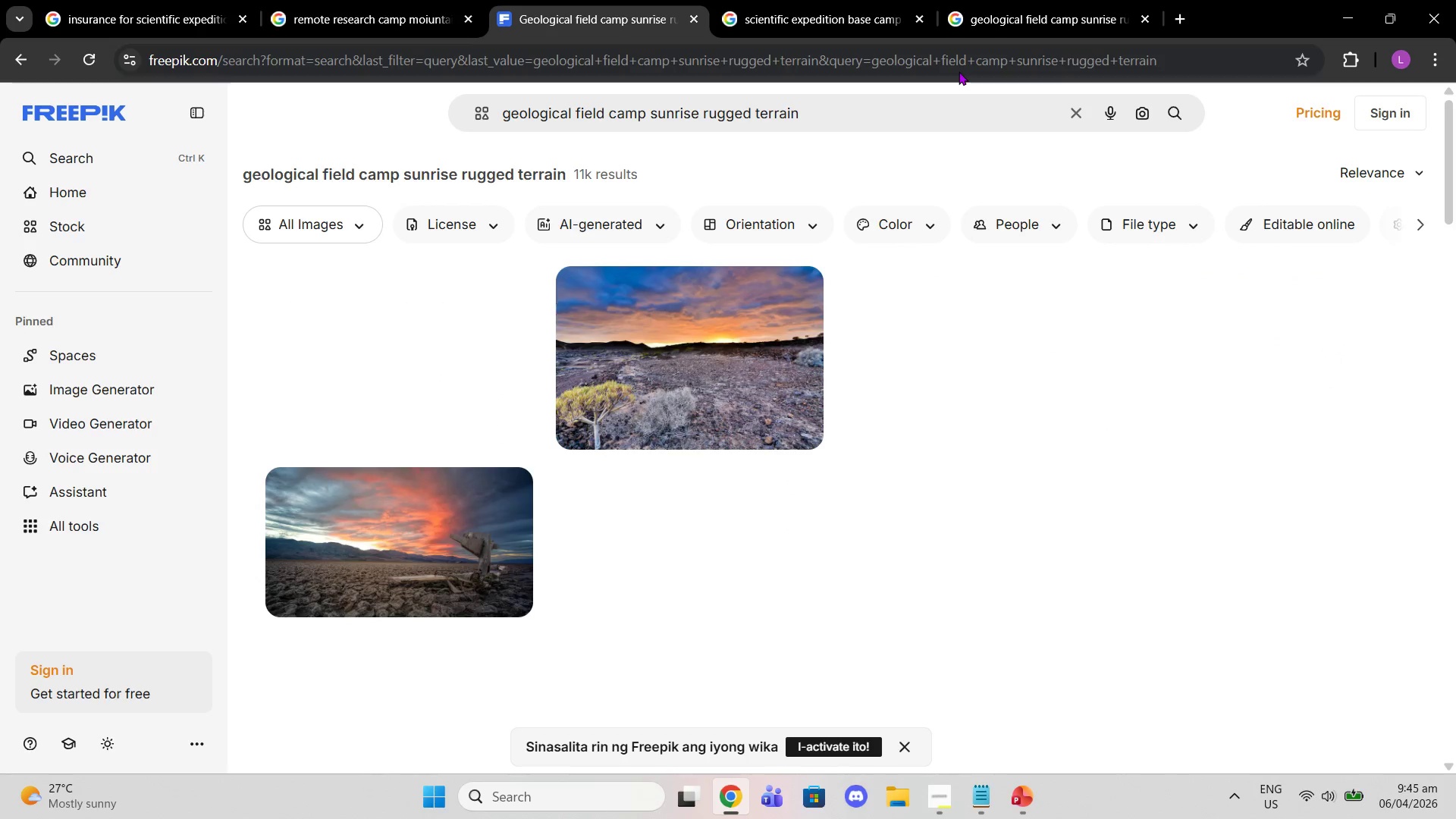 
scroll: coordinate [708, 339], scroll_direction: down, amount: 1.0
 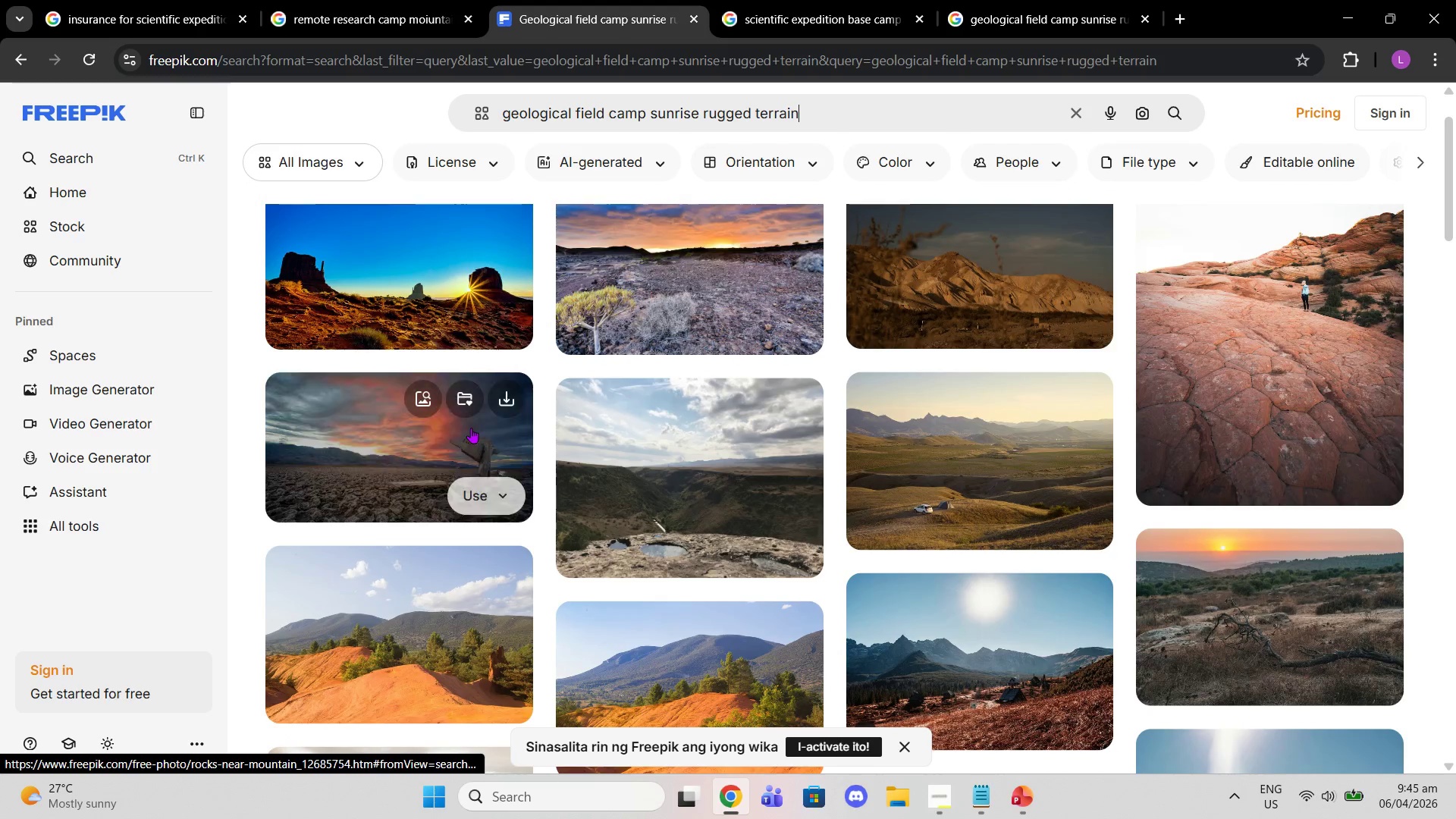 
left_click([471, 428])
 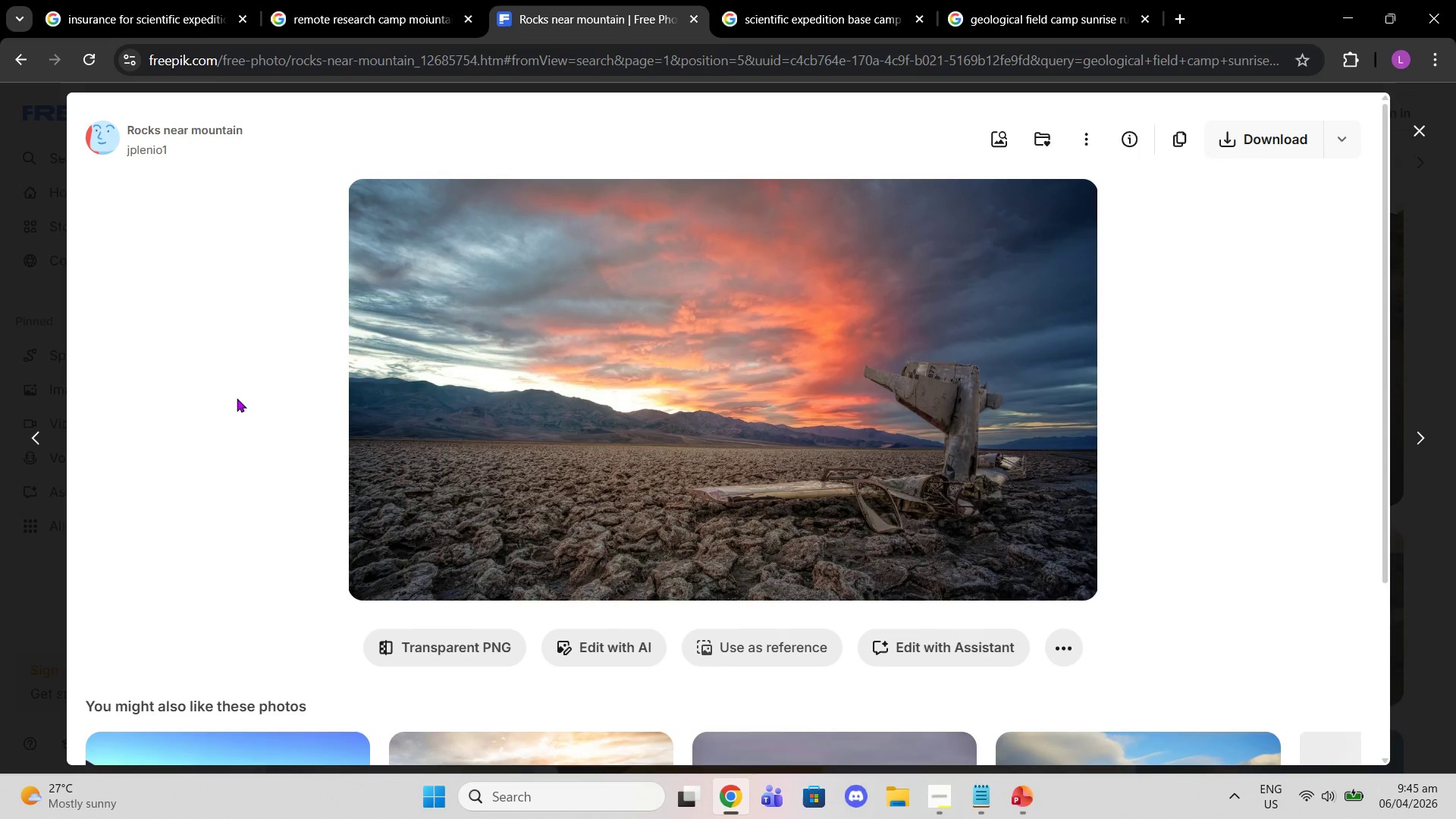 
left_click([237, 398])
 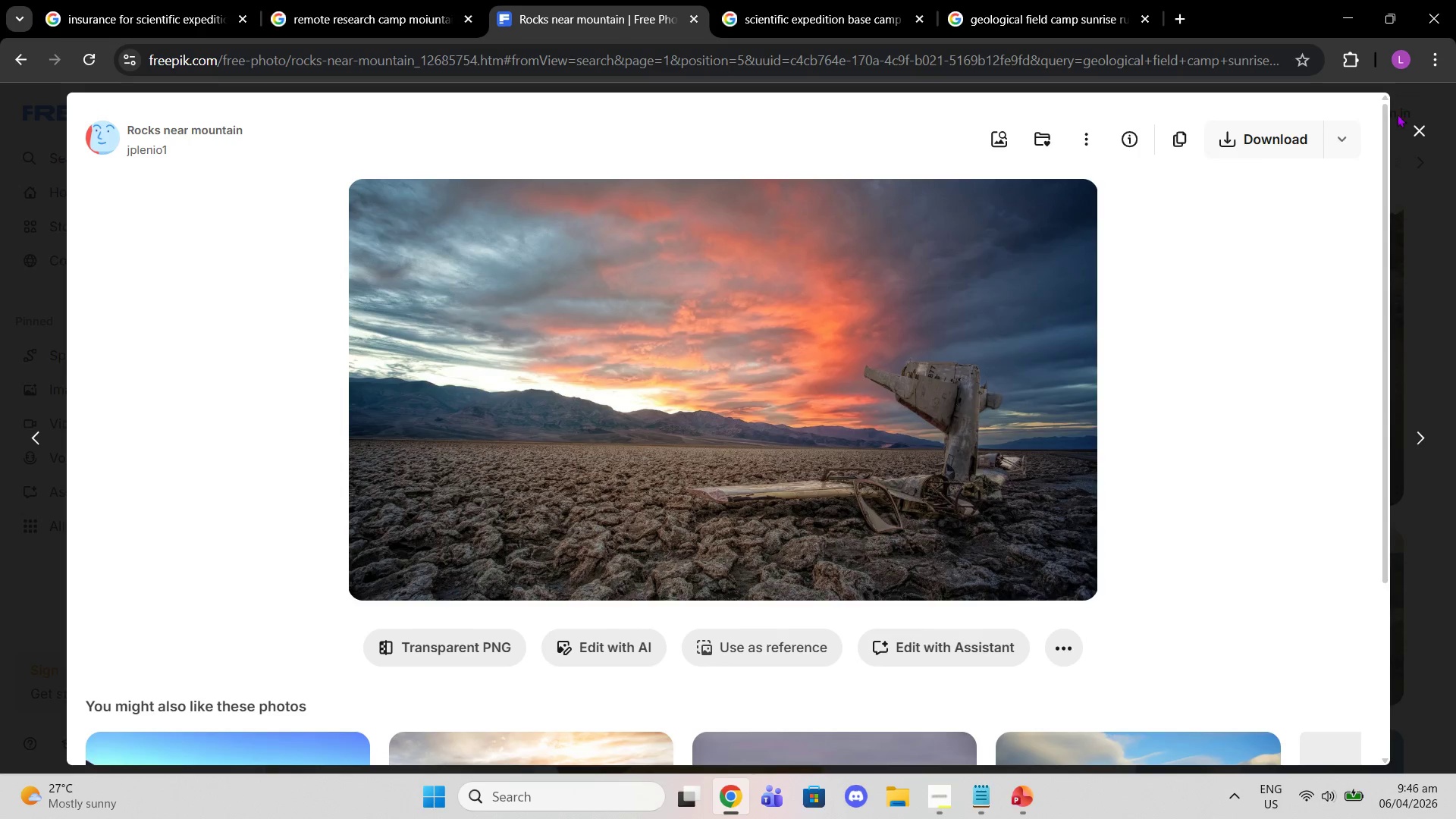 
left_click([1414, 122])
 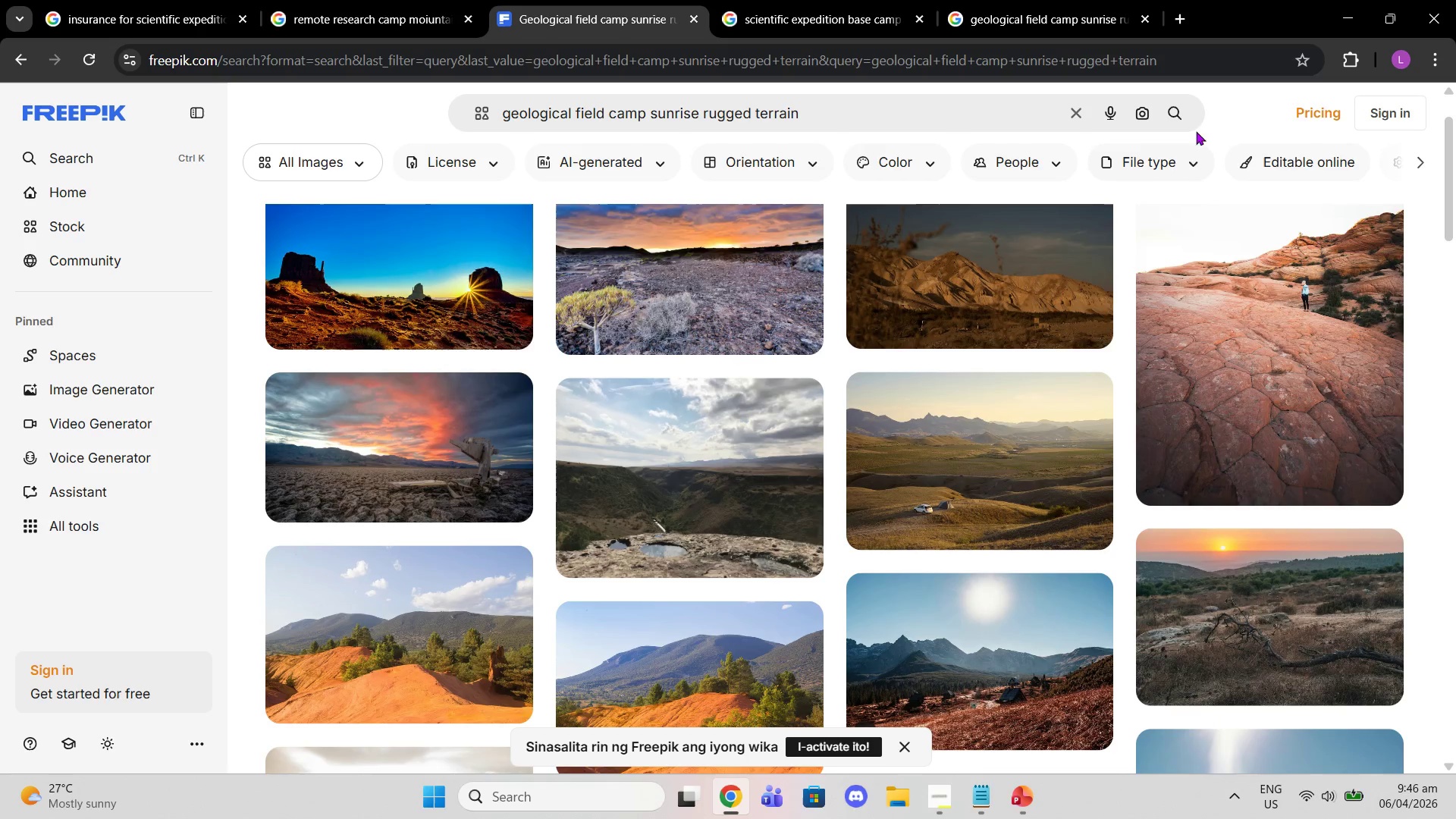 
scroll: coordinate [1103, 428], scroll_direction: down, amount: 4.0
 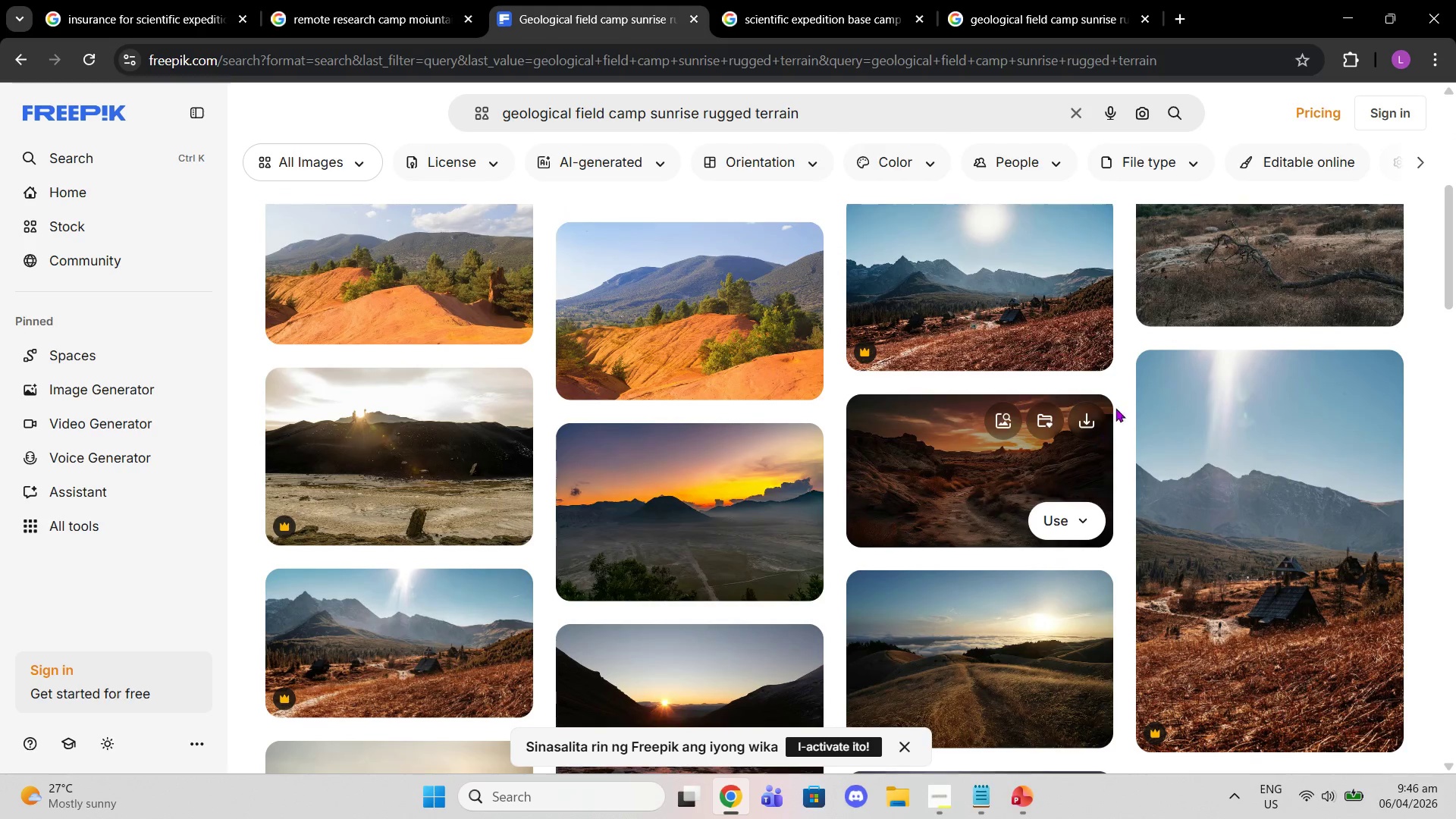 
mouse_move([1117, 378])
 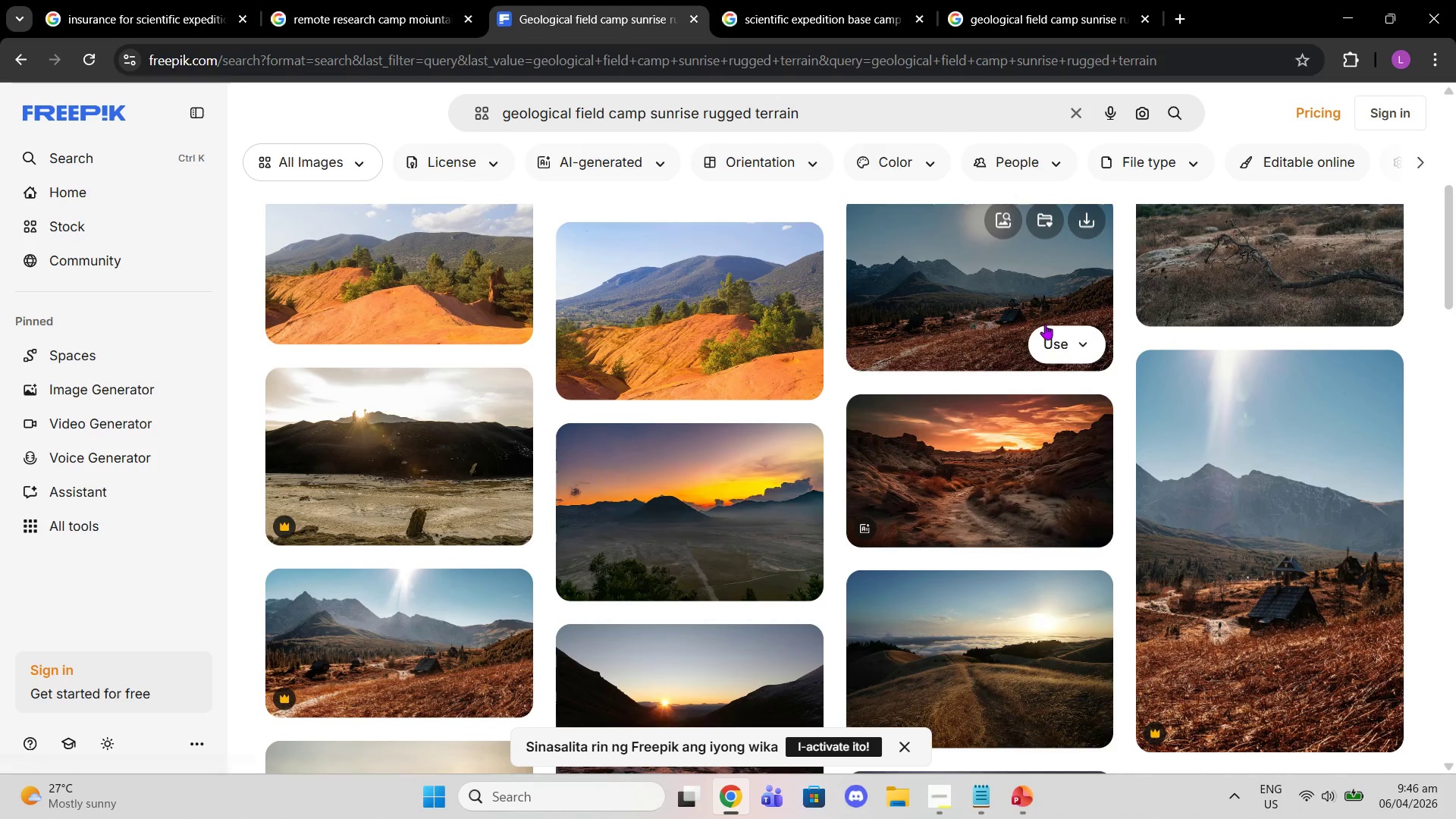 
left_click([1045, 324])
 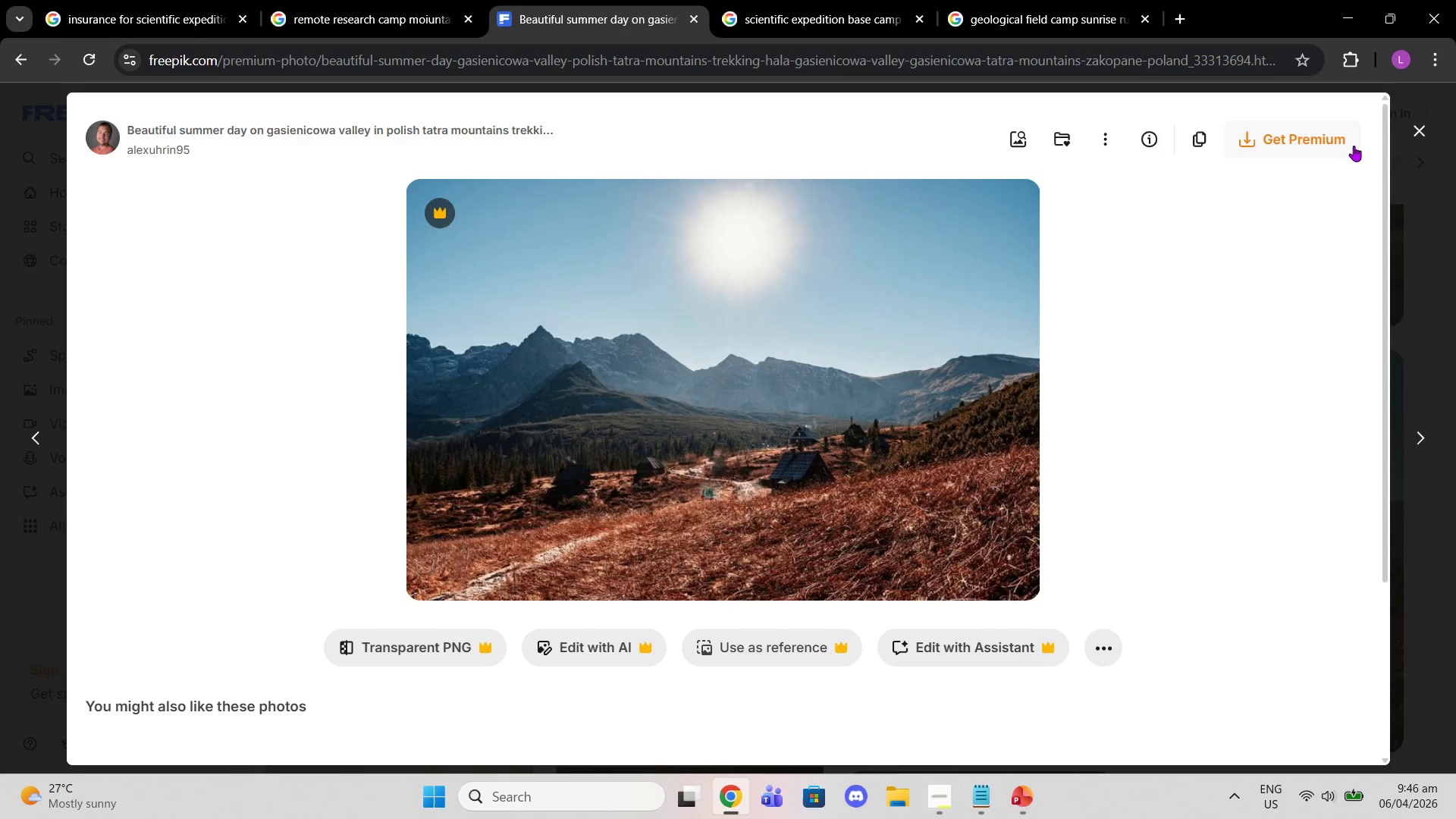 
left_click([1420, 133])
 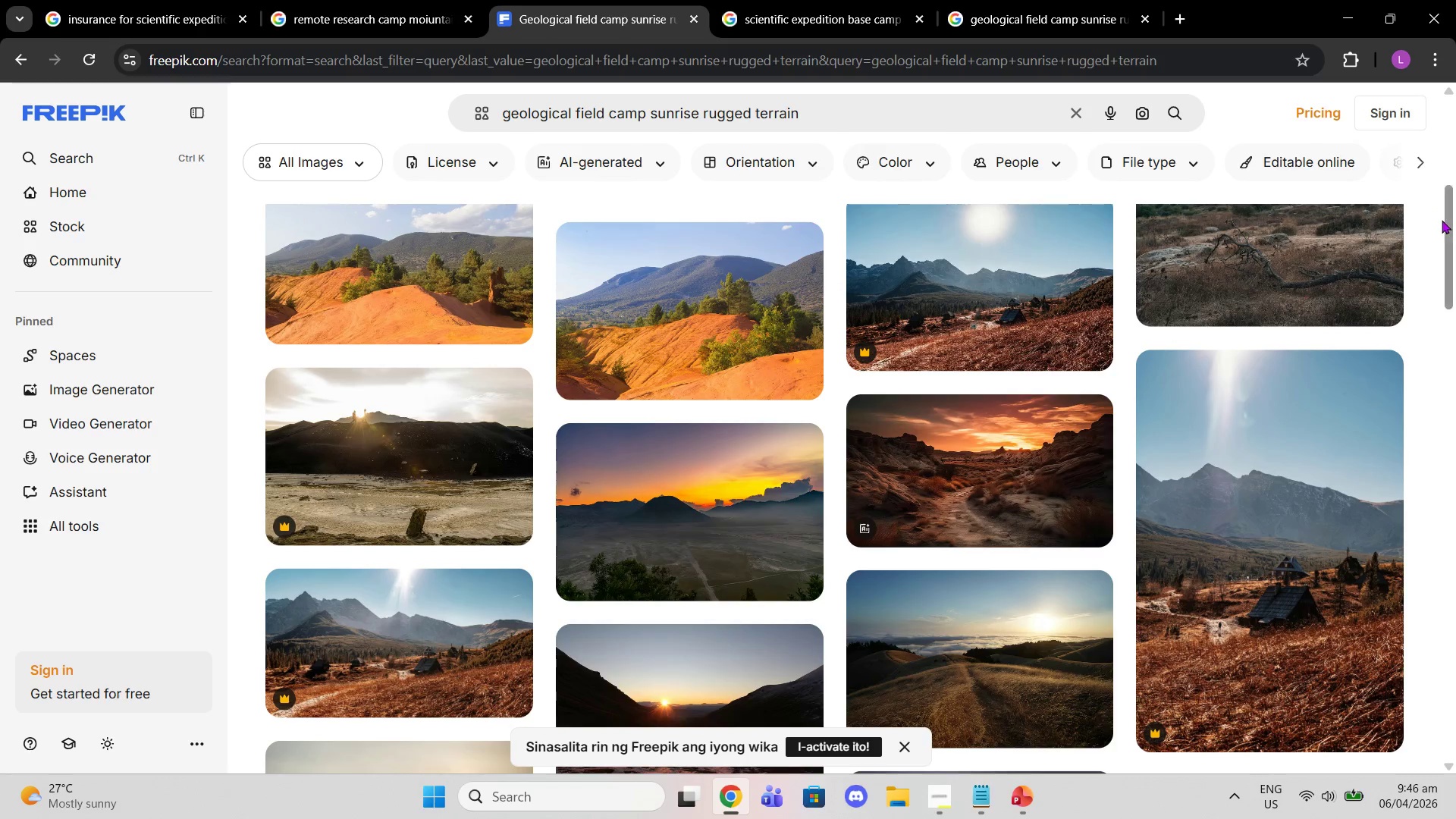 
scroll: coordinate [1249, 354], scroll_direction: down, amount: 7.0
 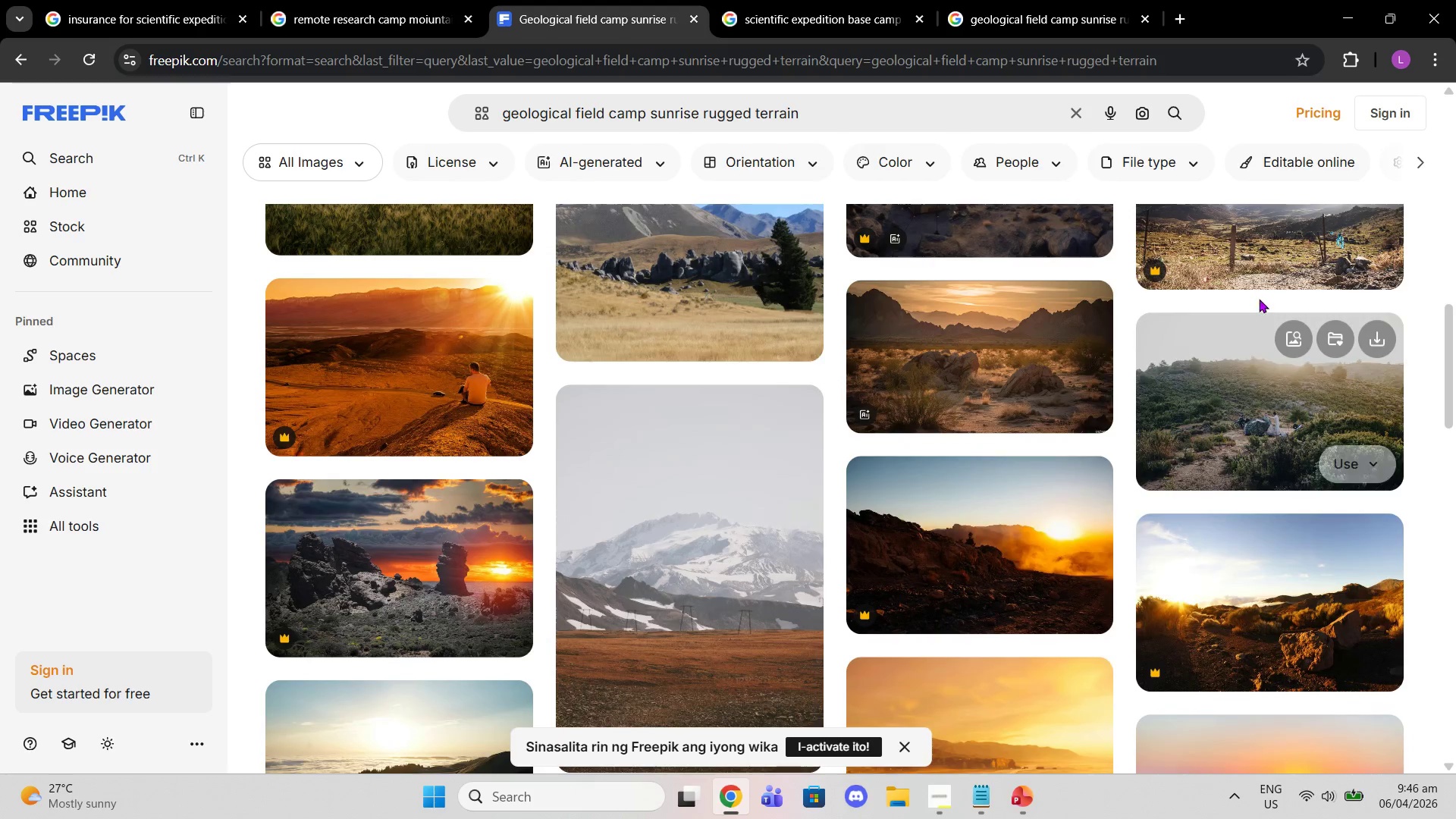 
scroll: coordinate [1260, 299], scroll_direction: up, amount: 2.0
 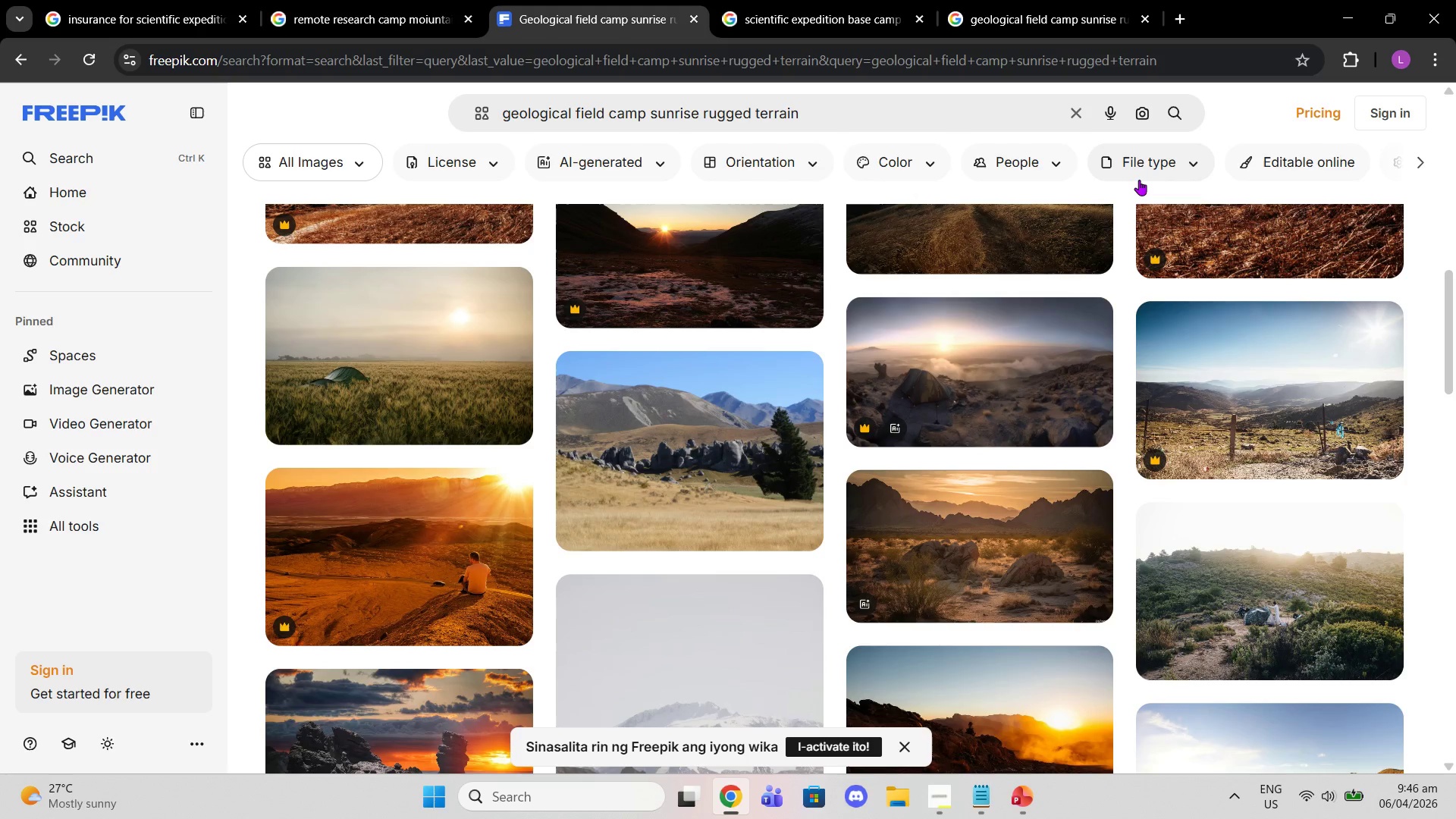 
wait(23.24)
 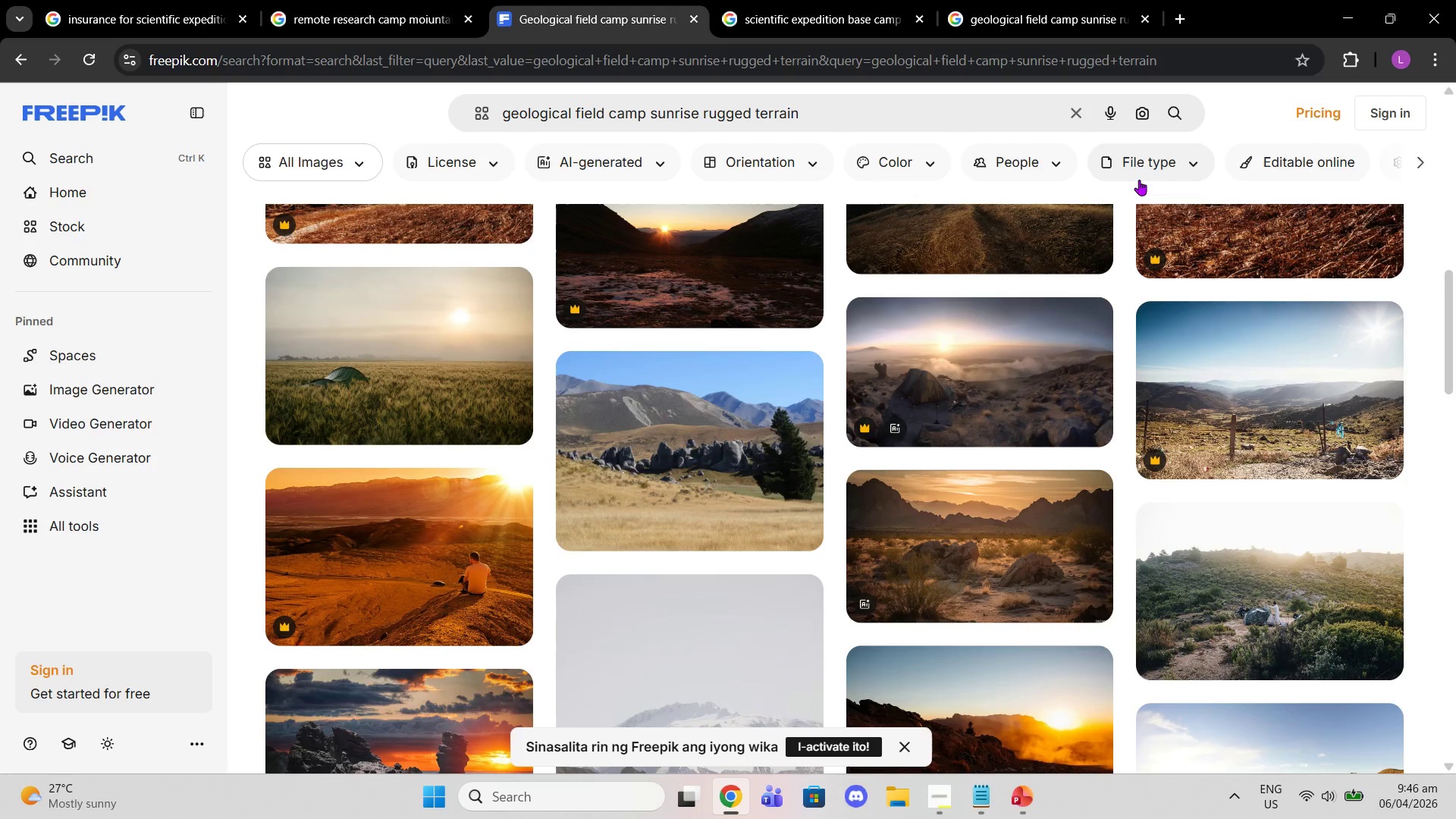 
scroll: coordinate [1015, 384], scroll_direction: down, amount: 8.0
 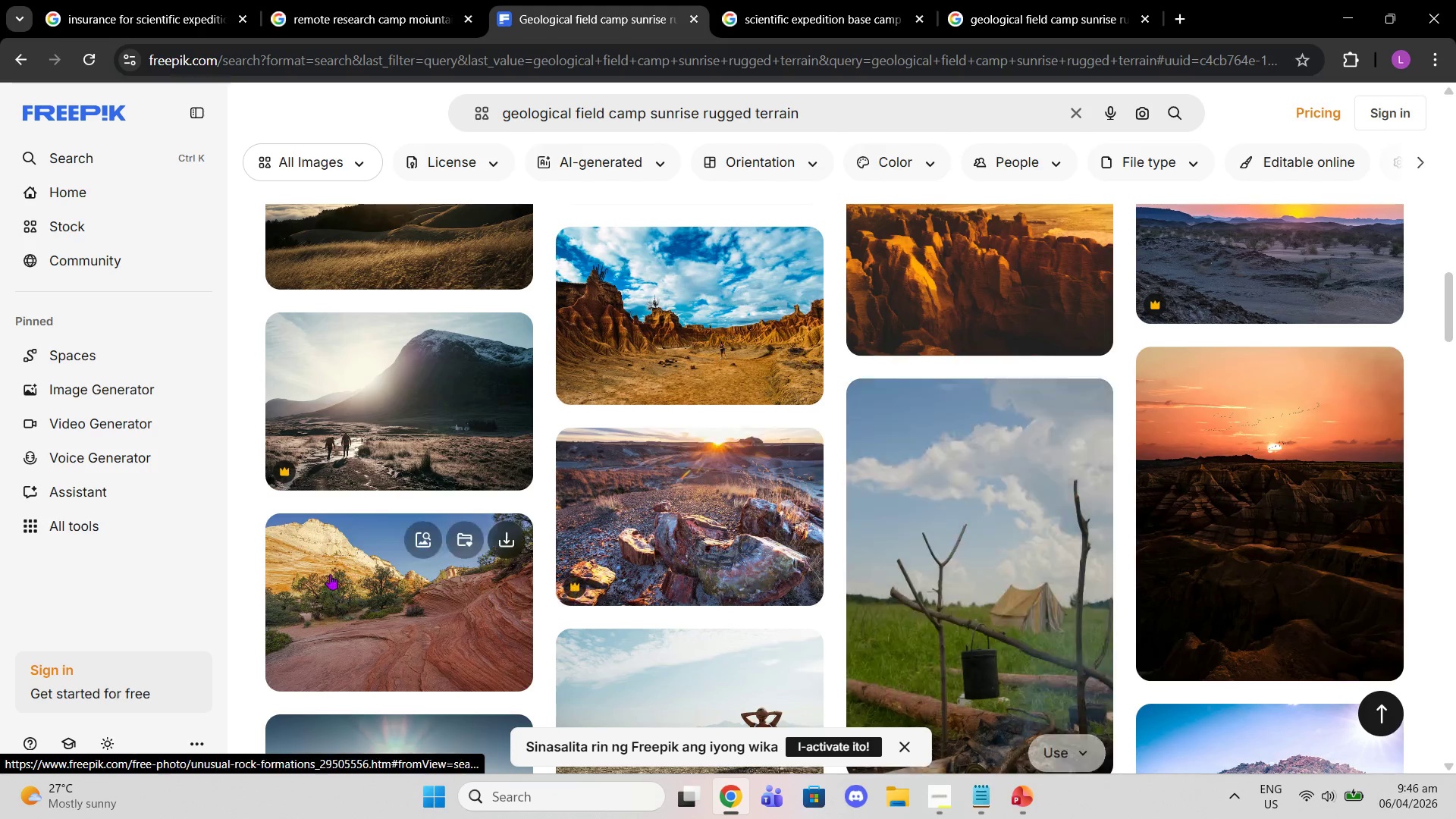 
left_click([343, 585])
 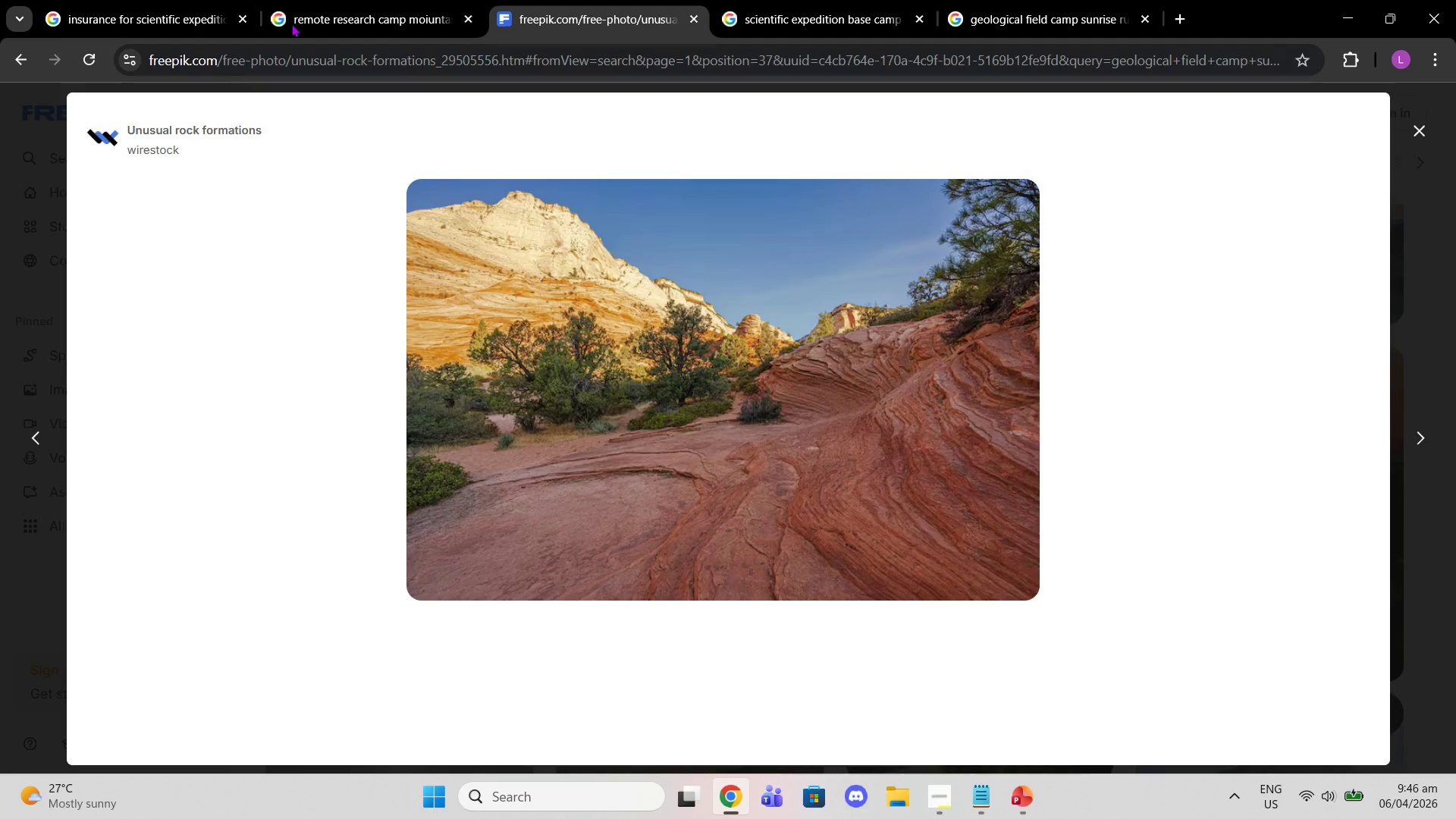 
left_click([345, 0])
 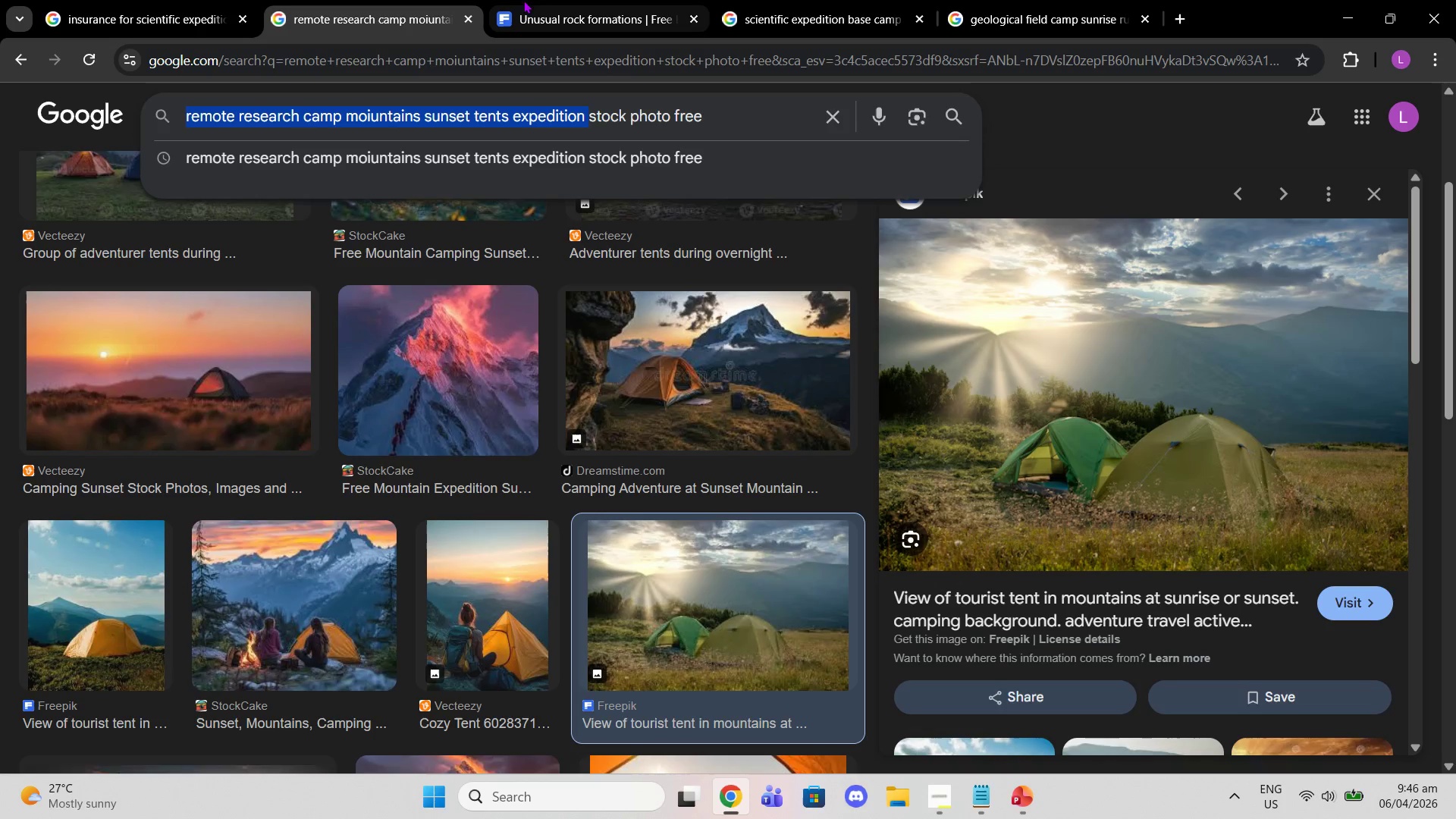 
left_click([548, 0])
 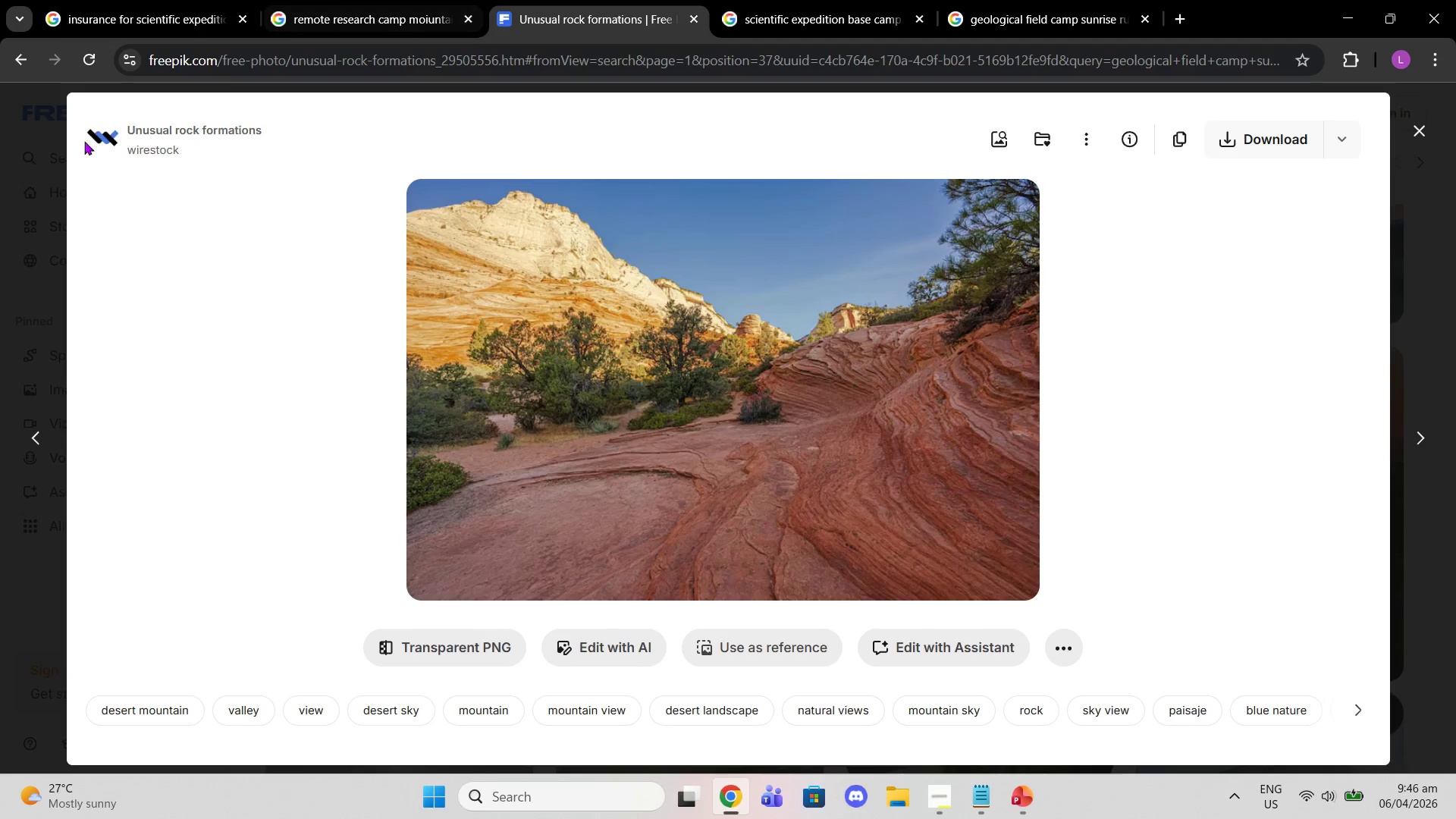 
left_click([45, 174])
 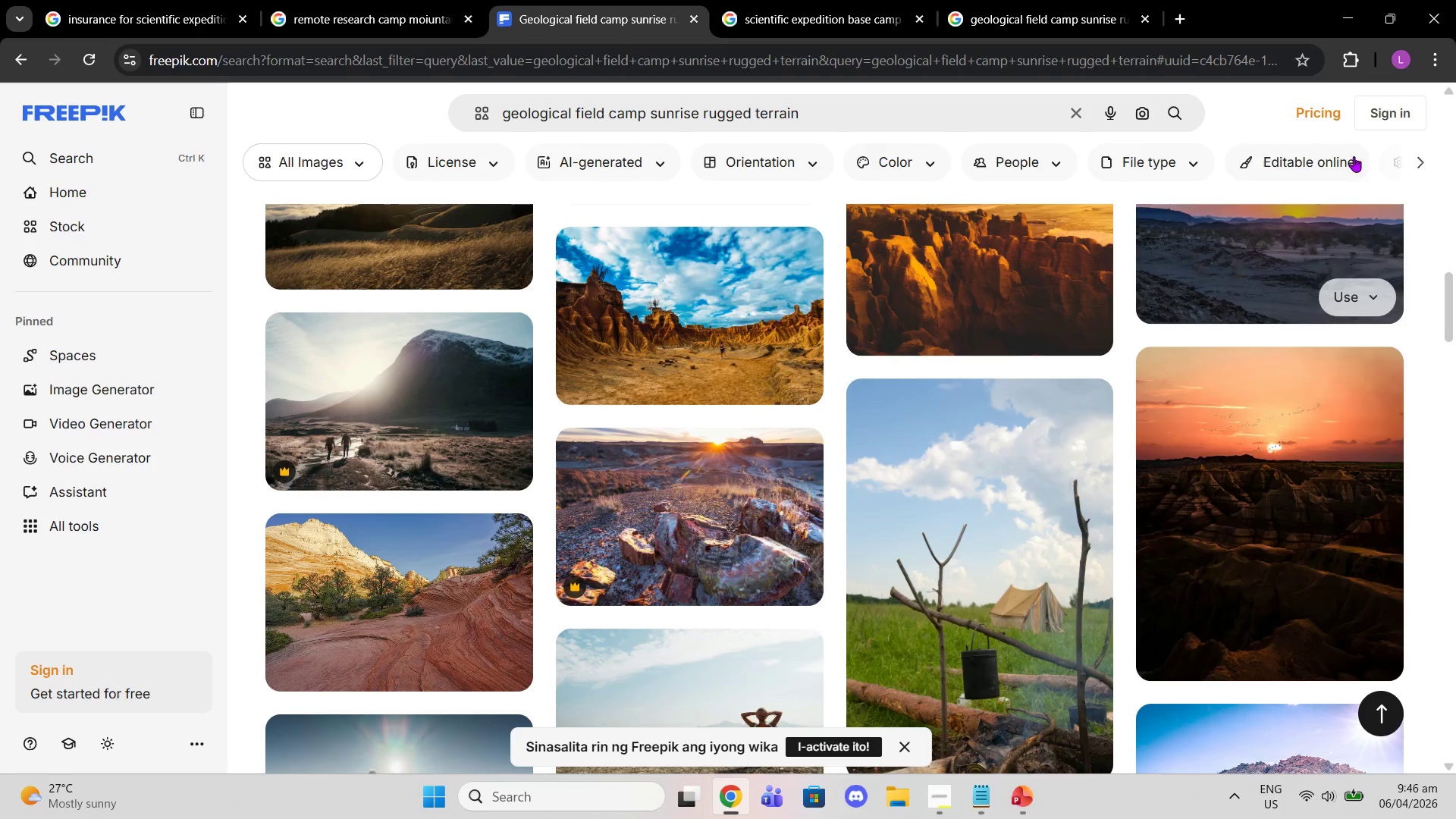 
scroll: coordinate [1247, 391], scroll_direction: down, amount: 6.0
 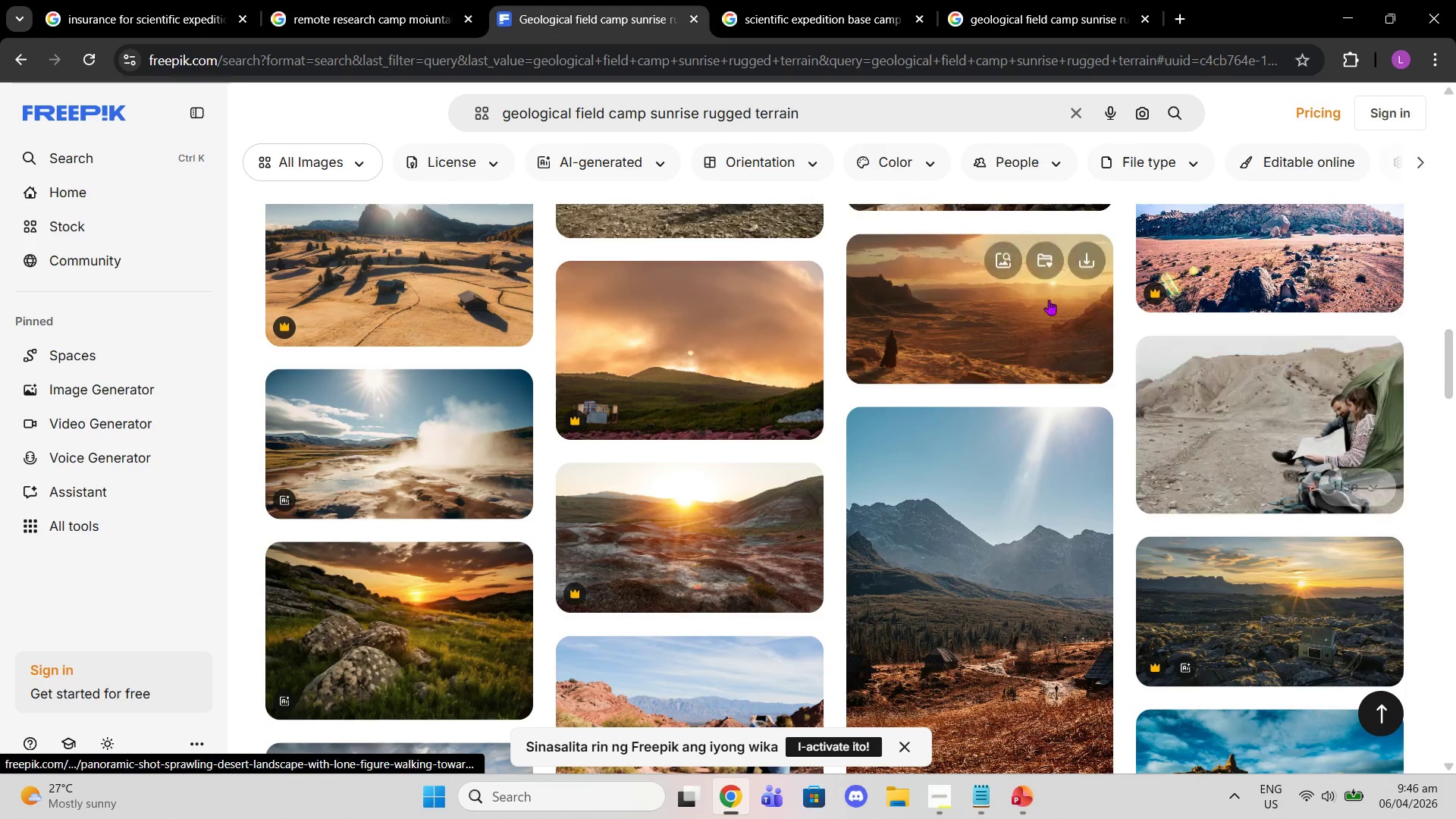 
left_click([1038, 298])
 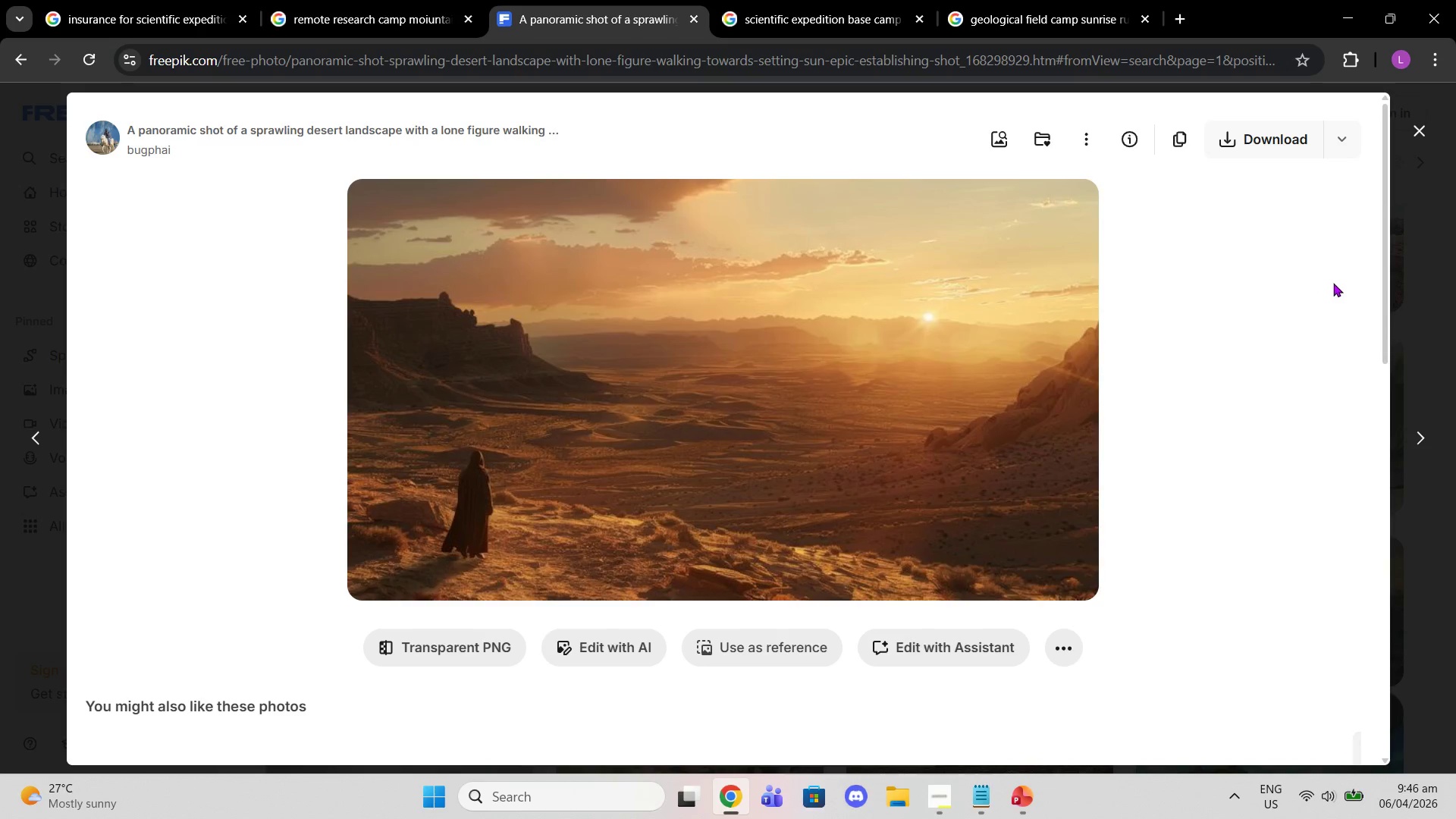 
left_click([1418, 228])
 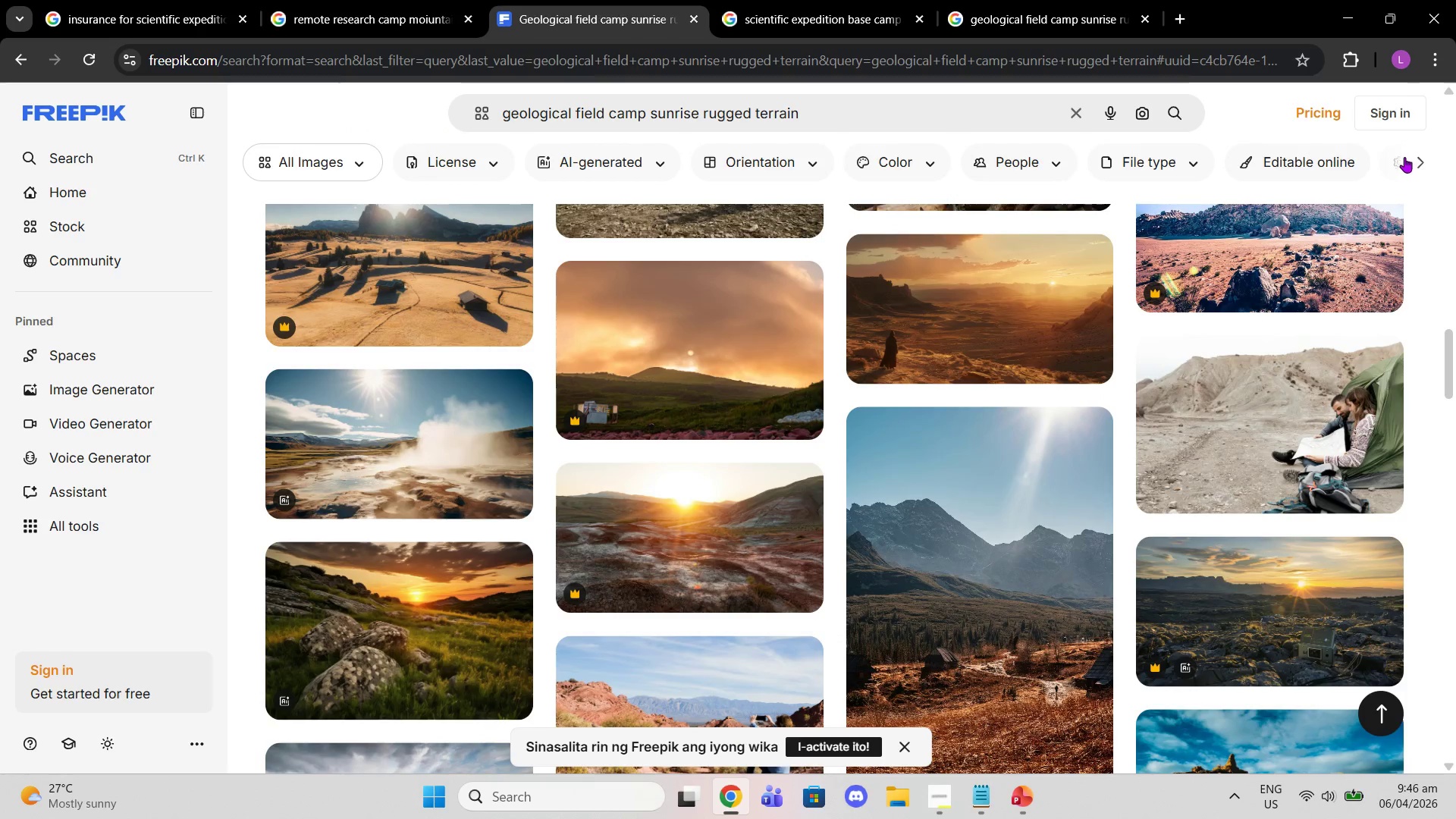 
scroll: coordinate [1264, 323], scroll_direction: down, amount: 5.0
 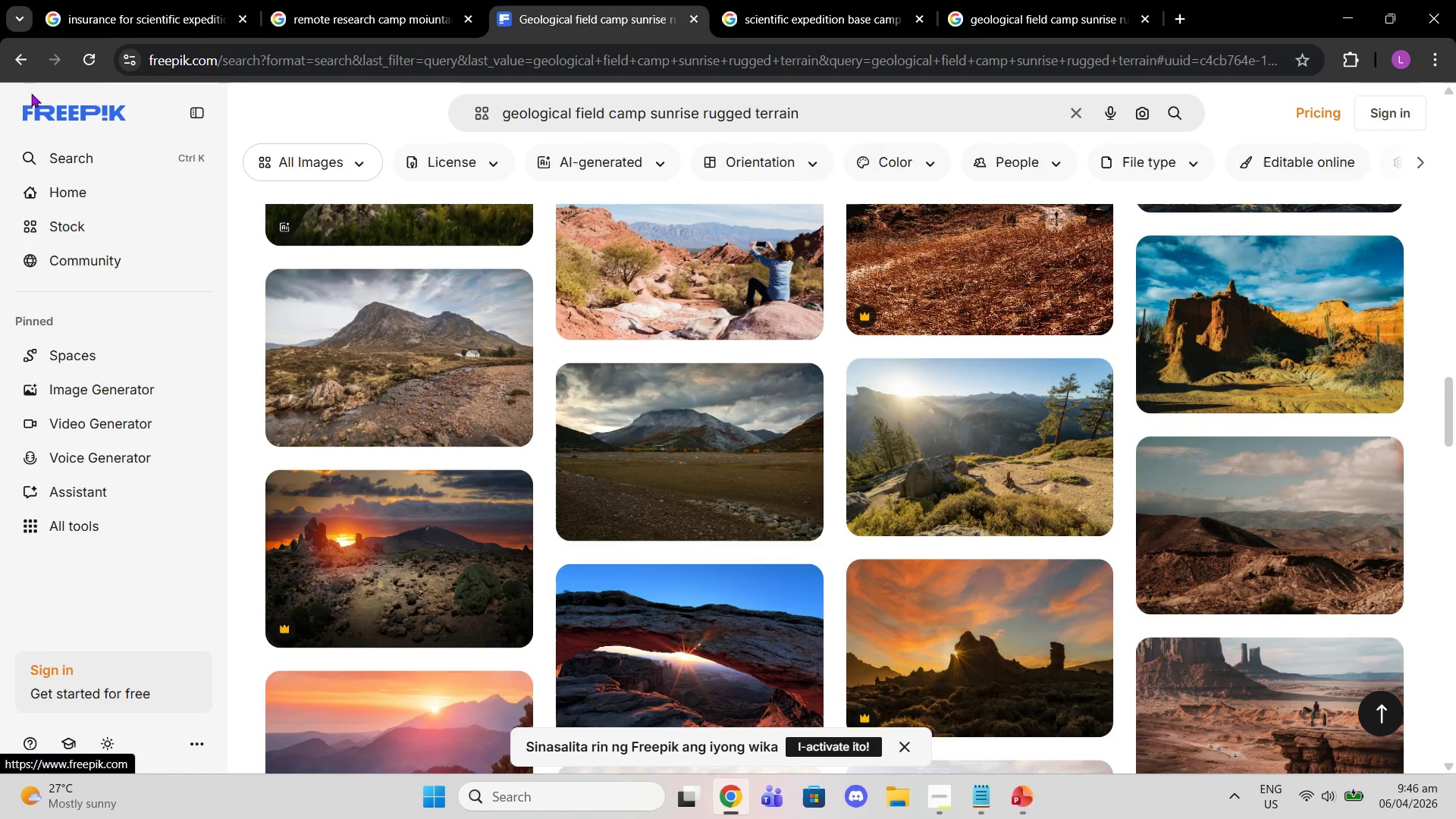 
left_click([12, 73])
 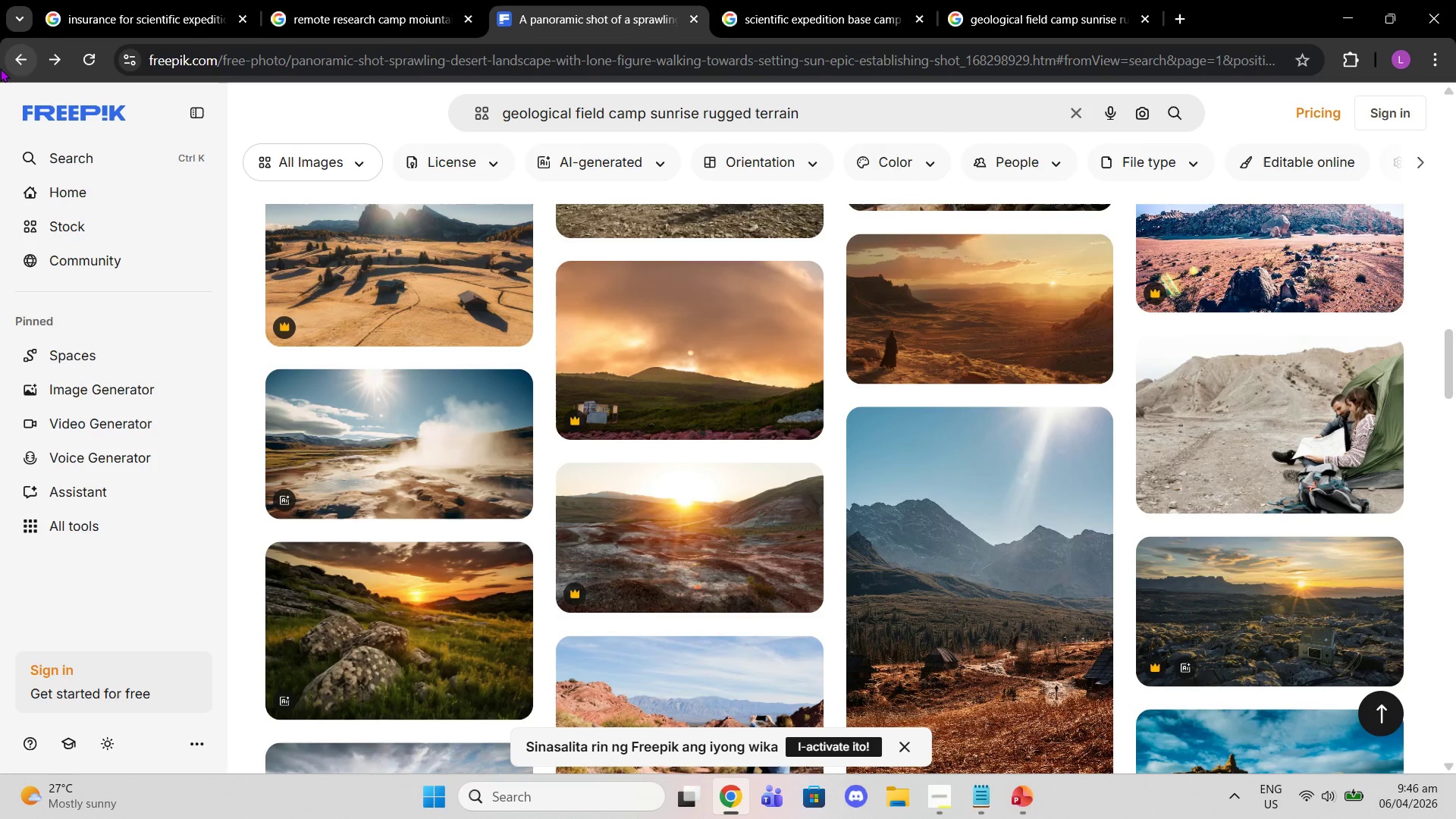 
left_click([0, 68])
 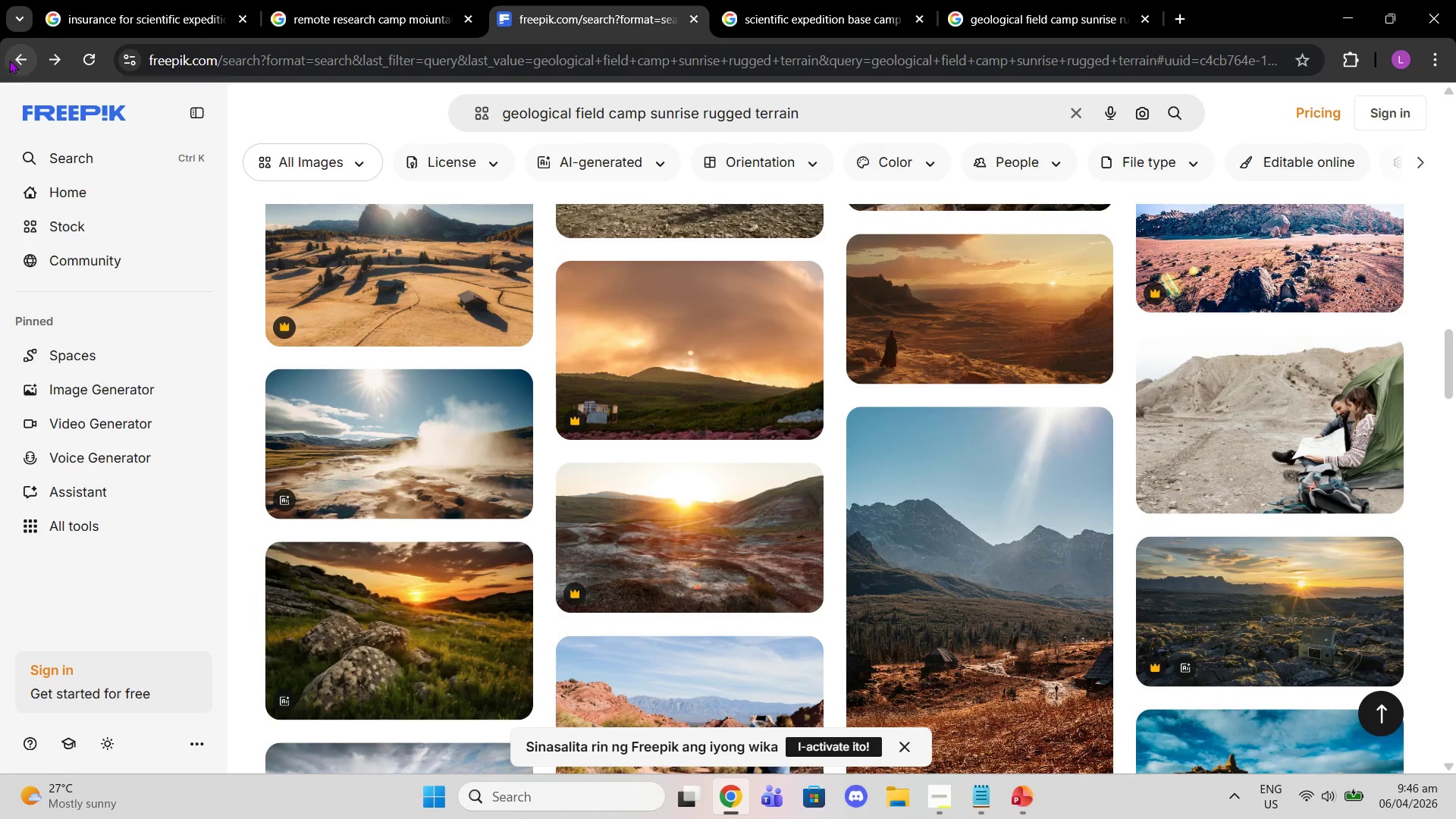 
scroll: coordinate [424, 343], scroll_direction: up, amount: 31.0
 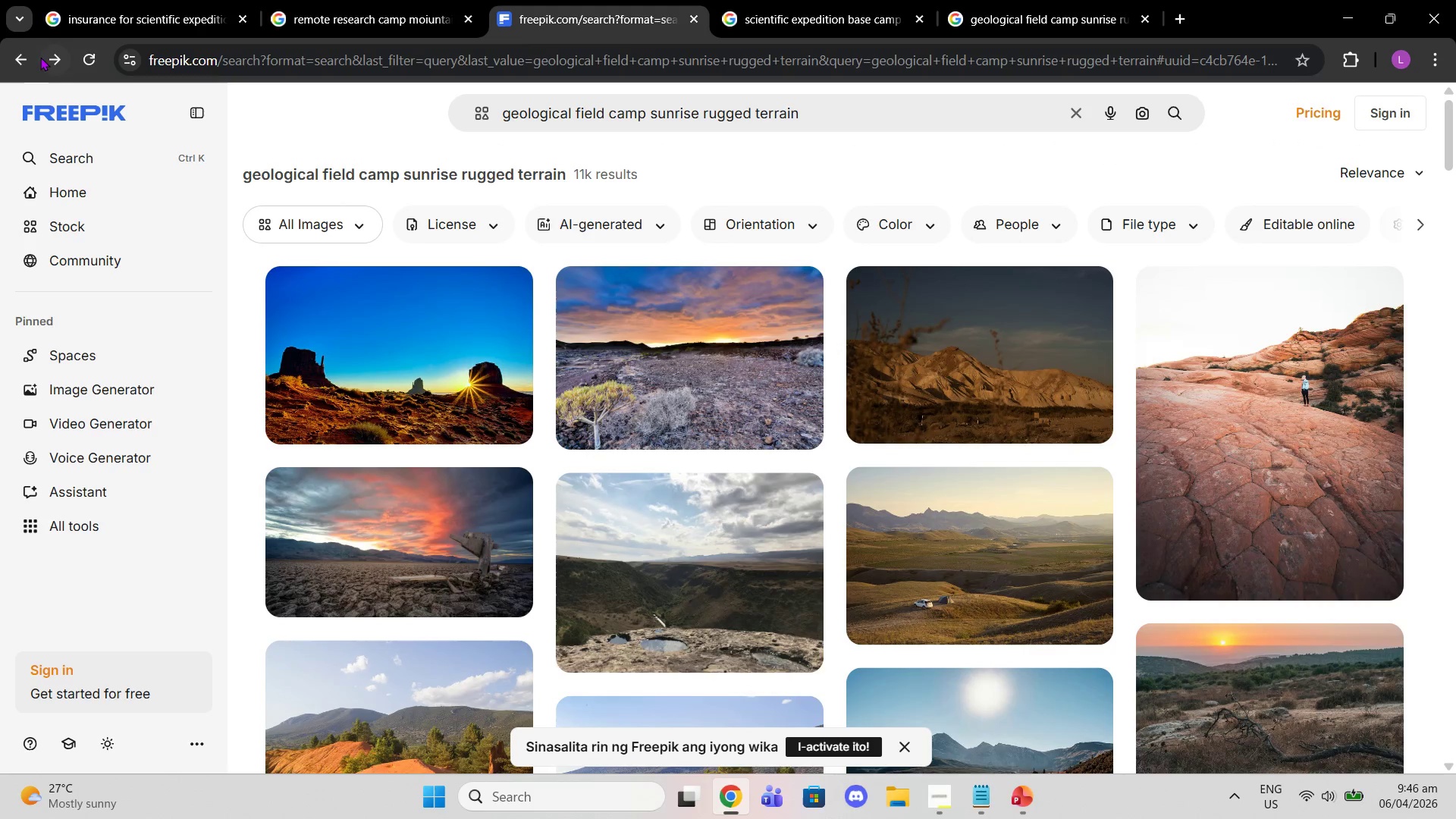 
left_click([18, 61])
 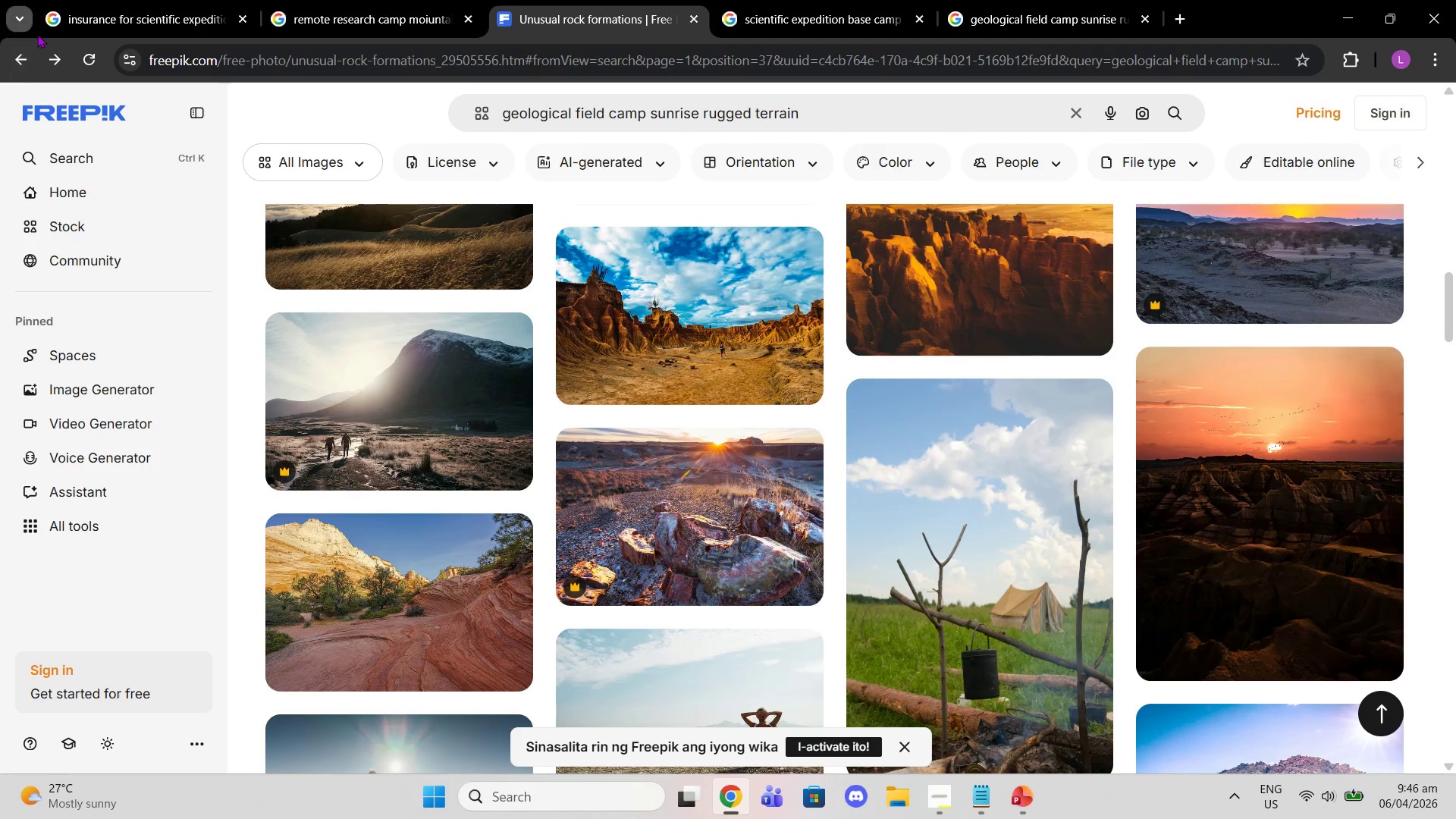 
left_click([14, 55])
 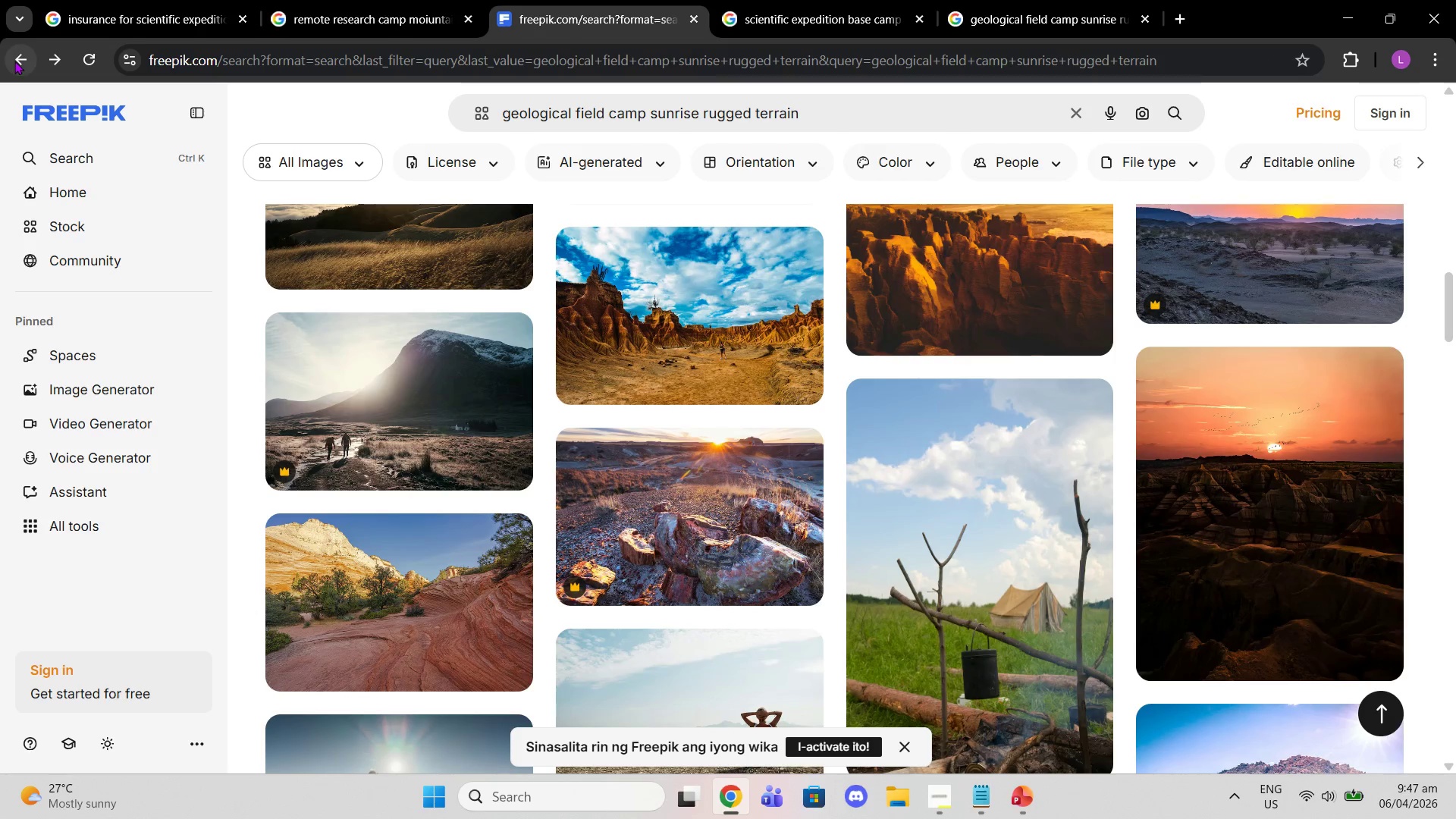 
left_click([14, 61])
 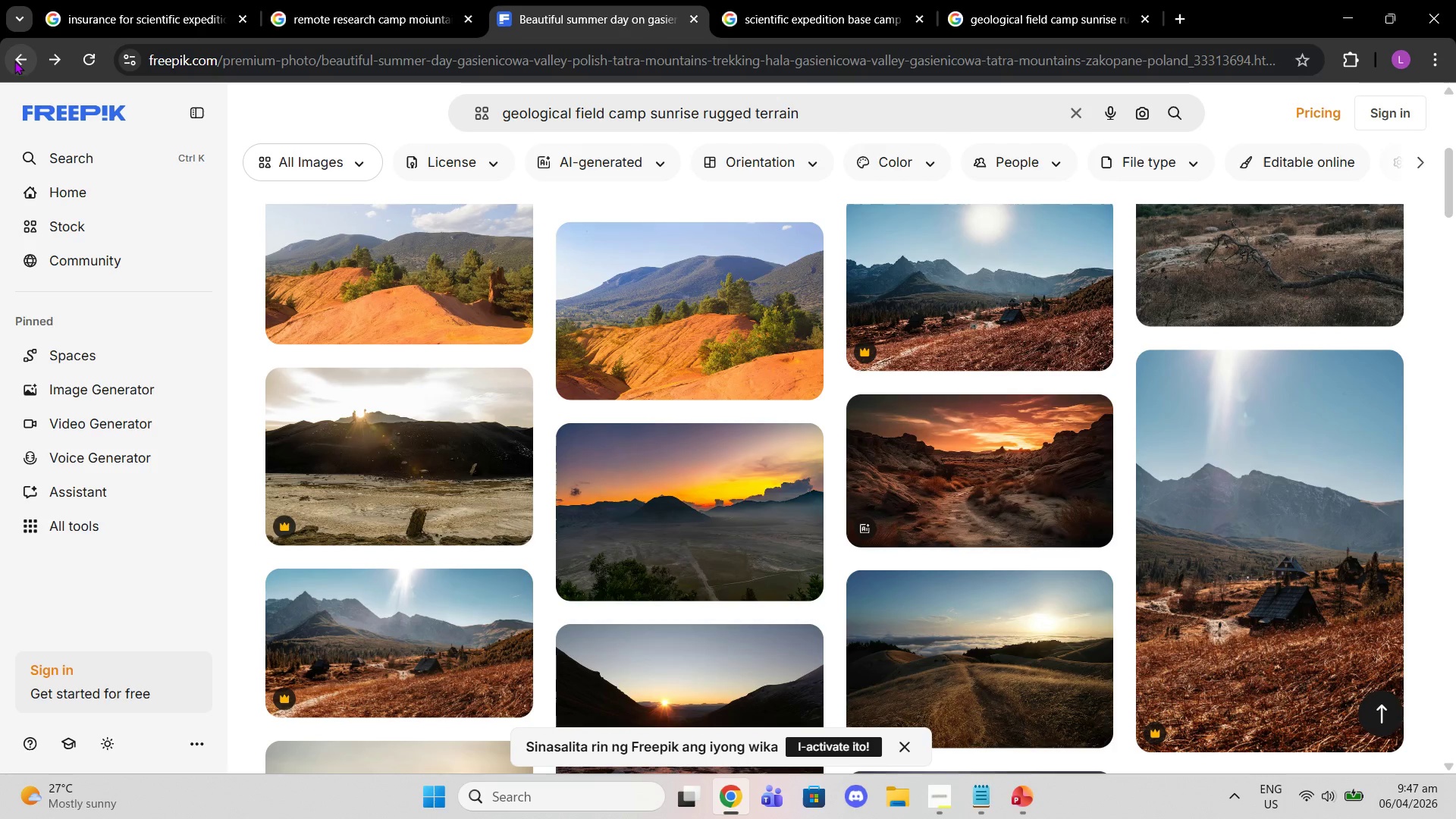 
left_click([14, 61])
 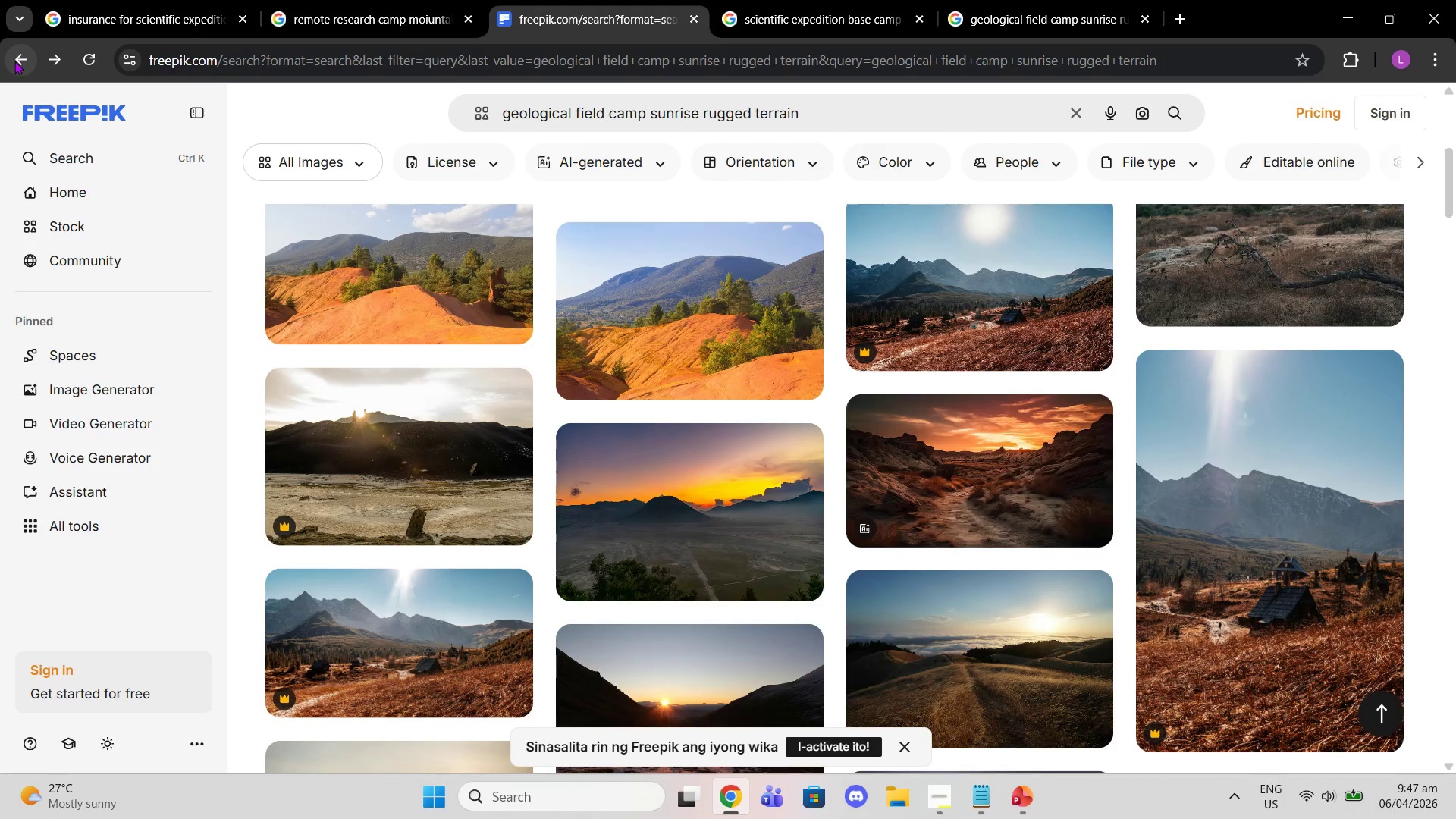 
left_click([14, 61])
 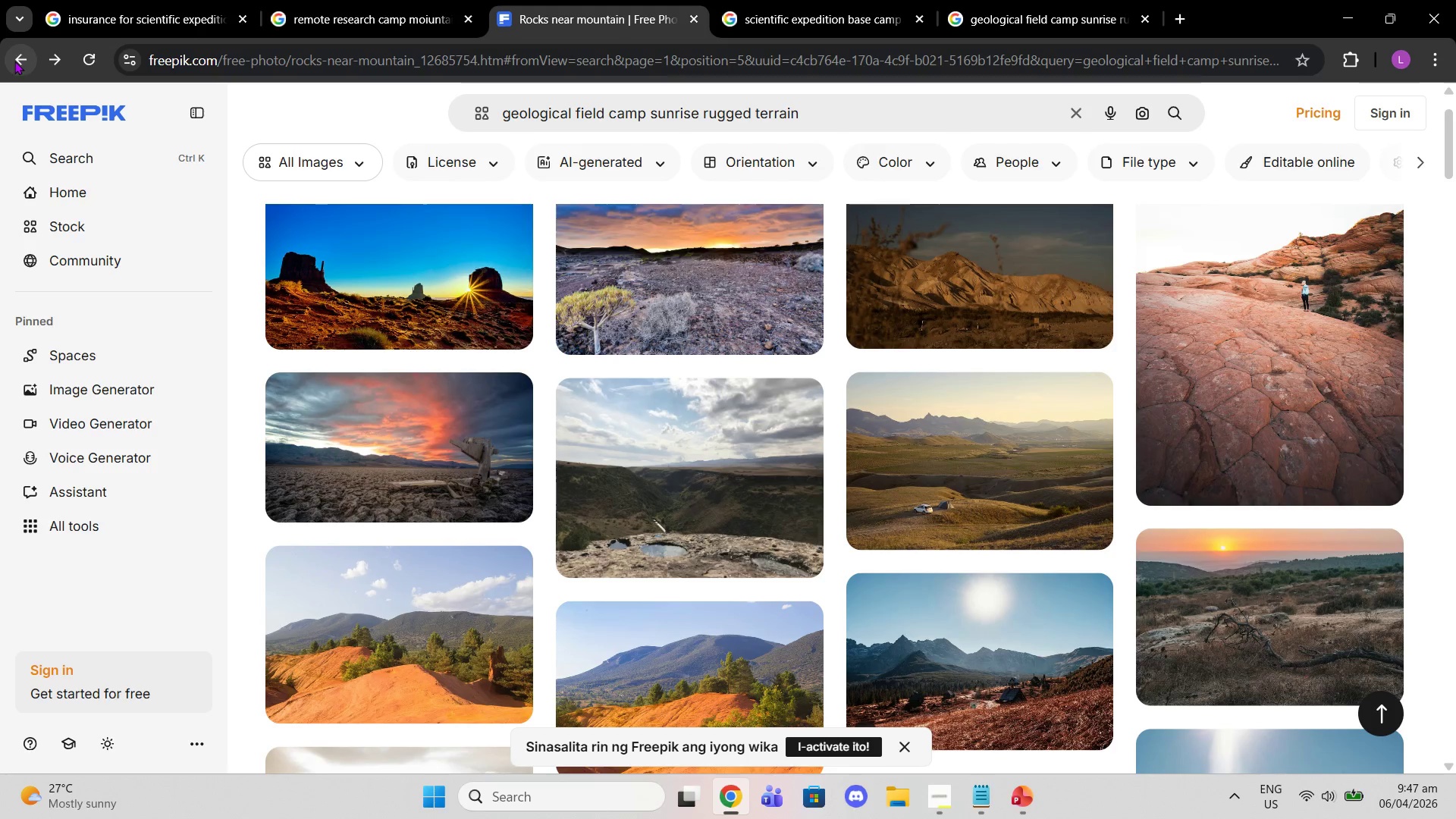 
left_click([14, 61])
 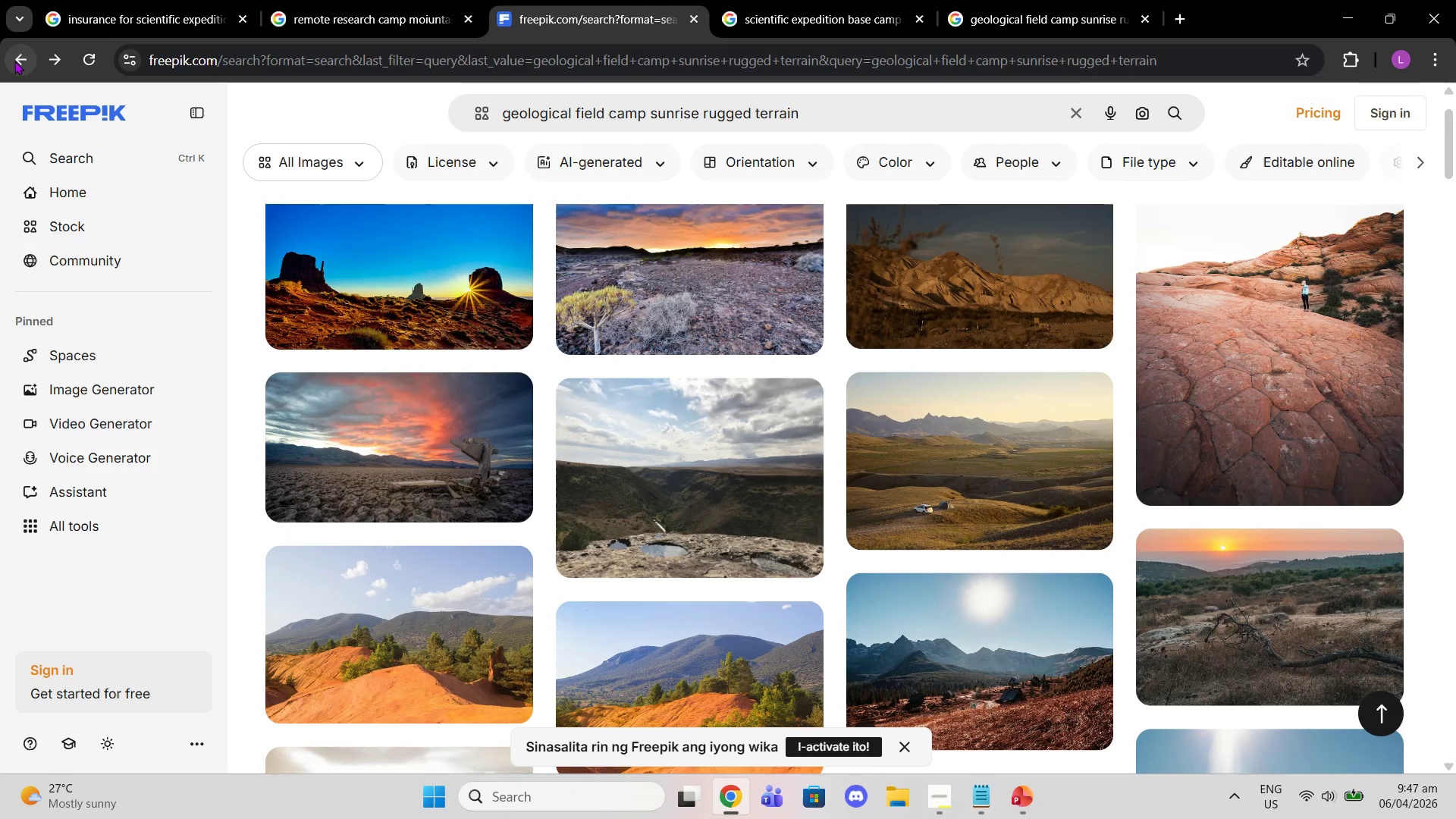 
left_click([14, 61])
 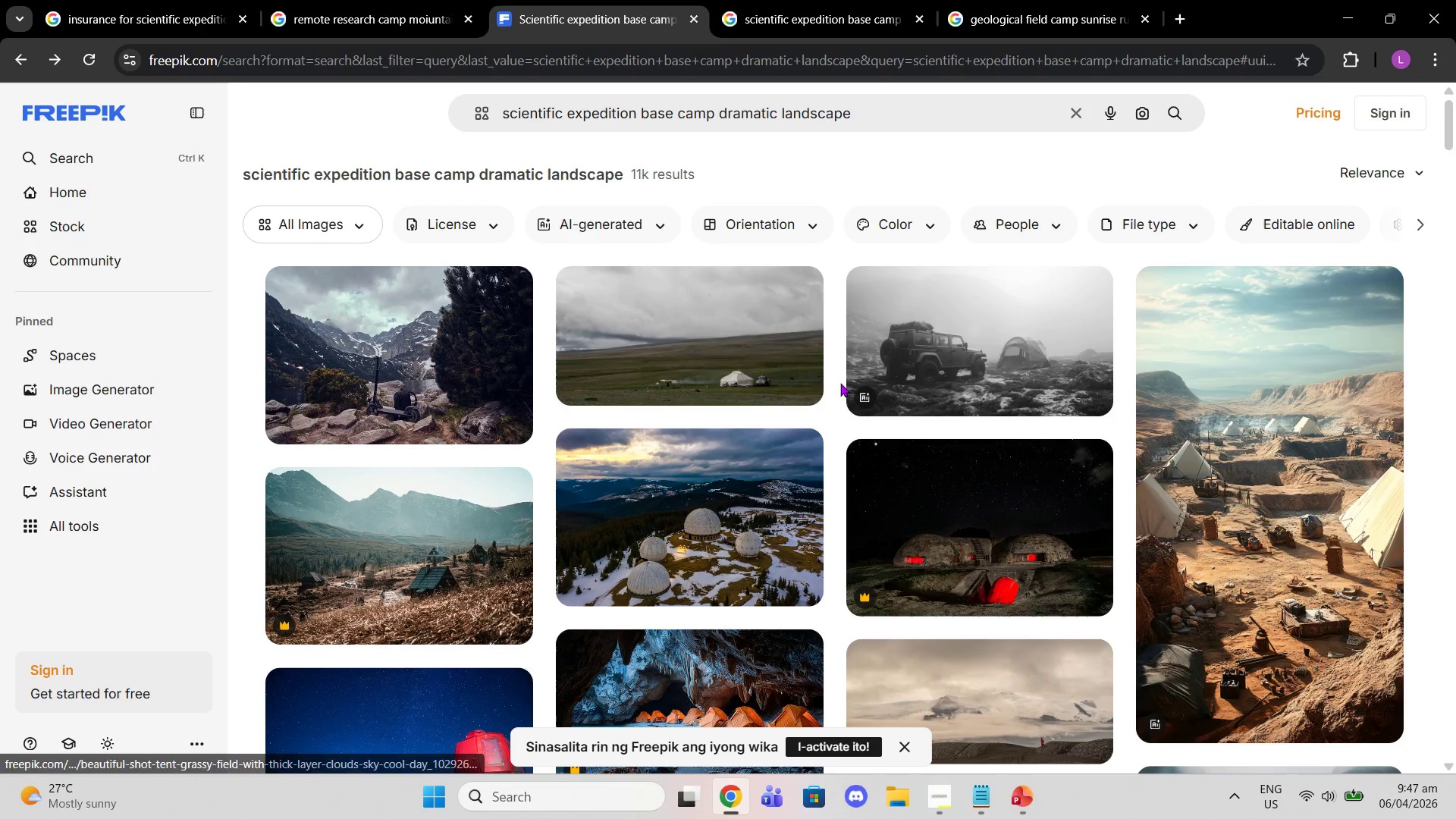 
wait(7.88)
 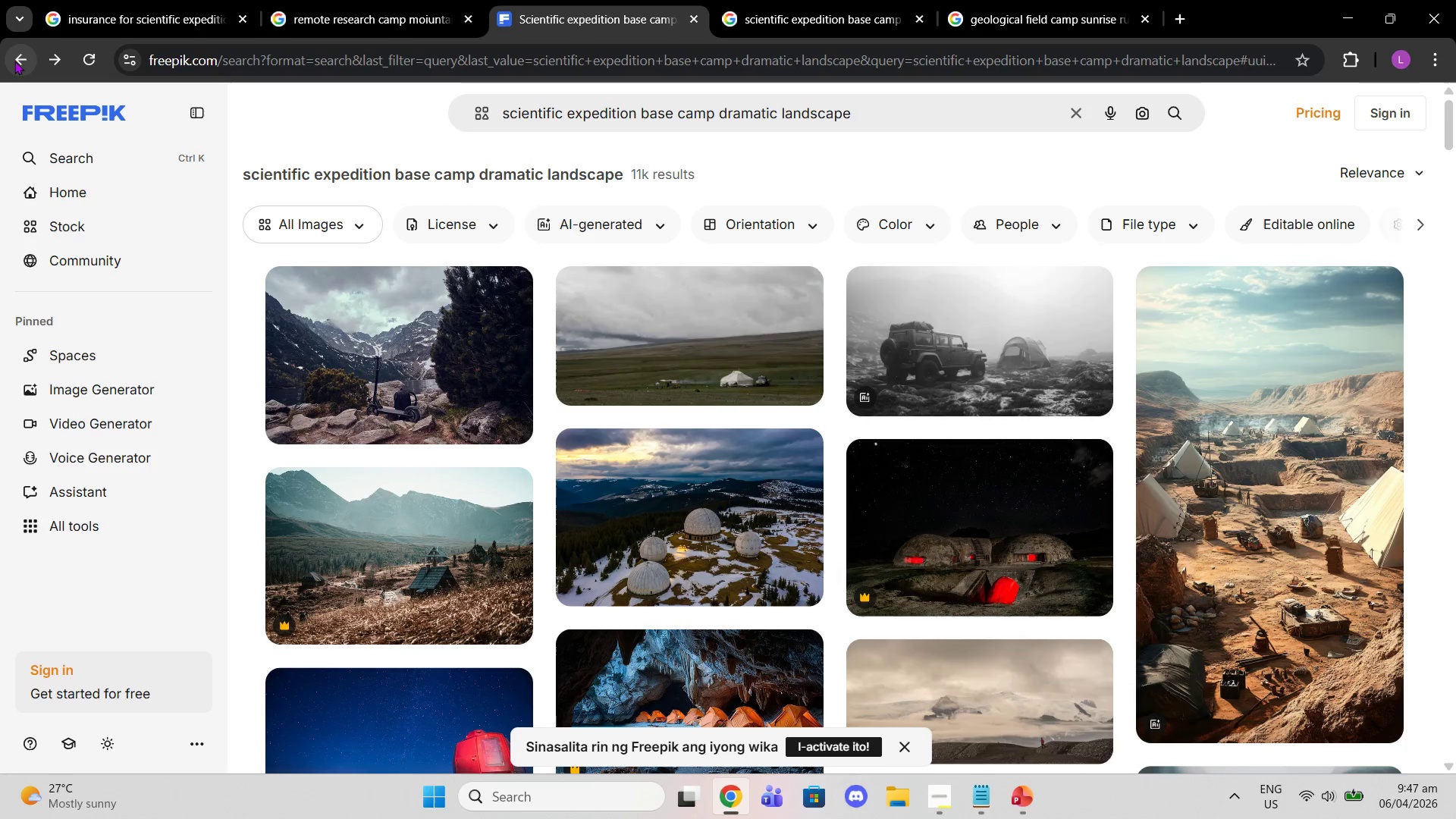 
scroll: coordinate [1165, 568], scroll_direction: down, amount: 9.0
 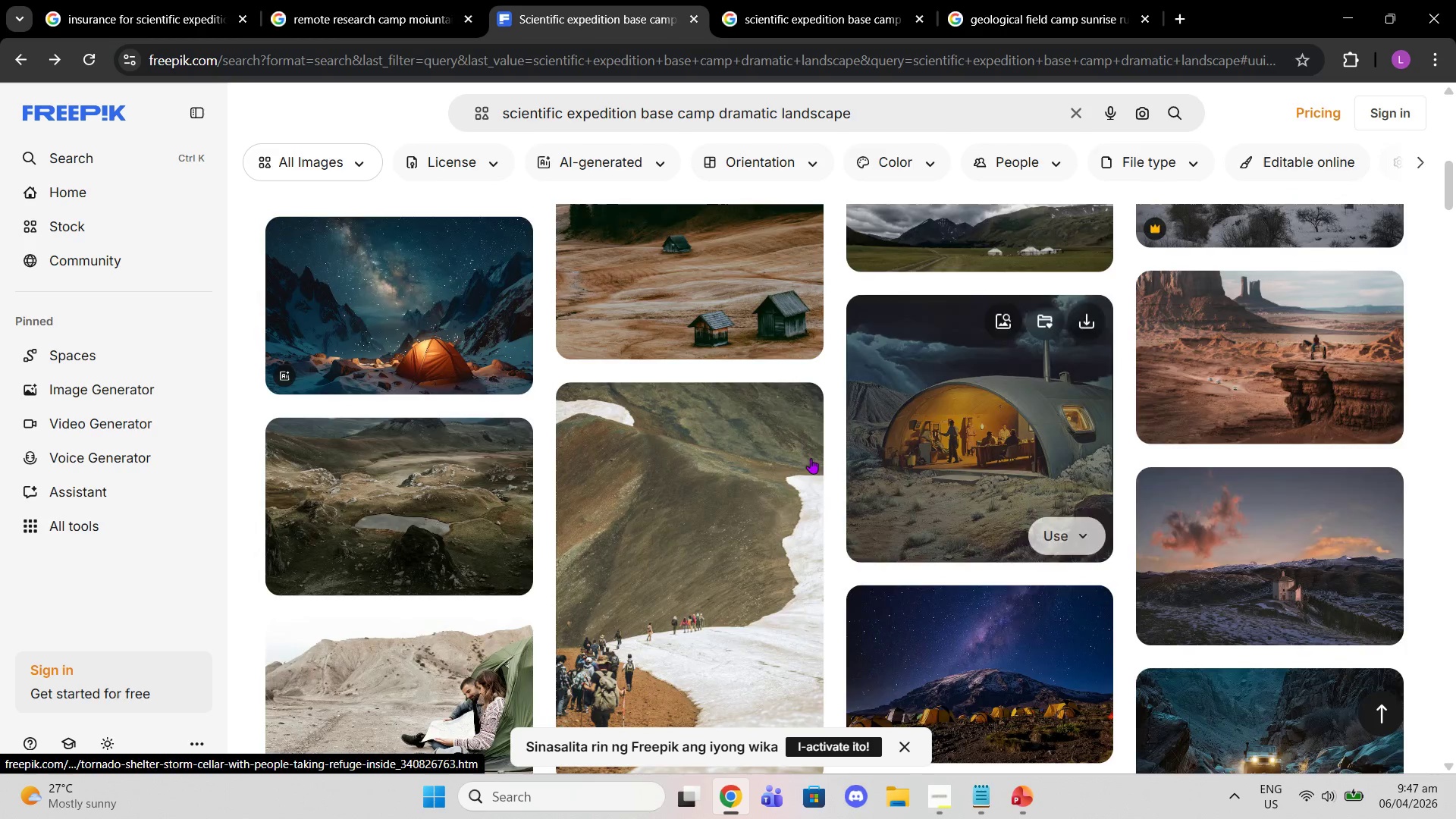 
scroll: coordinate [720, 456], scroll_direction: up, amount: 9.0
 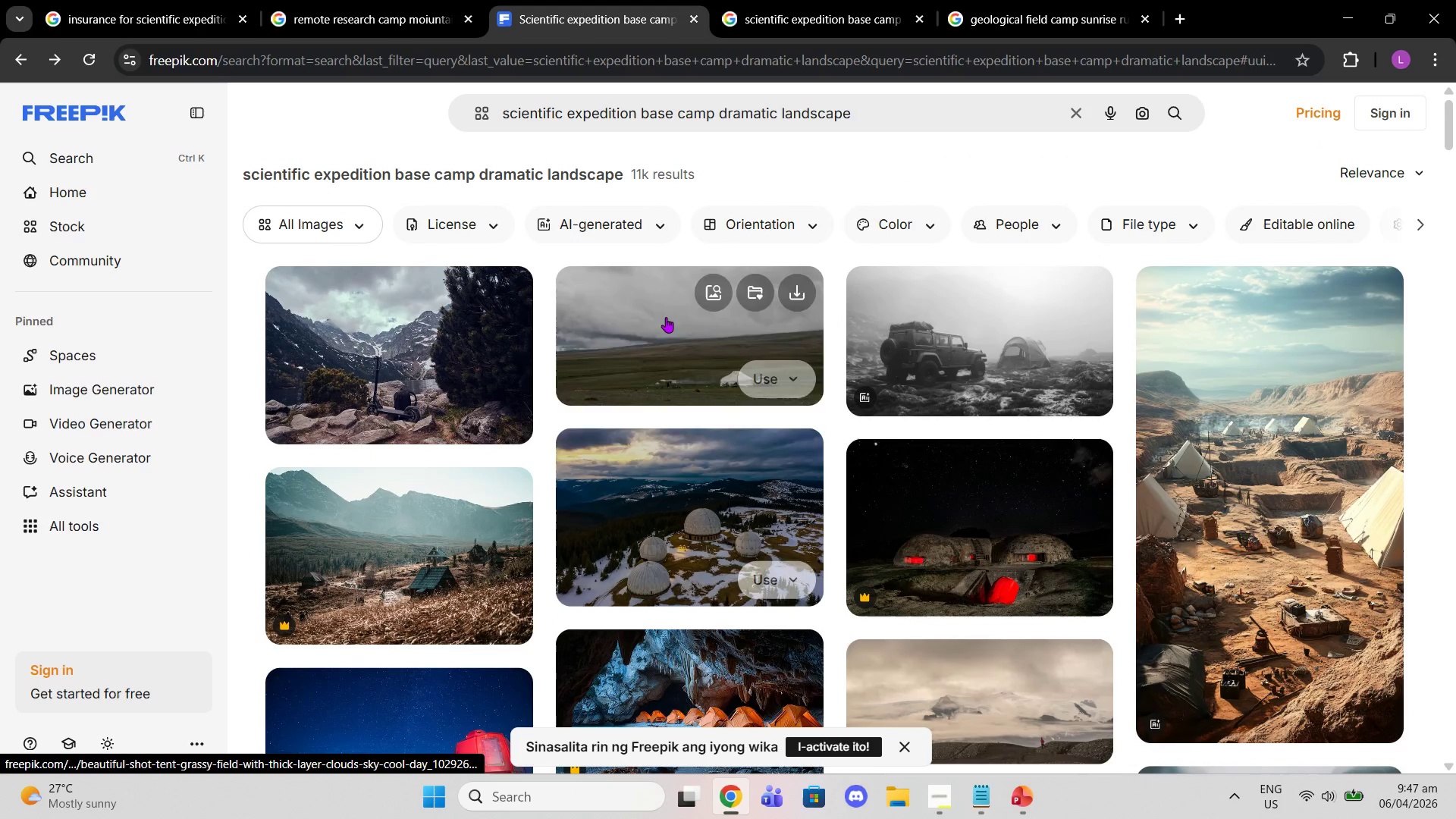 
left_click([666, 317])
 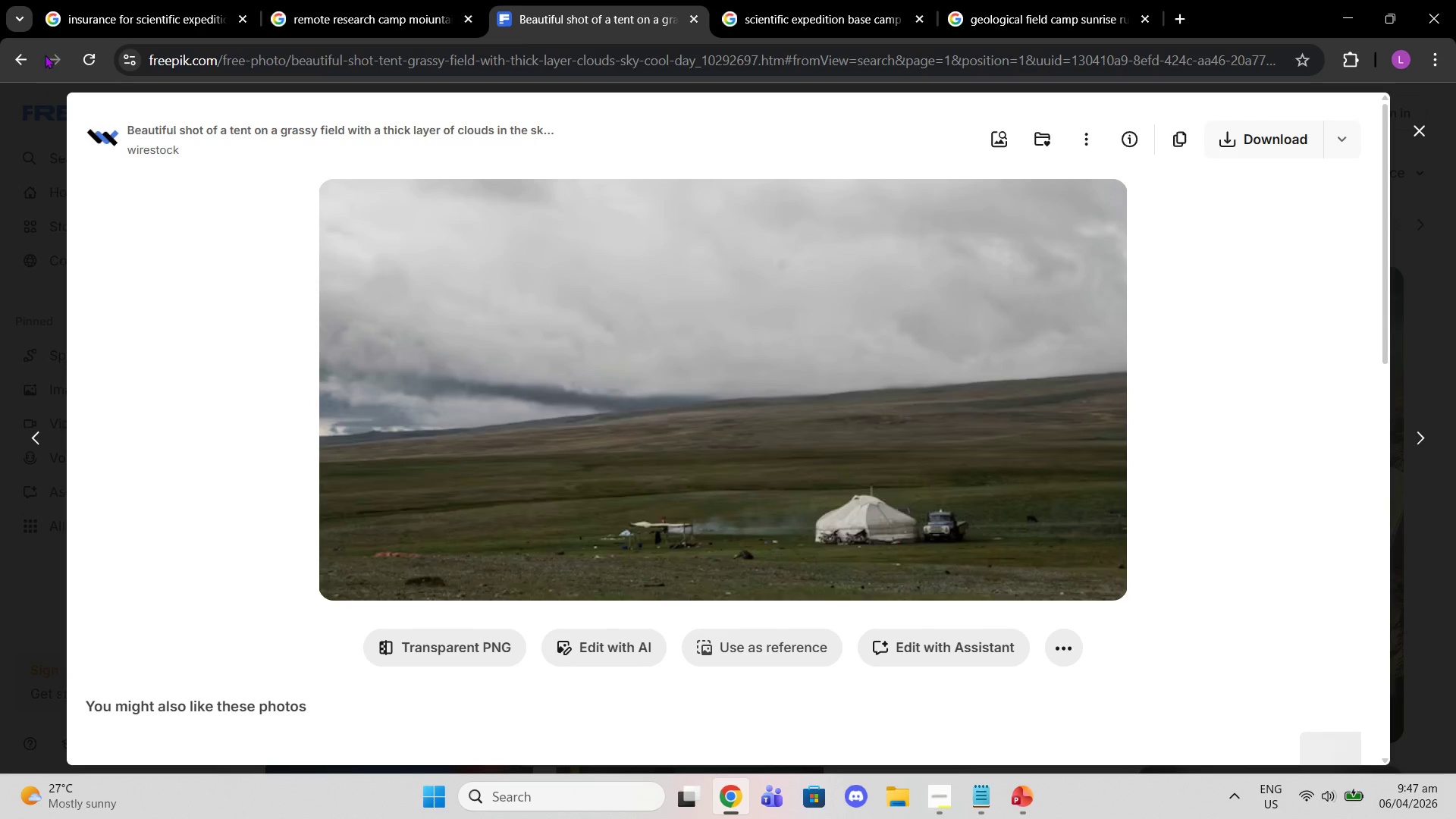 
left_click([26, 55])
 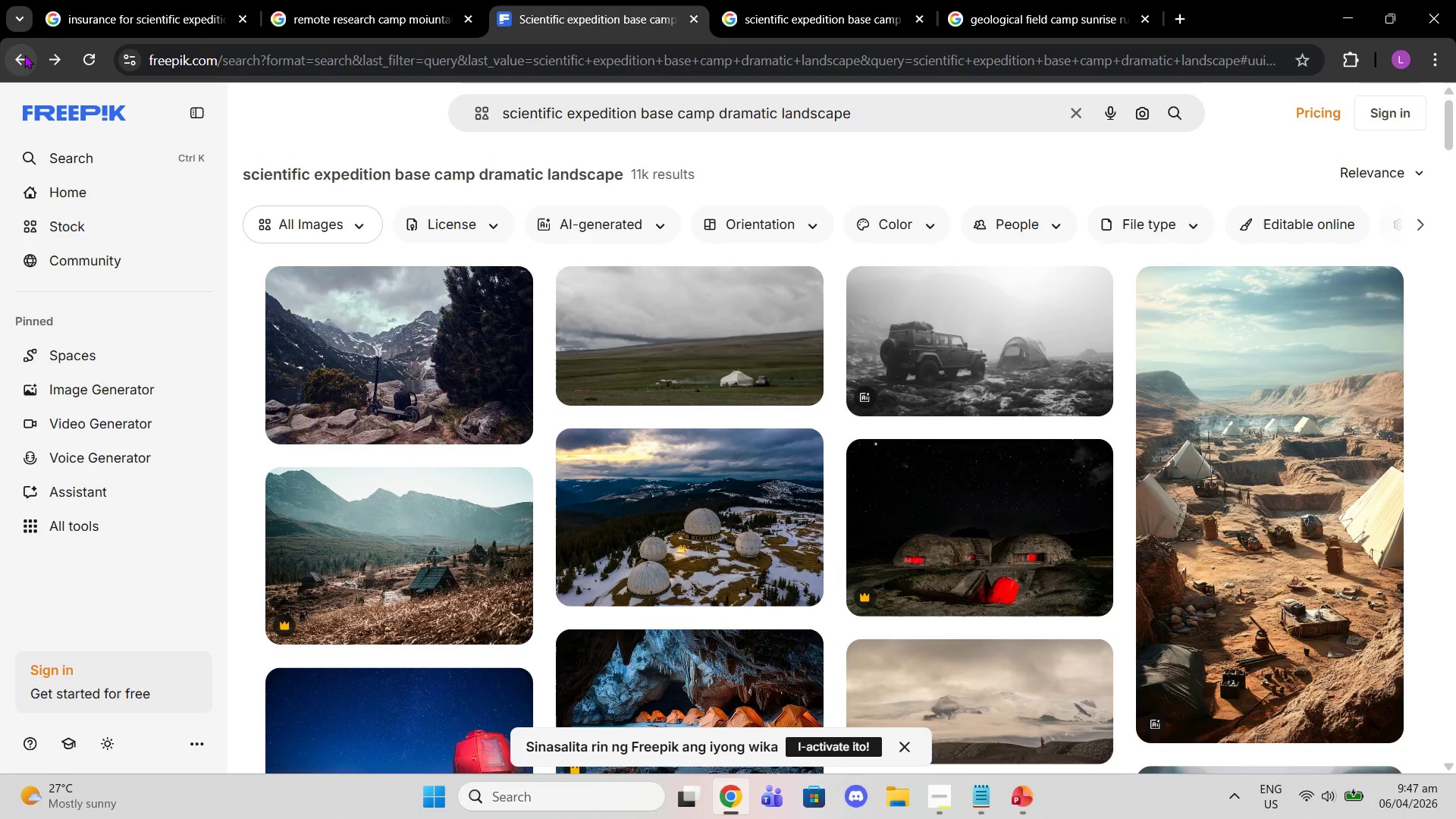 
left_click([24, 55])
 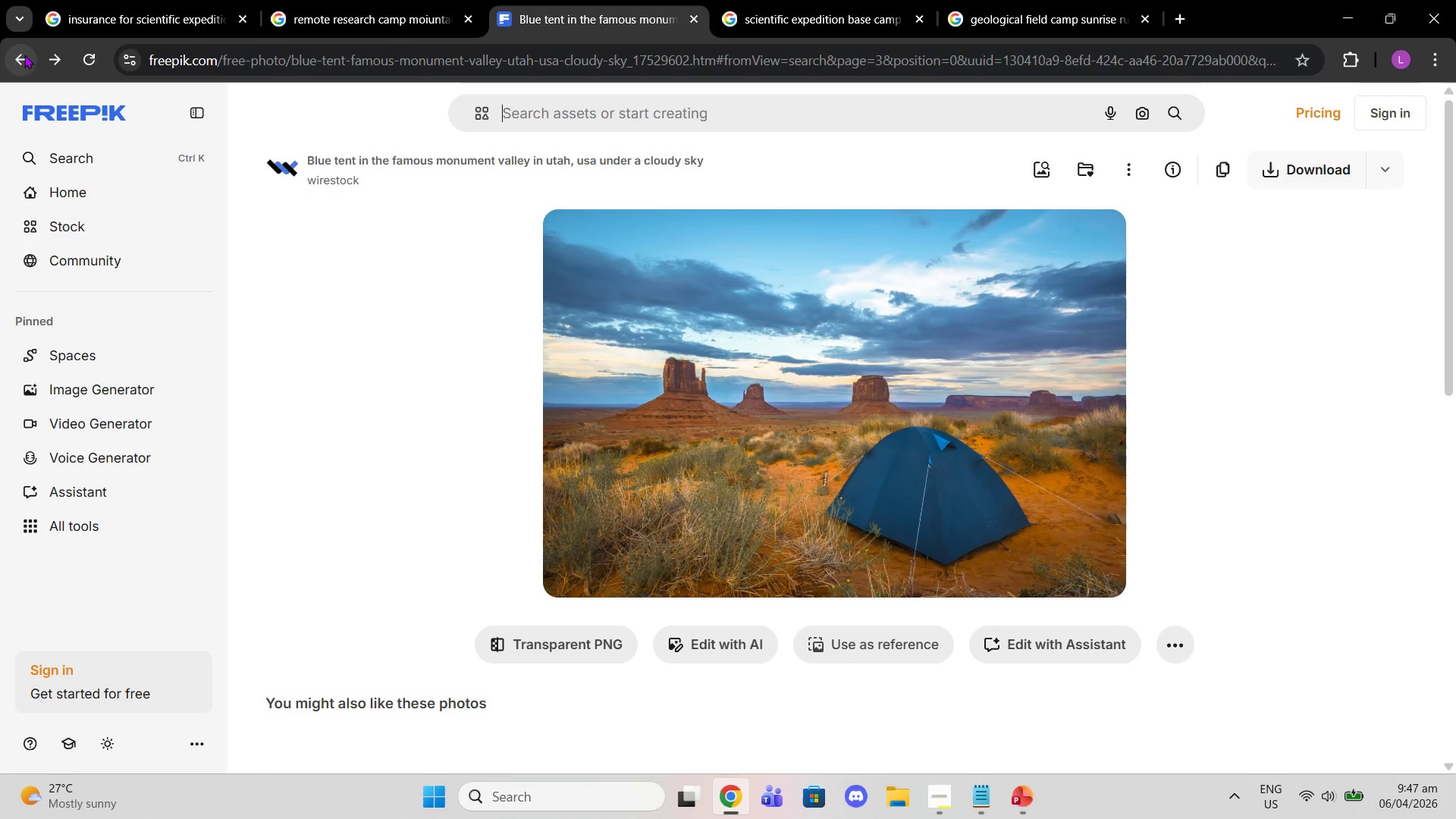 
left_click([24, 55])
 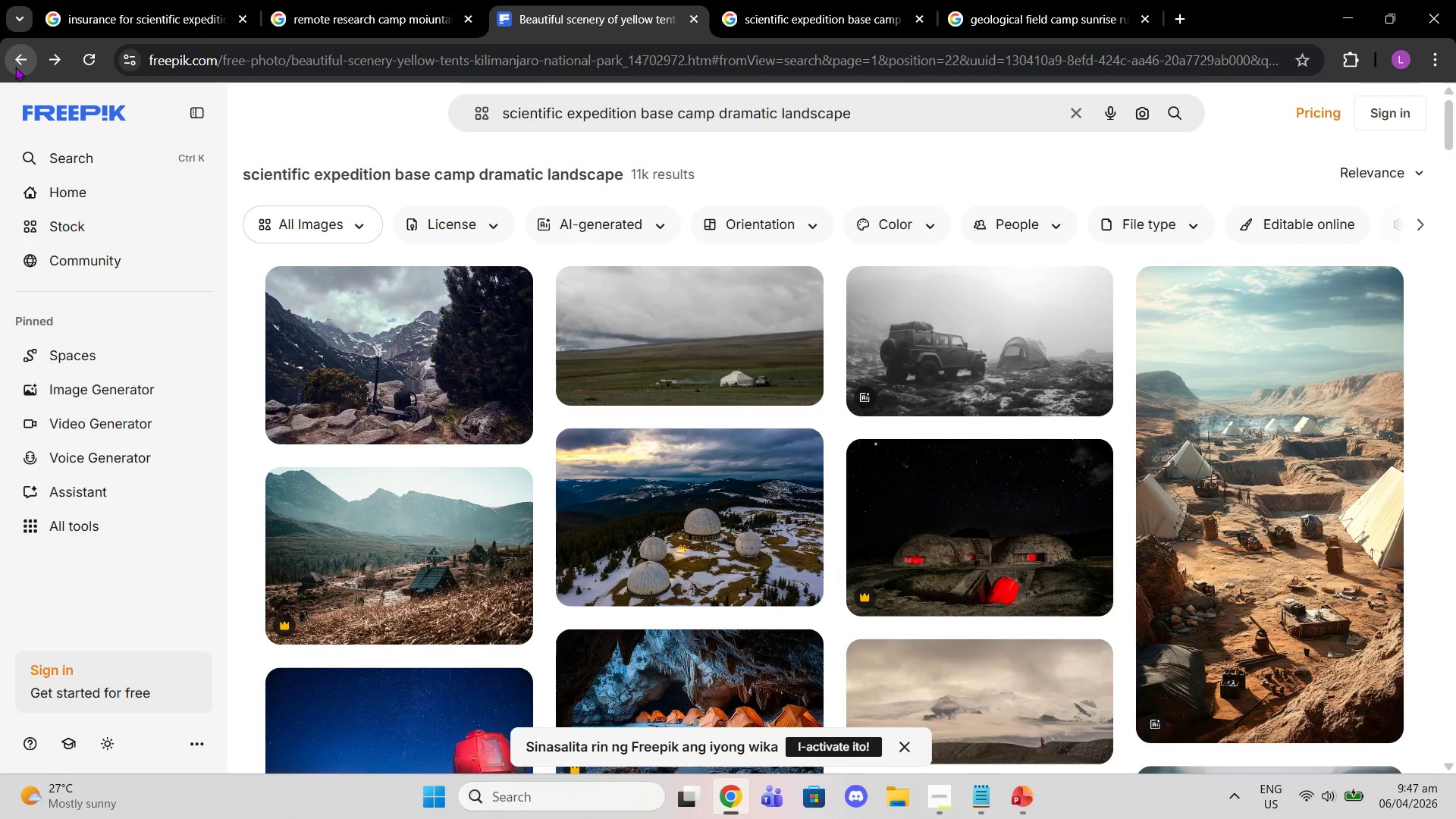 
left_click([15, 67])
 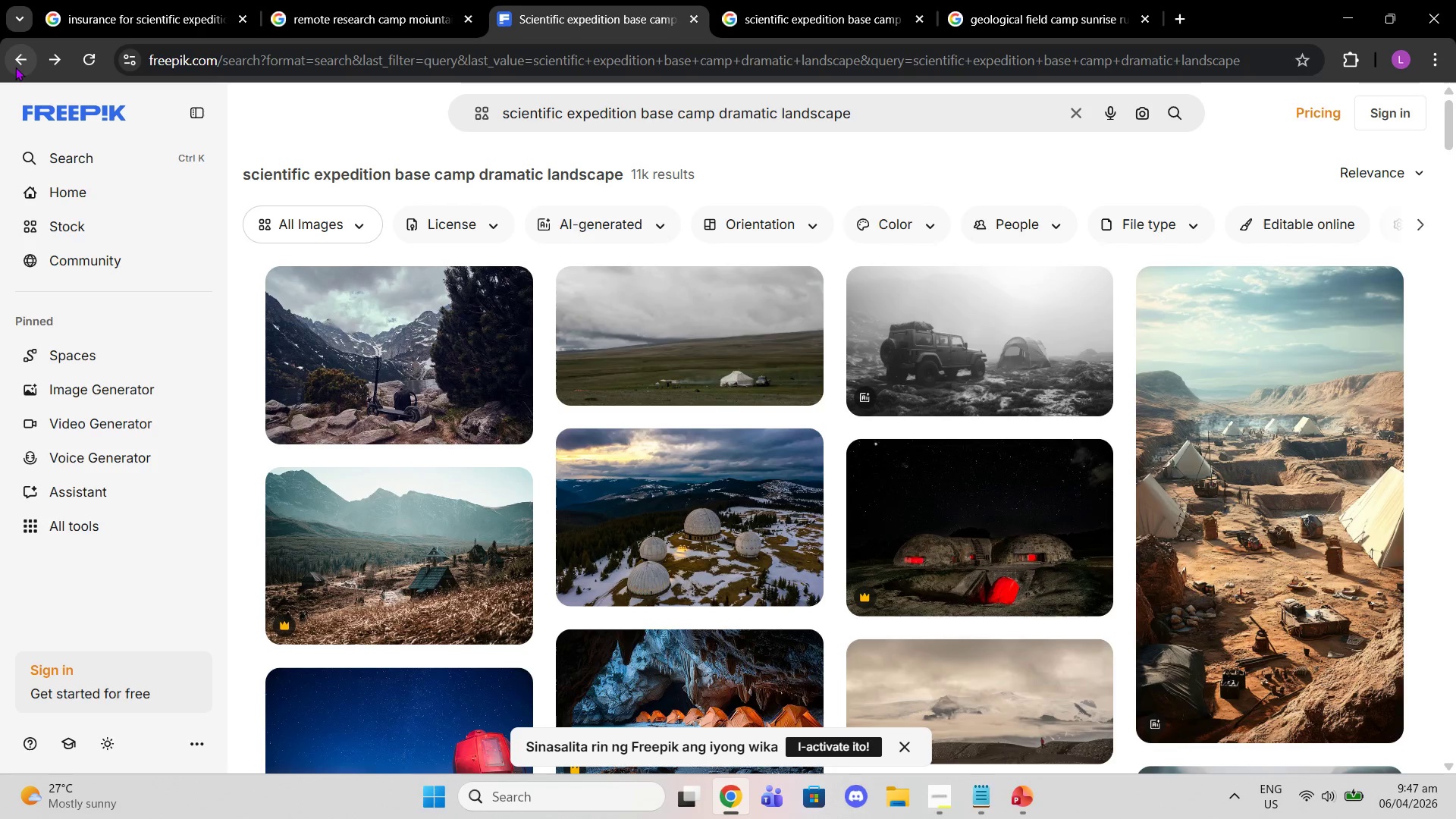 
left_click([15, 67])
 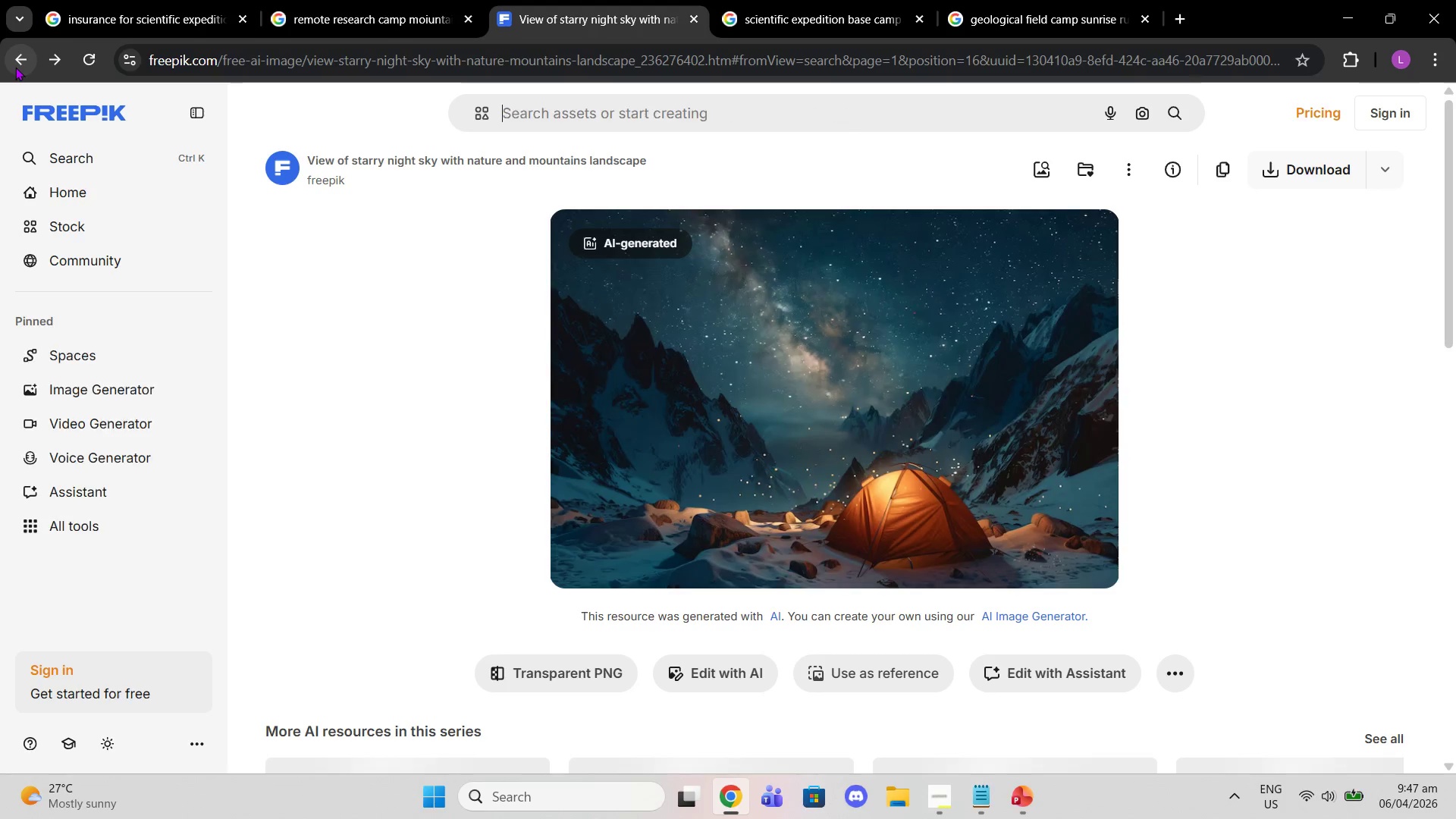 
left_click([15, 67])
 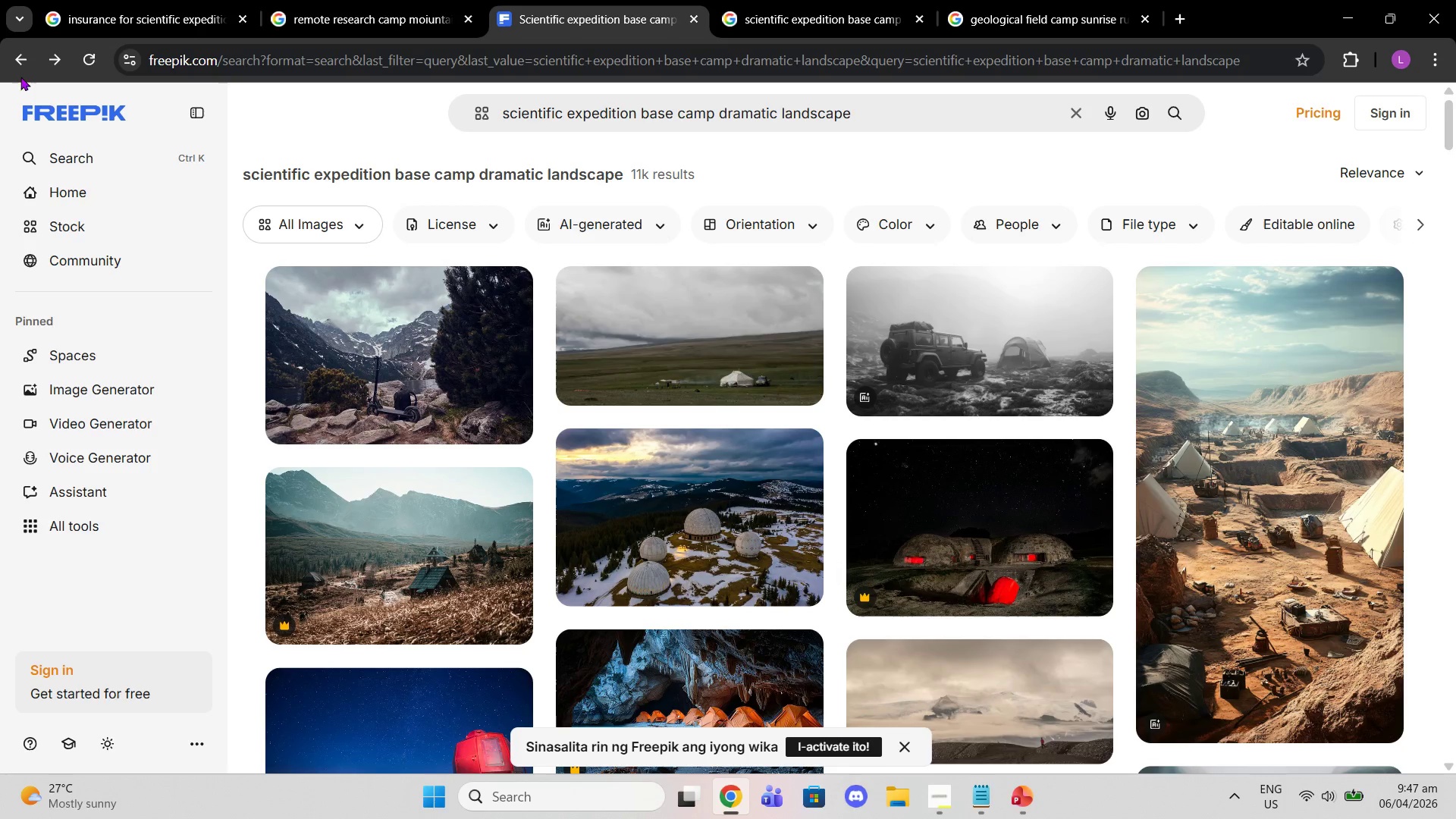 
left_click([2, 64])
 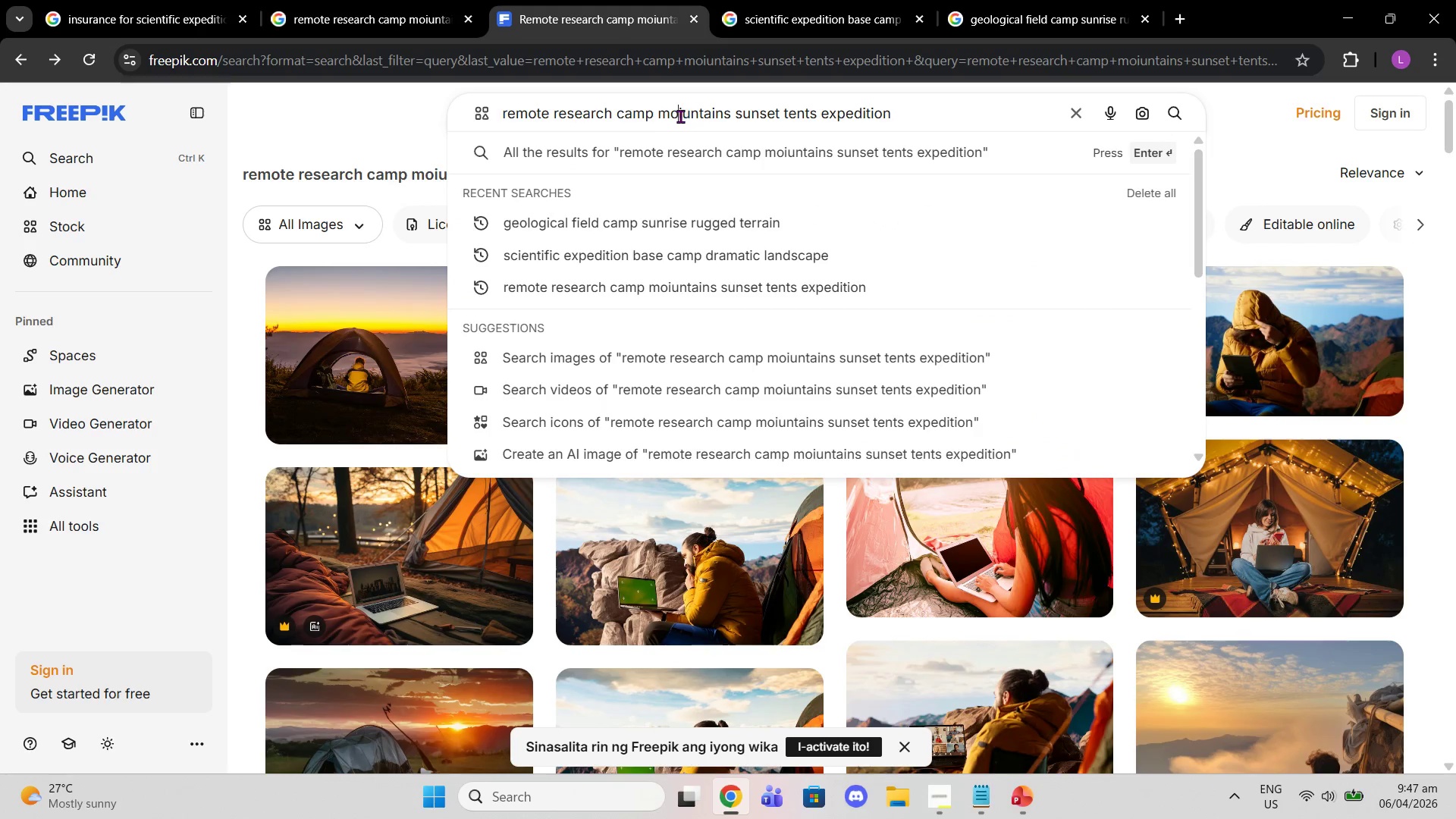 
key(ArrowRight)
 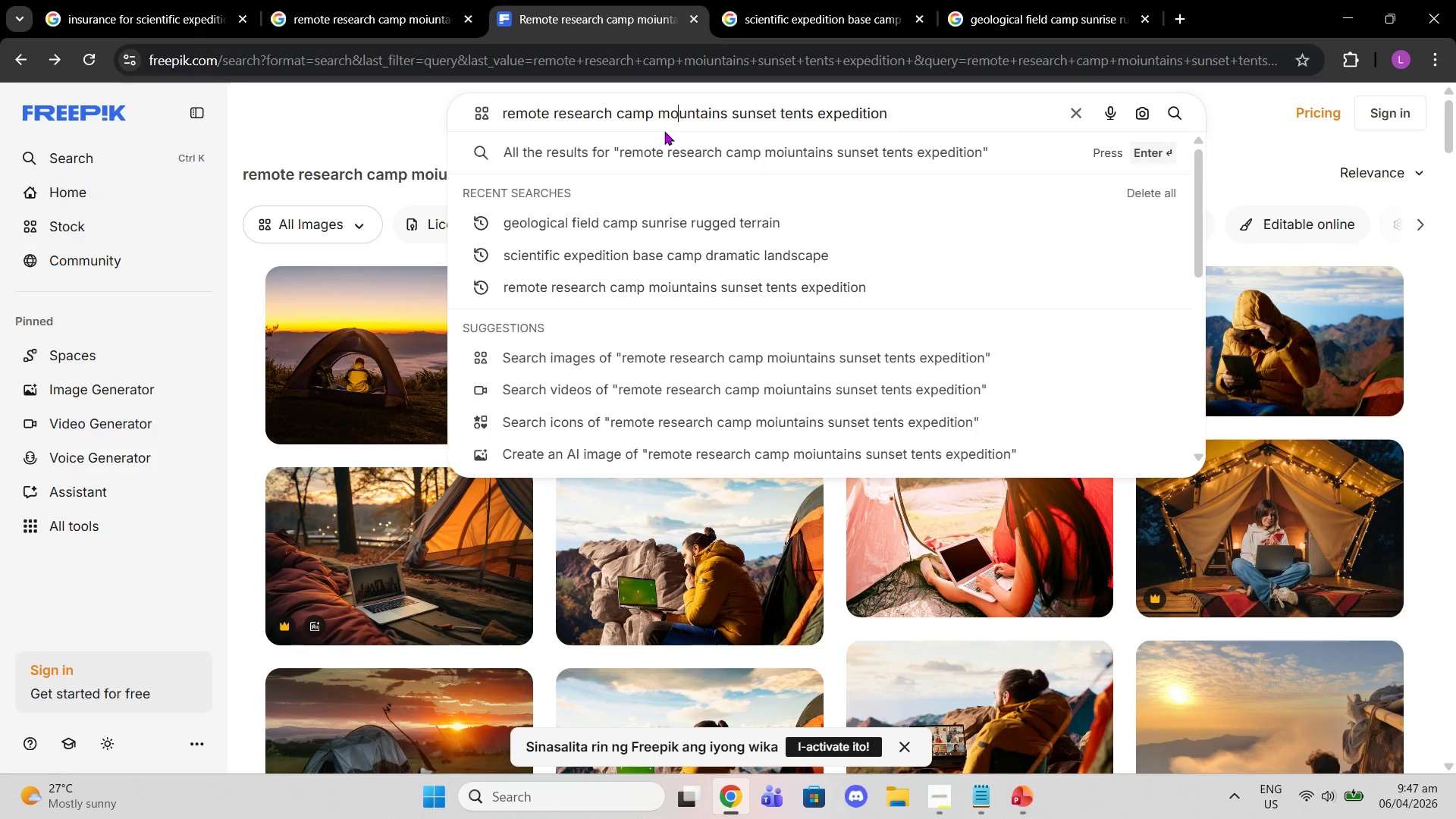 
key(Backspace)
 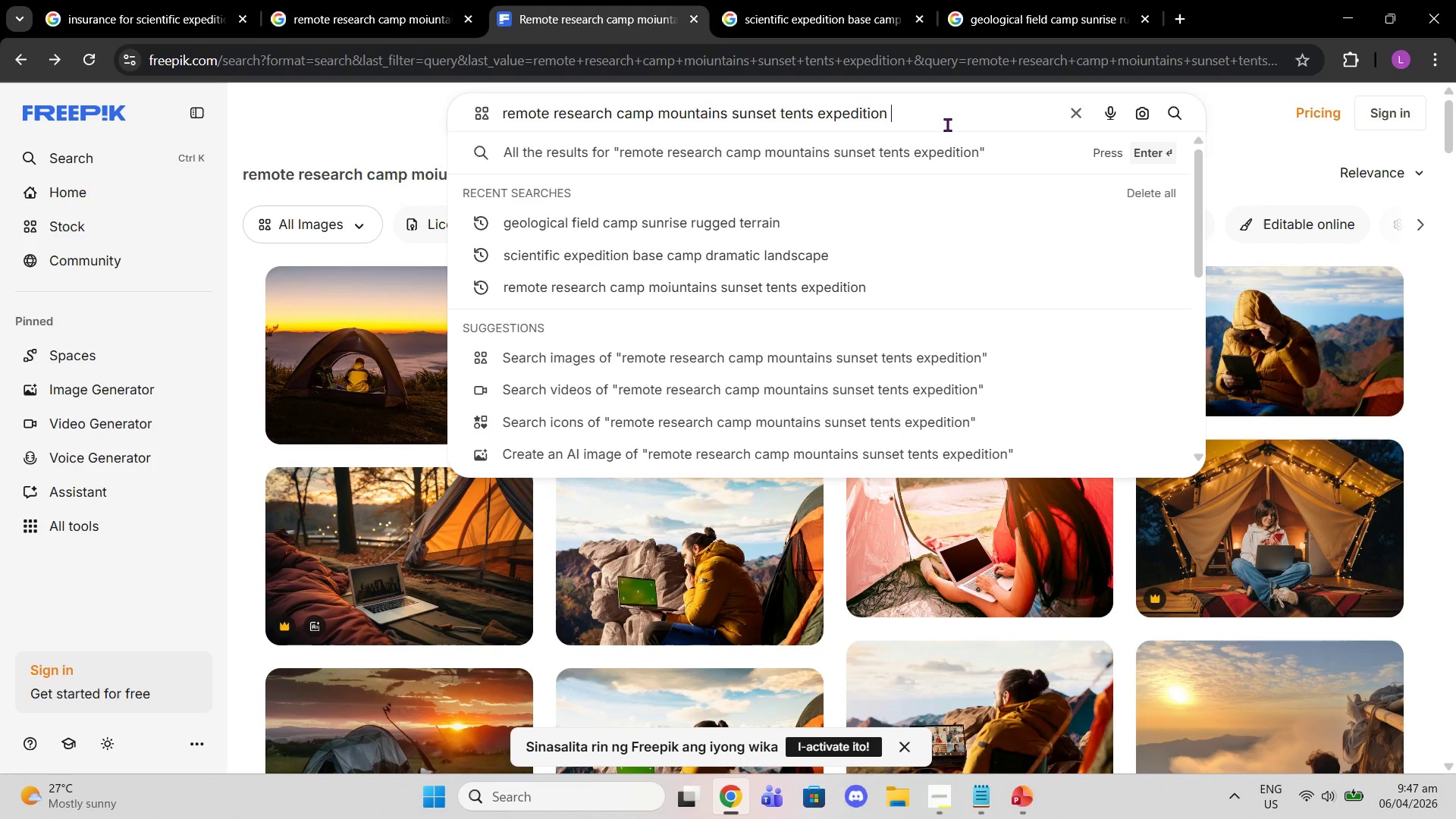 
key(Enter)
 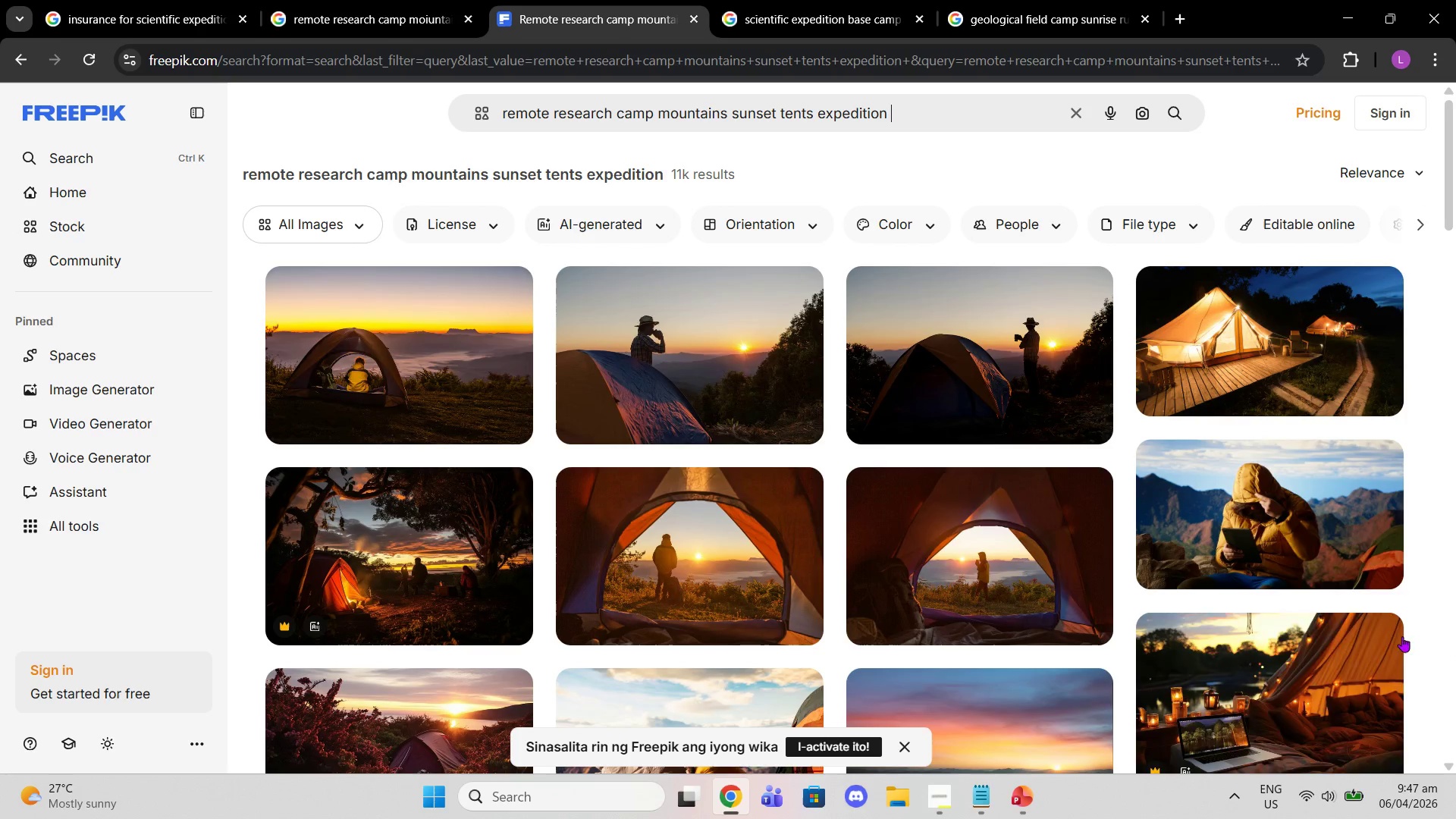 
wait(5.03)
 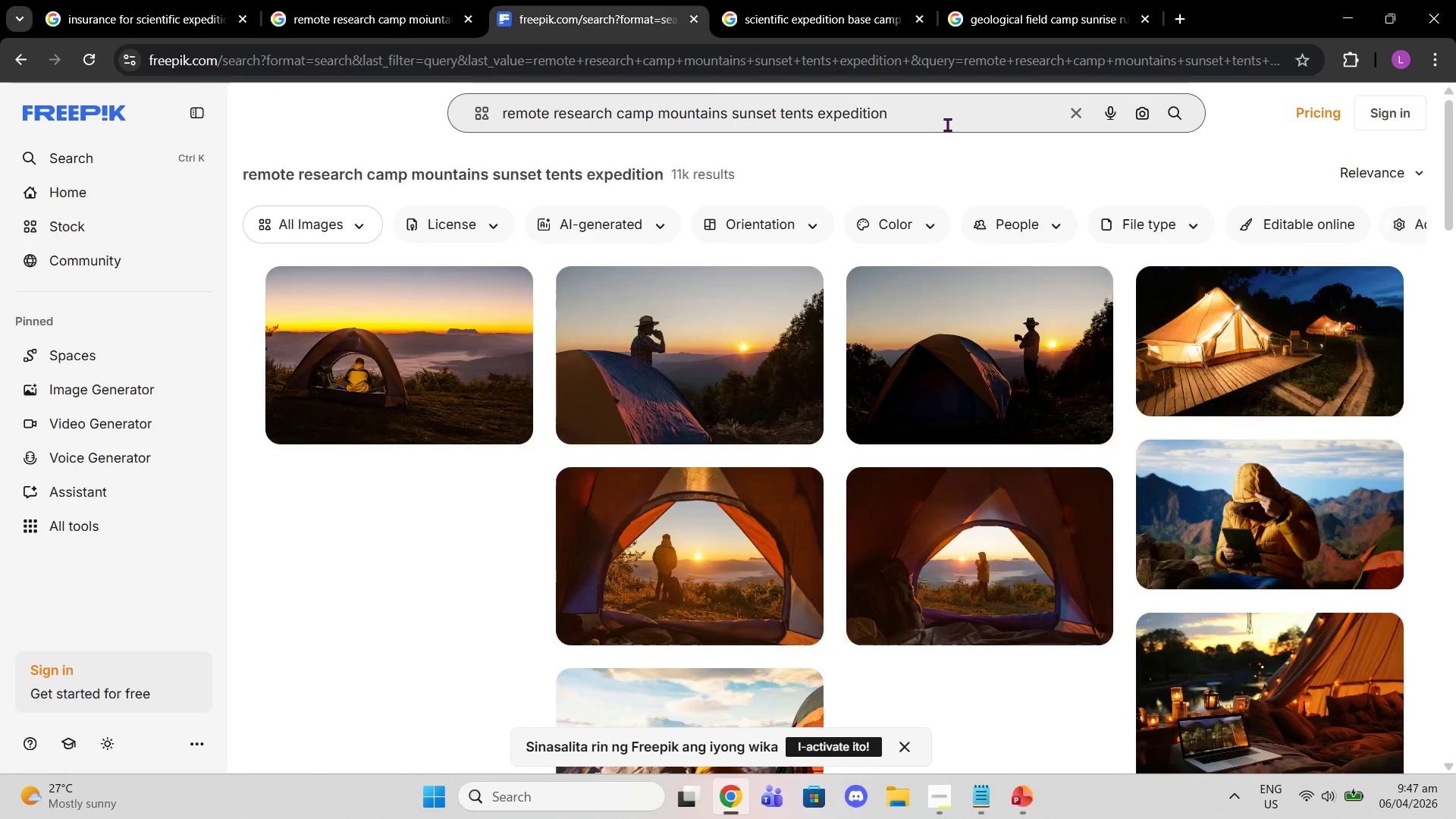 
scroll: coordinate [1190, 556], scroll_direction: down, amount: 9.0
 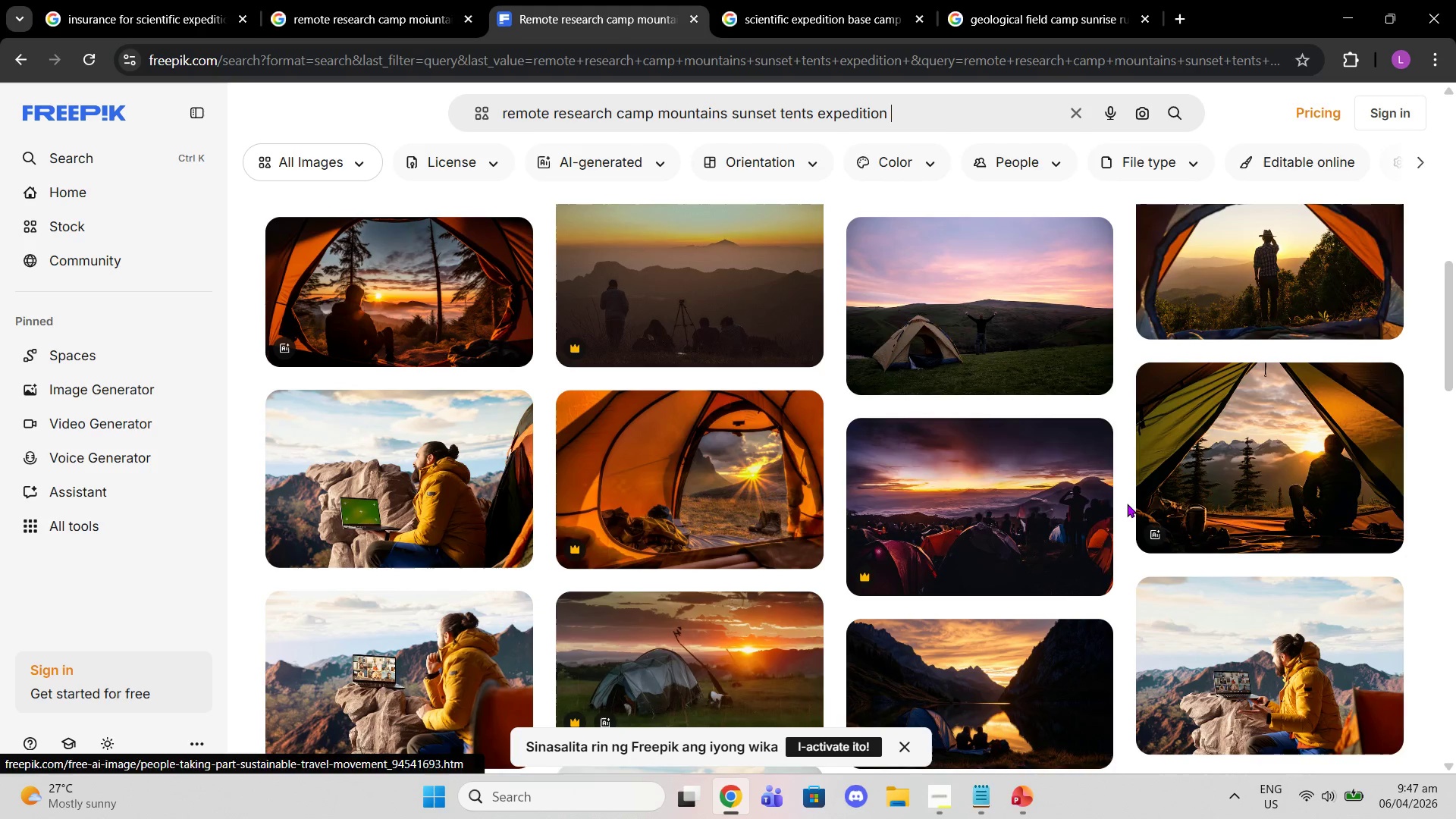 
scroll: coordinate [1021, 553], scroll_direction: up, amount: 2.0
 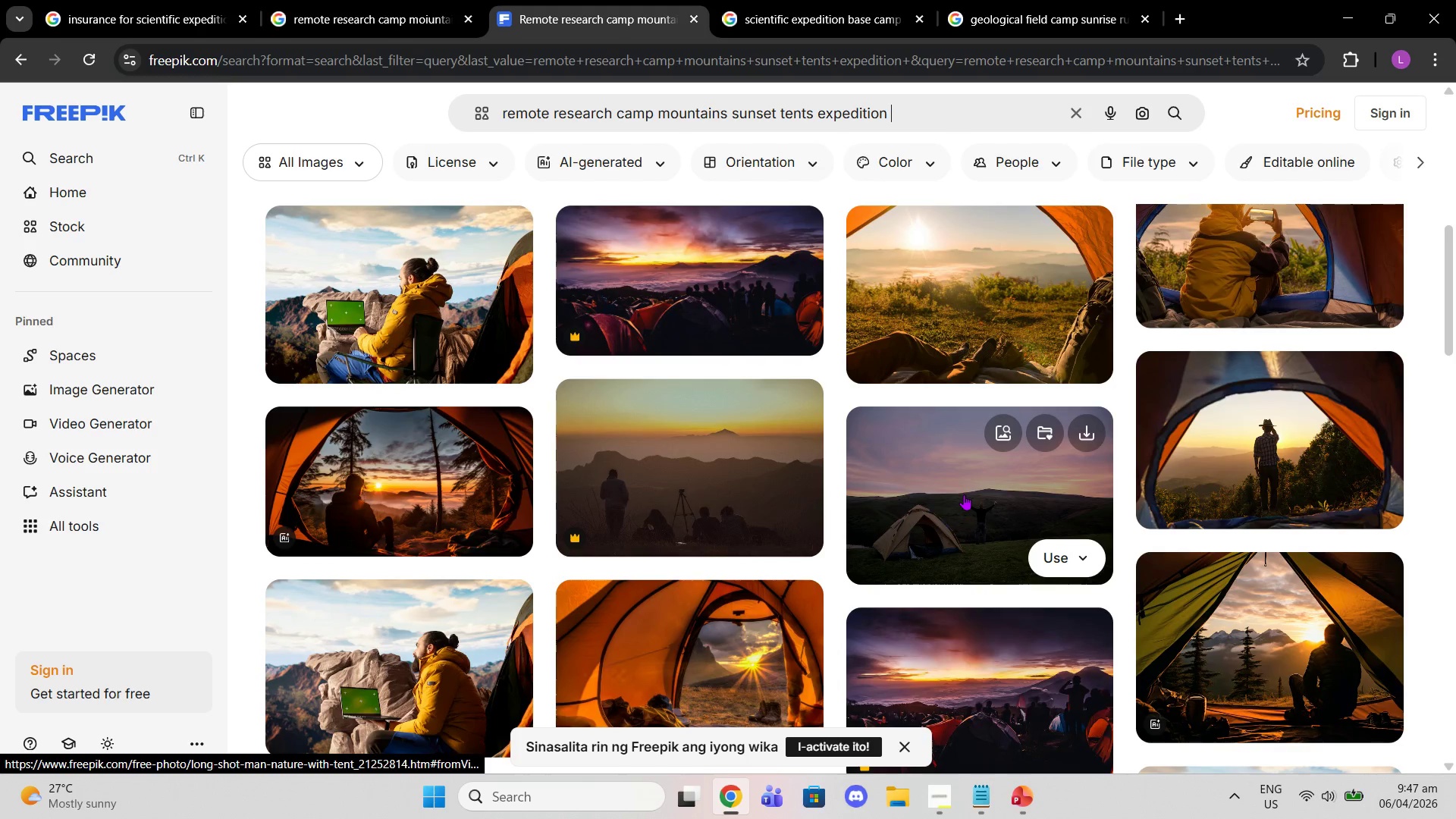 
left_click([964, 494])
 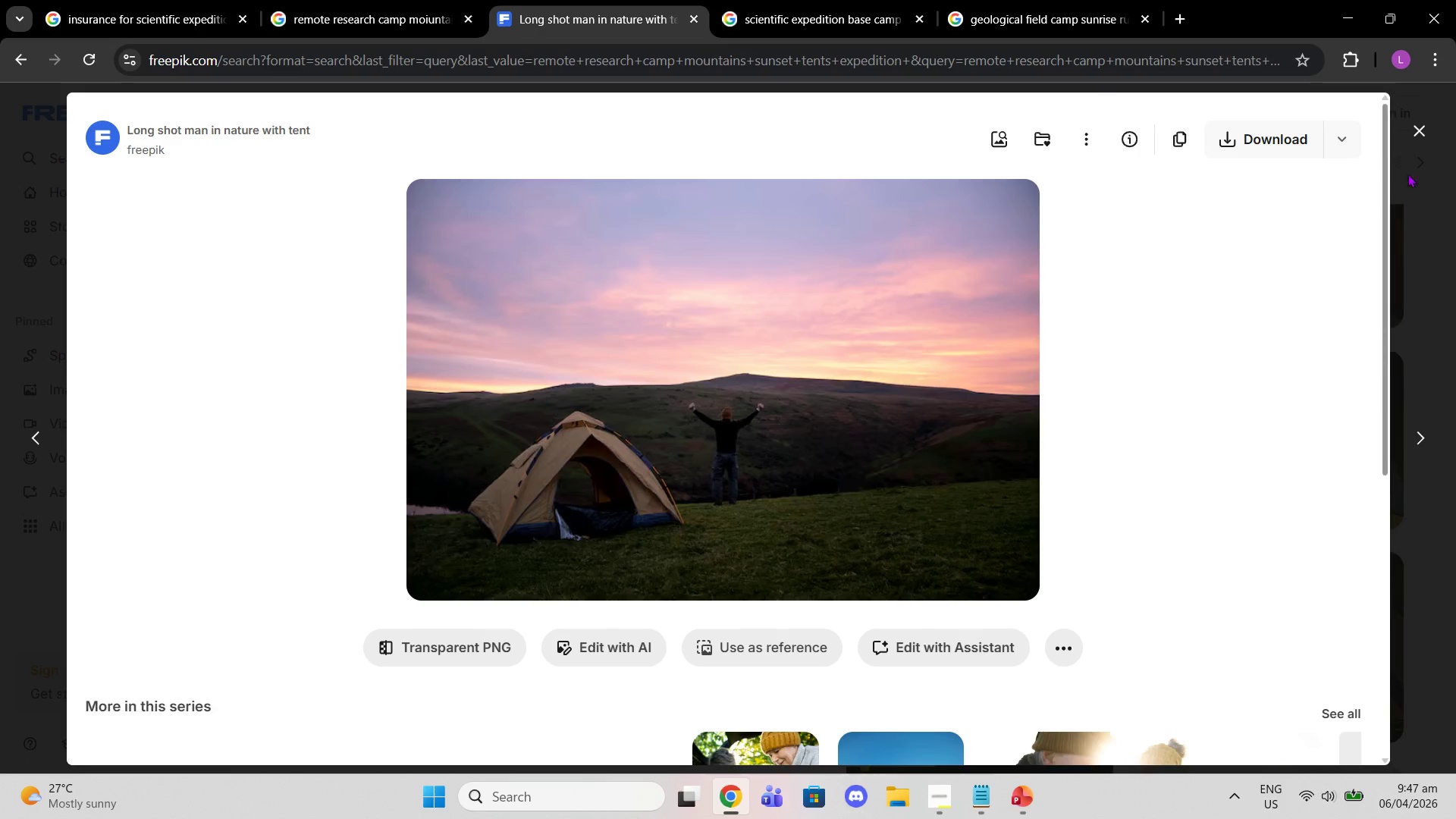 
scroll: coordinate [1149, 430], scroll_direction: down, amount: 10.0
 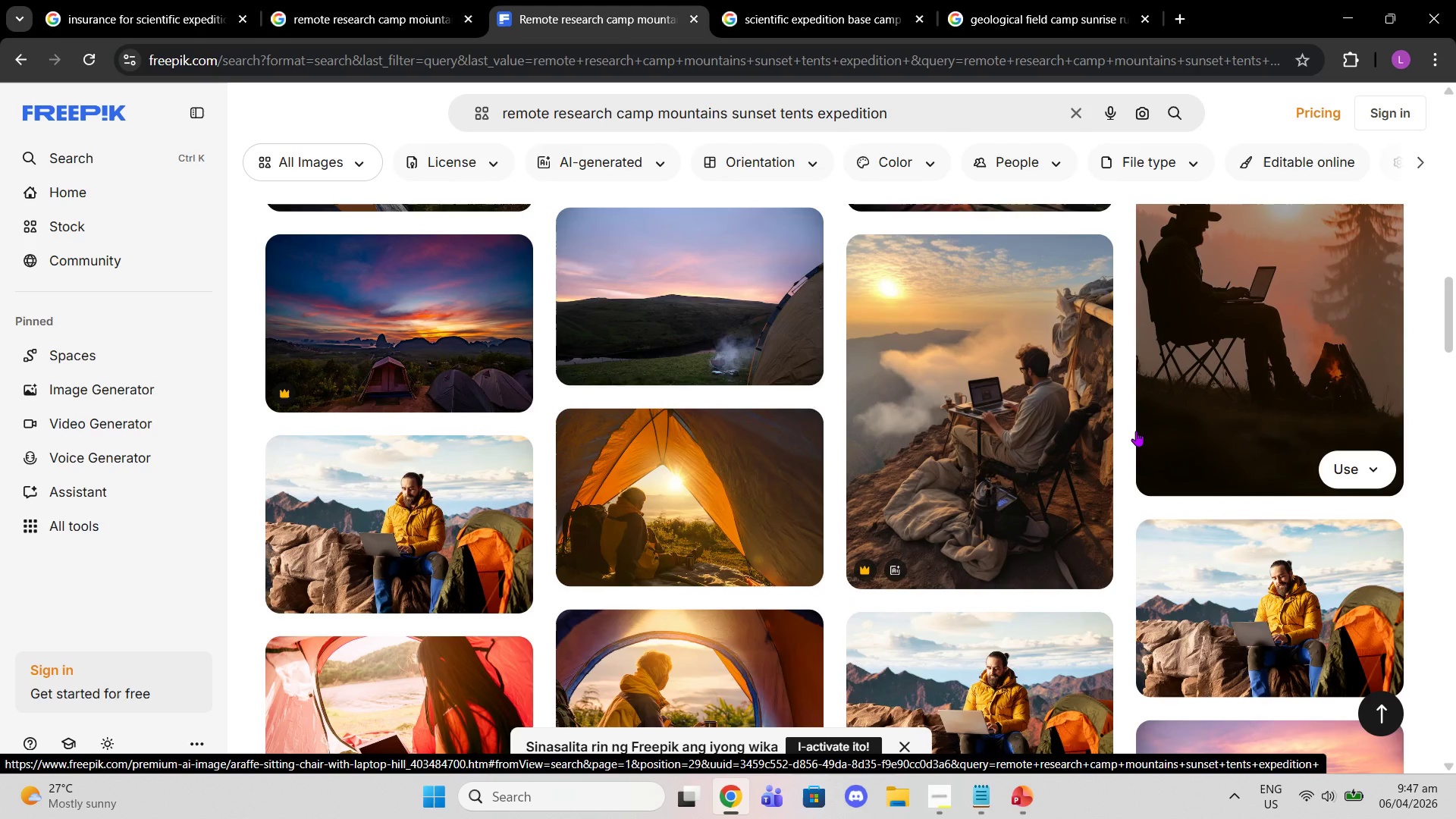 
scroll: coordinate [1136, 431], scroll_direction: up, amount: 1.0
 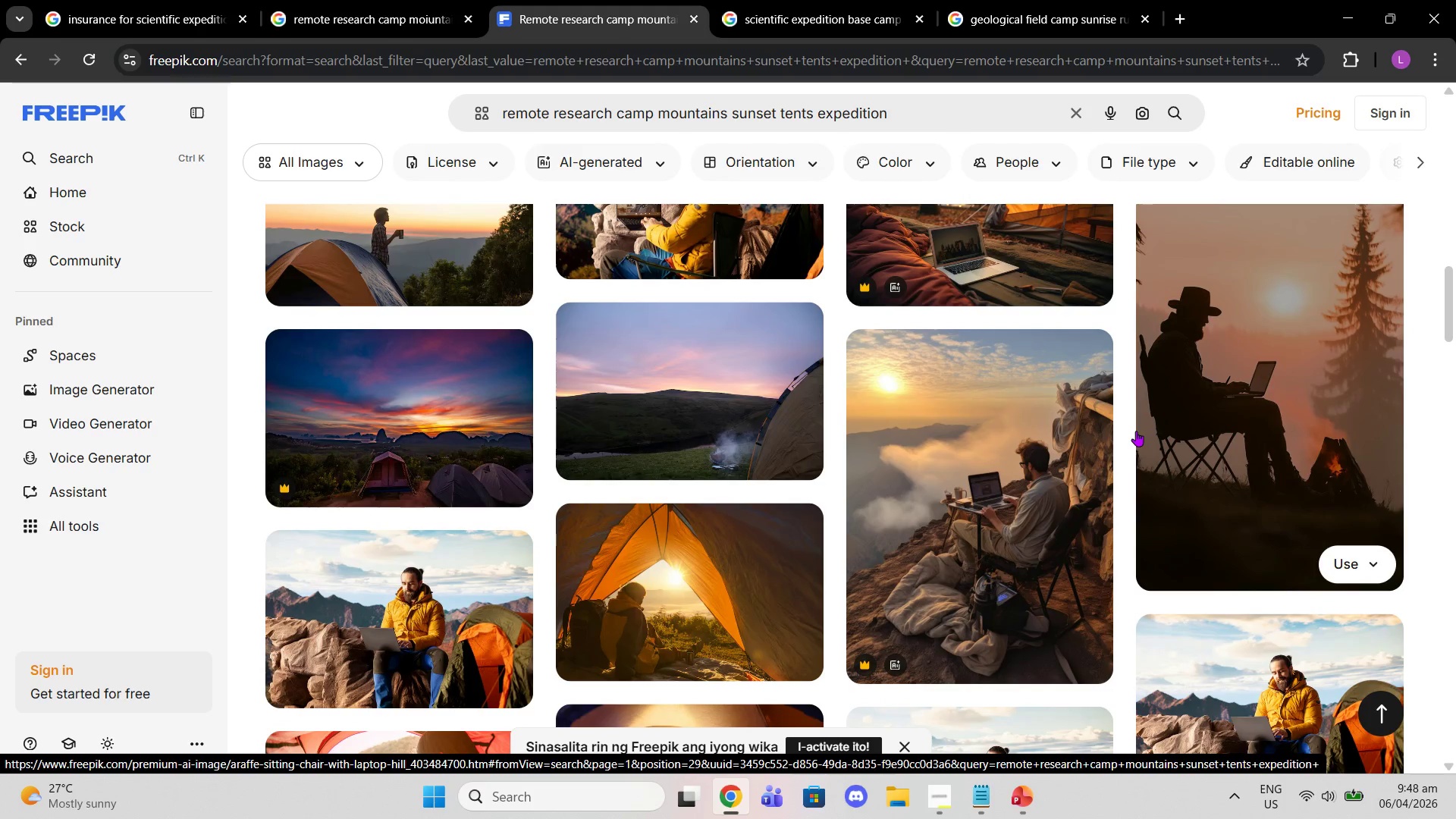 
scroll: coordinate [1139, 448], scroll_direction: down, amount: 15.0
 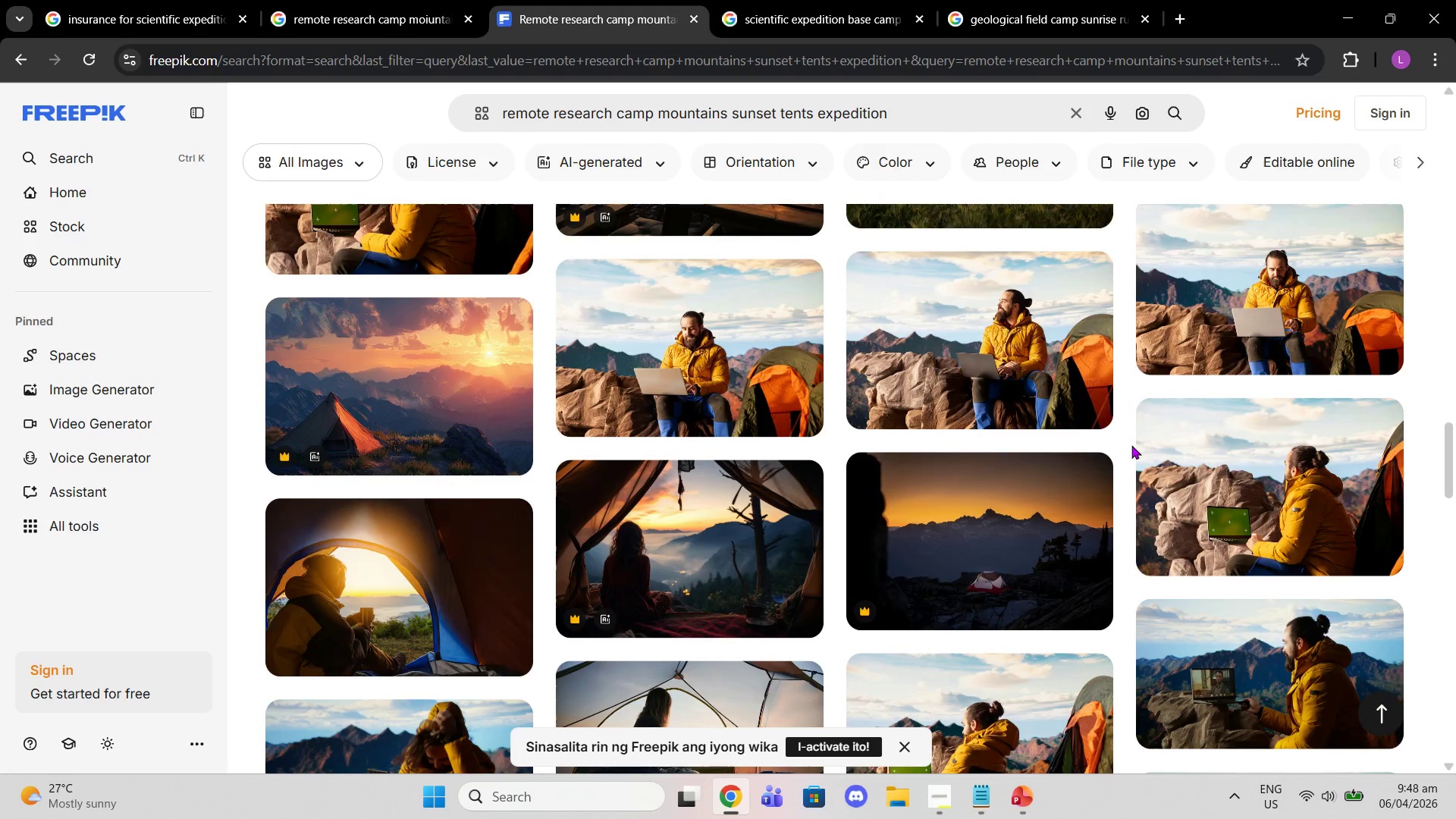 
scroll: coordinate [1187, 514], scroll_direction: down, amount: 16.0
 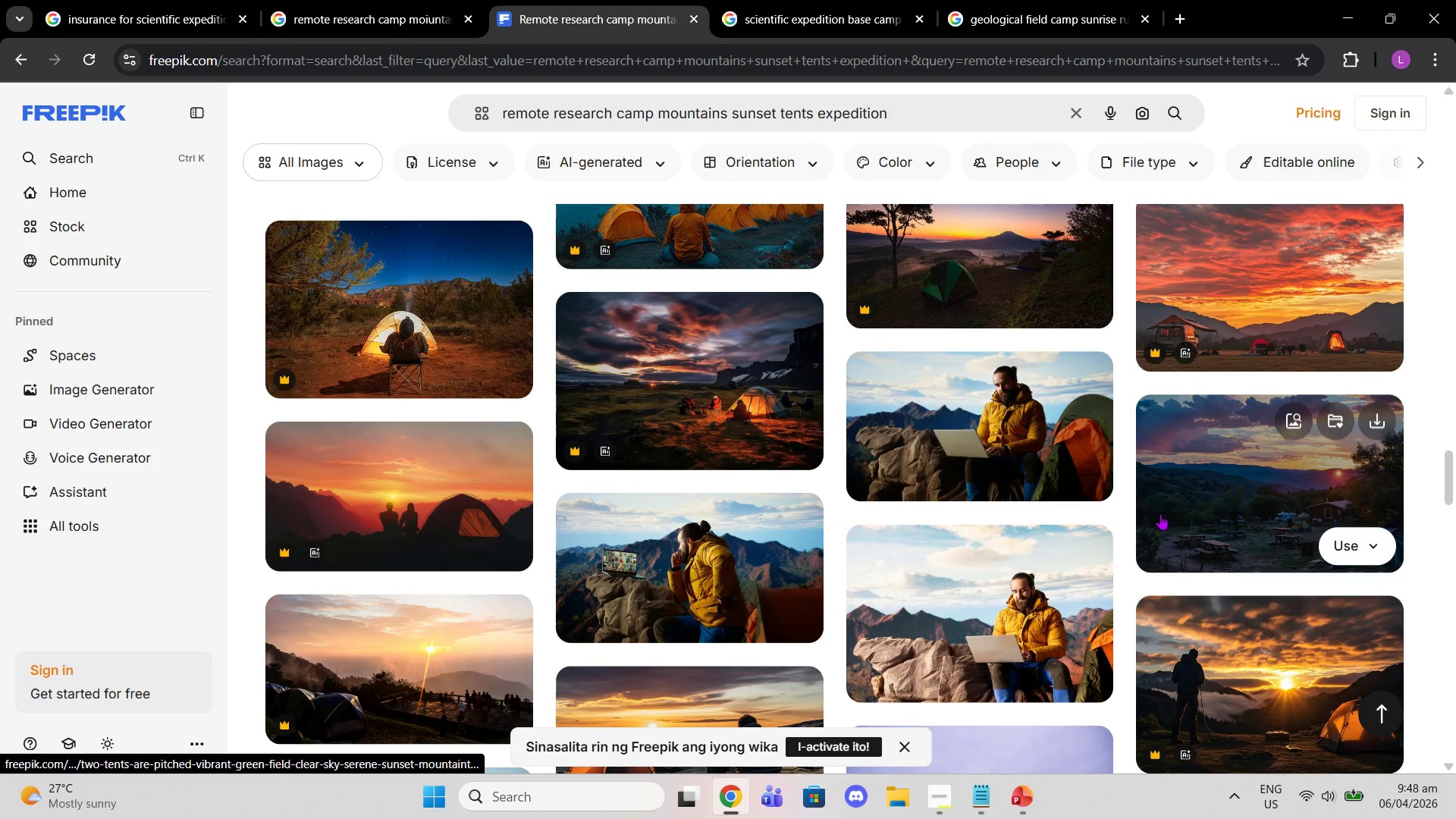 
scroll: coordinate [1150, 576], scroll_direction: down, amount: 10.0
 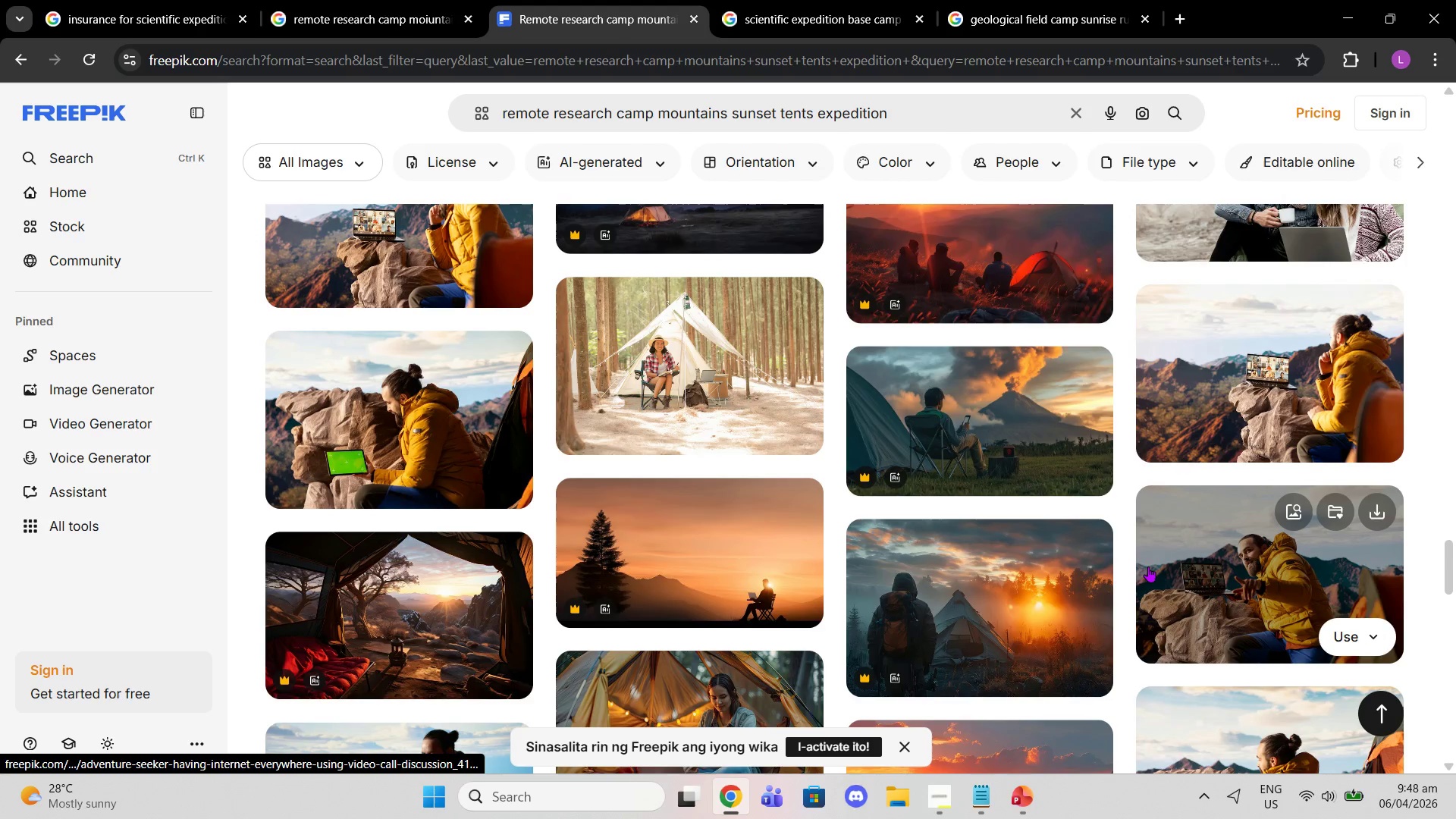 
scroll: coordinate [1150, 572], scroll_direction: down, amount: 11.0
 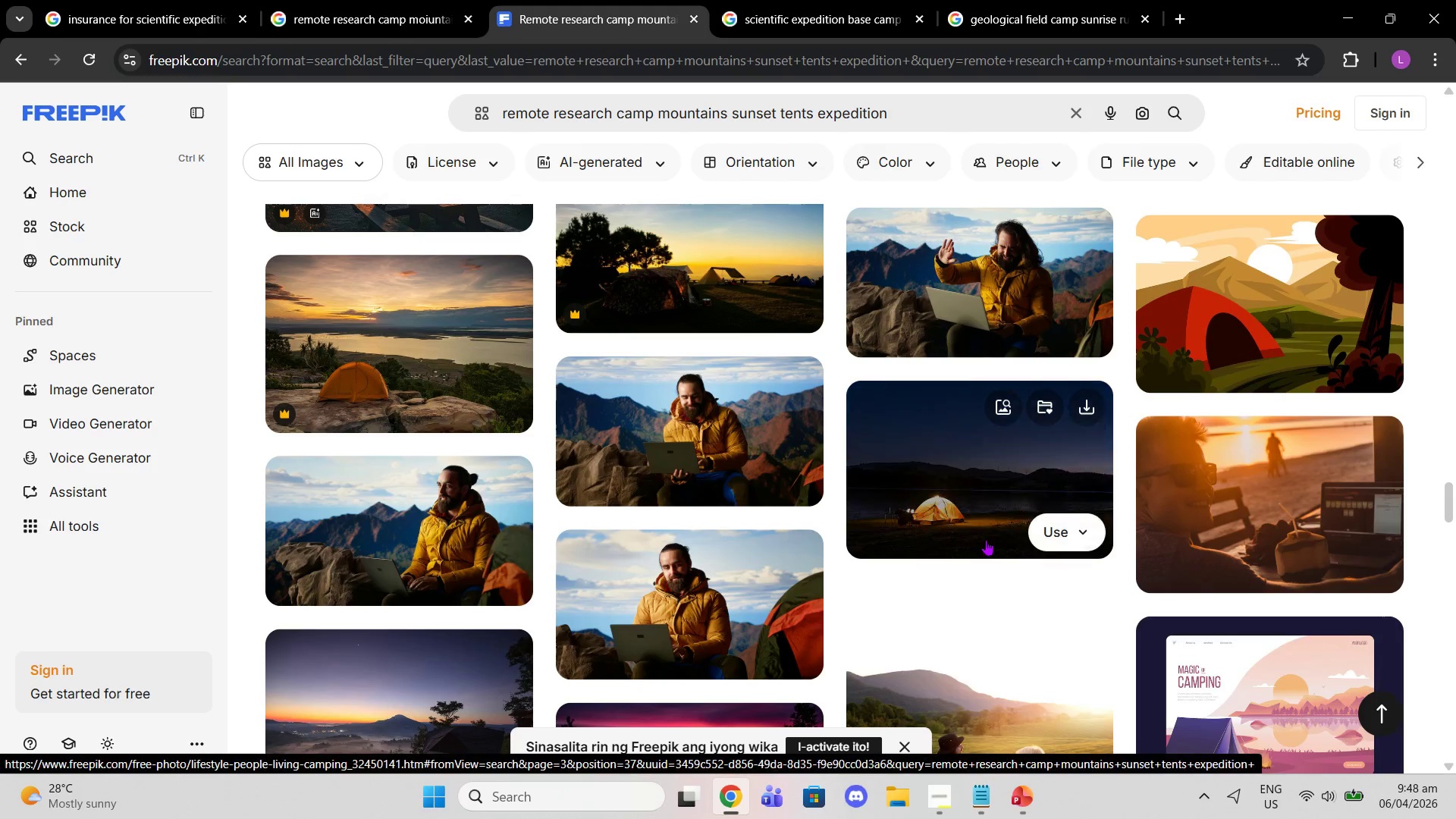 
left_click([948, 532])
 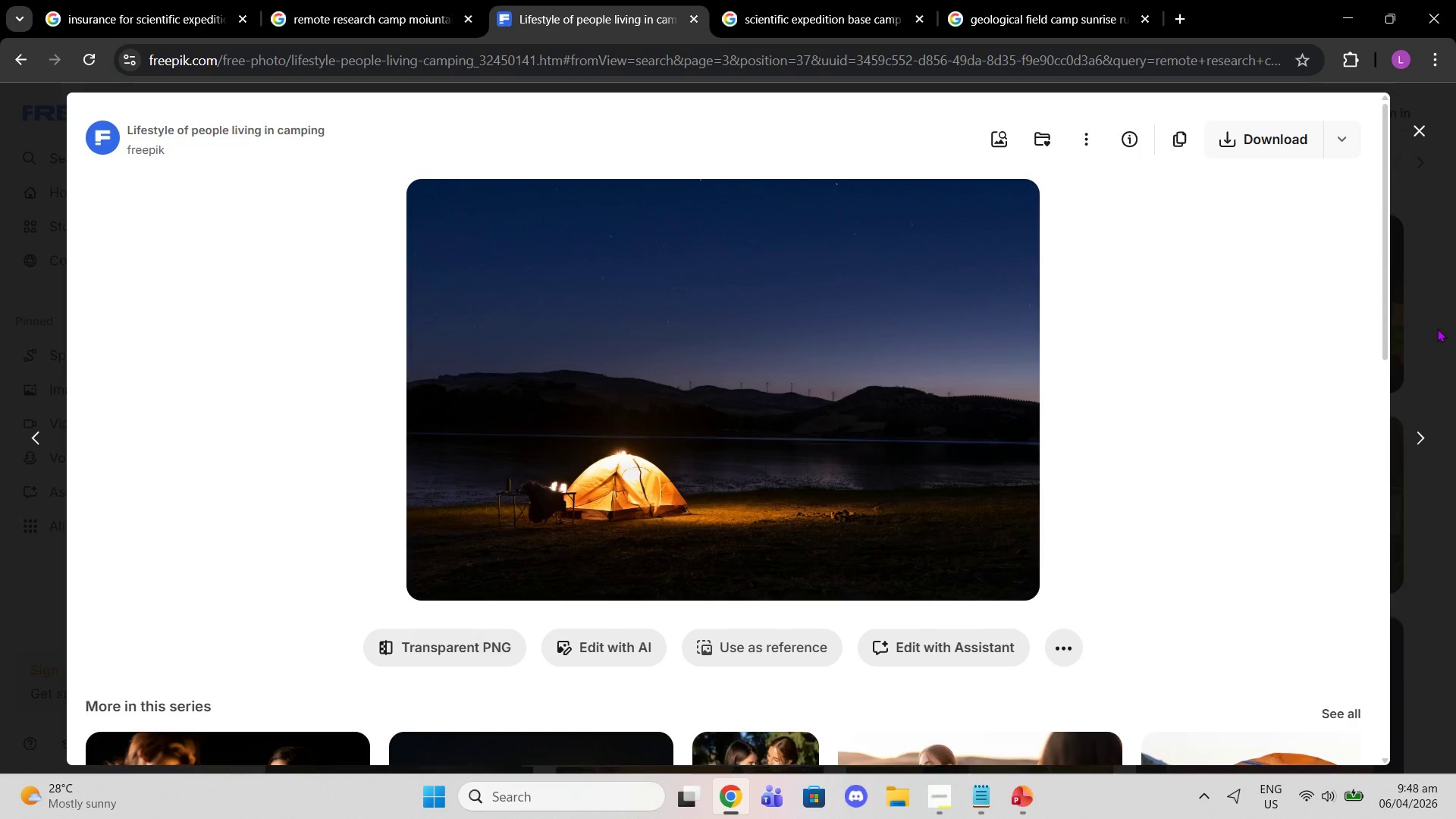 
scroll: coordinate [1112, 368], scroll_direction: down, amount: 3.0
 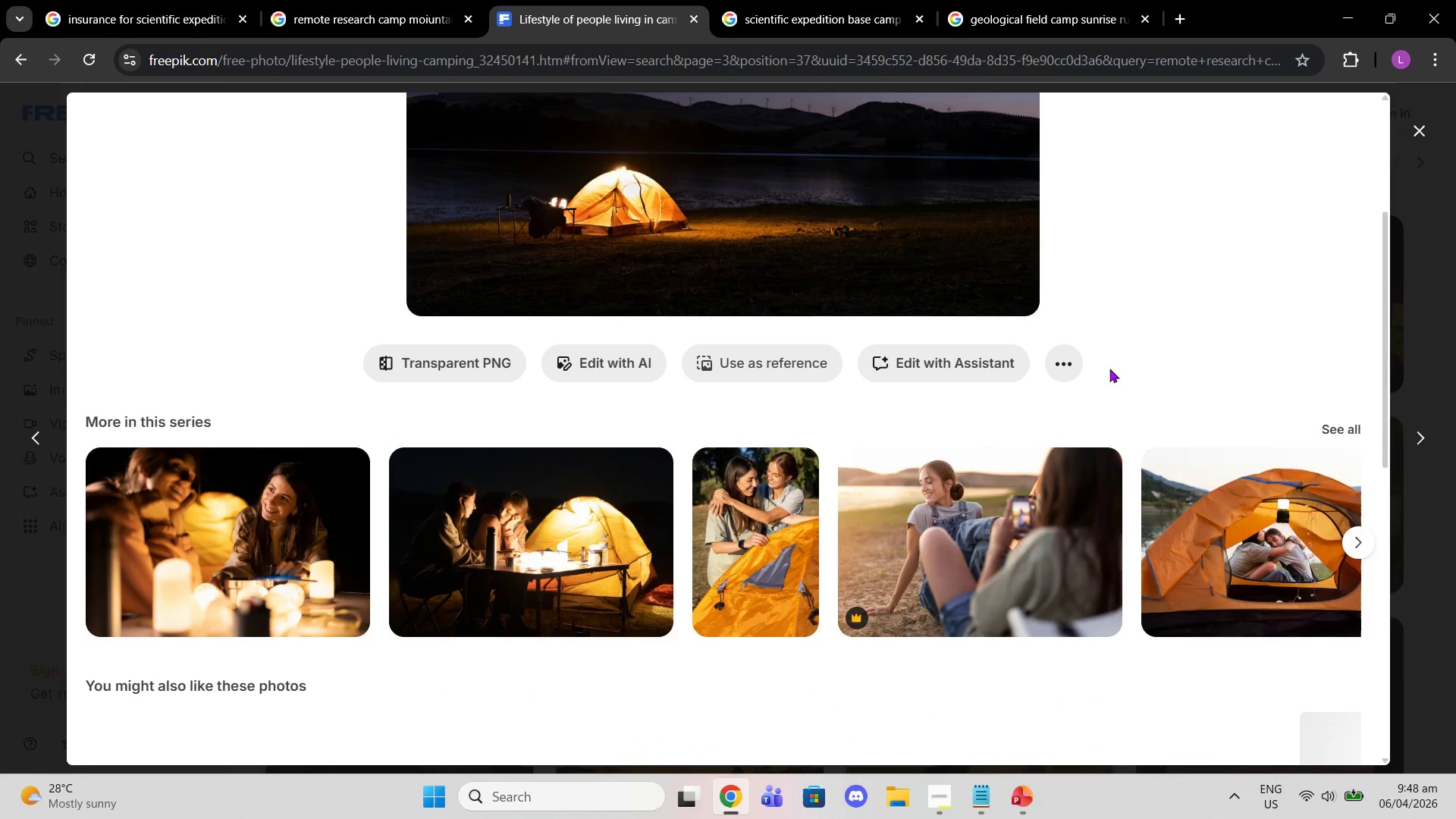 
scroll: coordinate [1147, 366], scroll_direction: up, amount: 3.0
 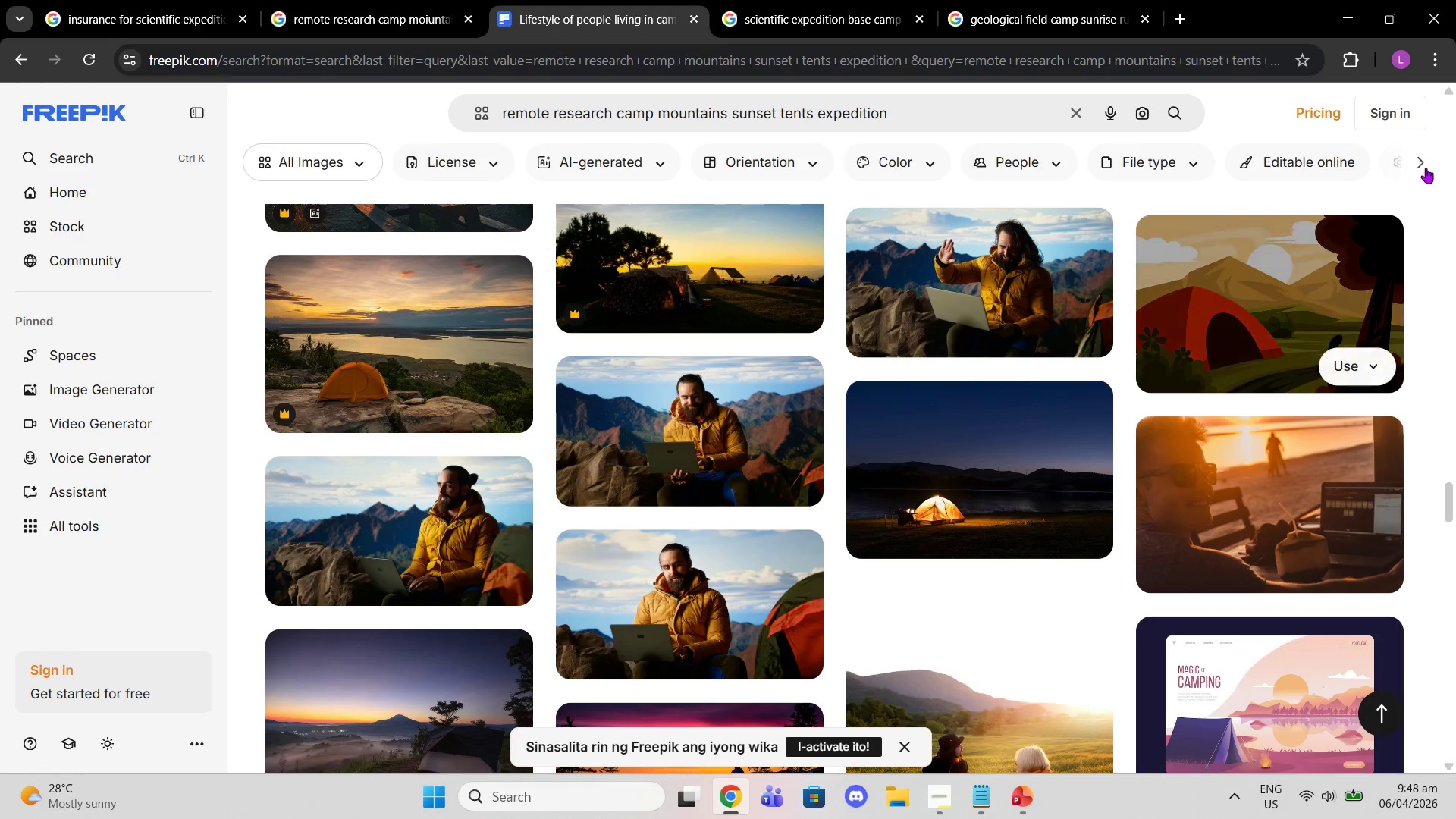 
scroll: coordinate [1152, 485], scroll_direction: down, amount: 13.0
 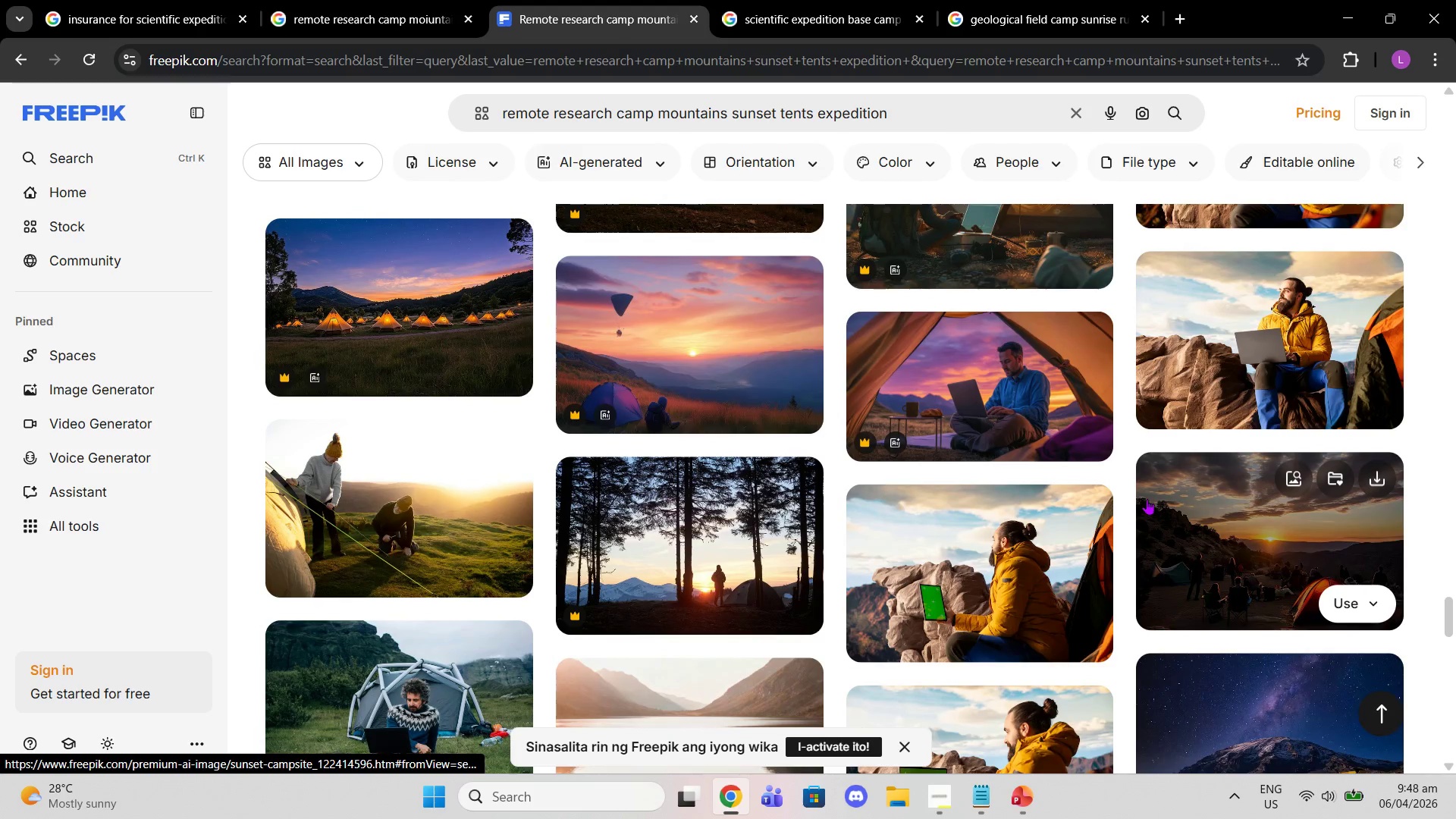 
scroll: coordinate [1128, 485], scroll_direction: down, amount: 14.0
 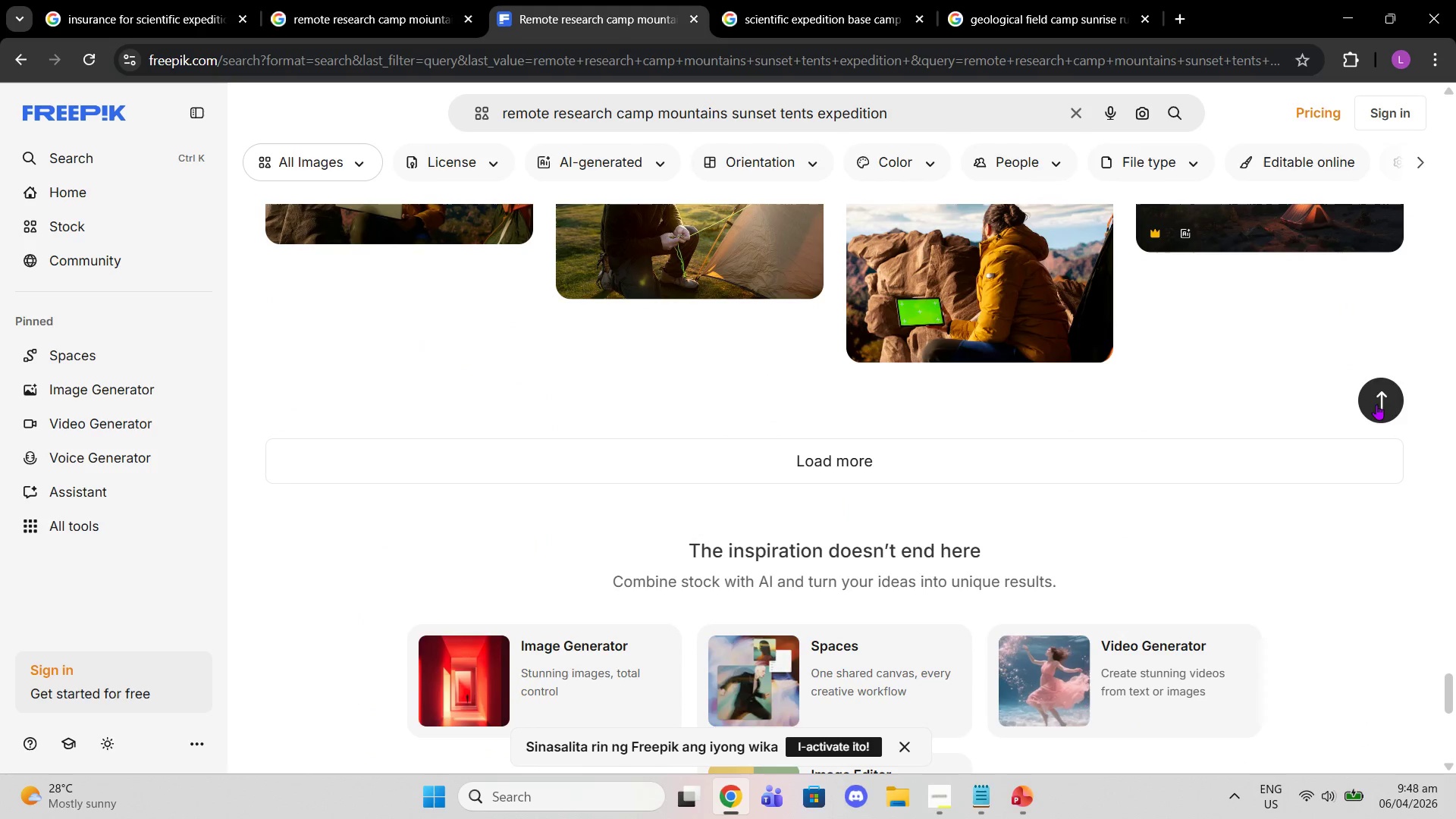 
left_click([1382, 404])
 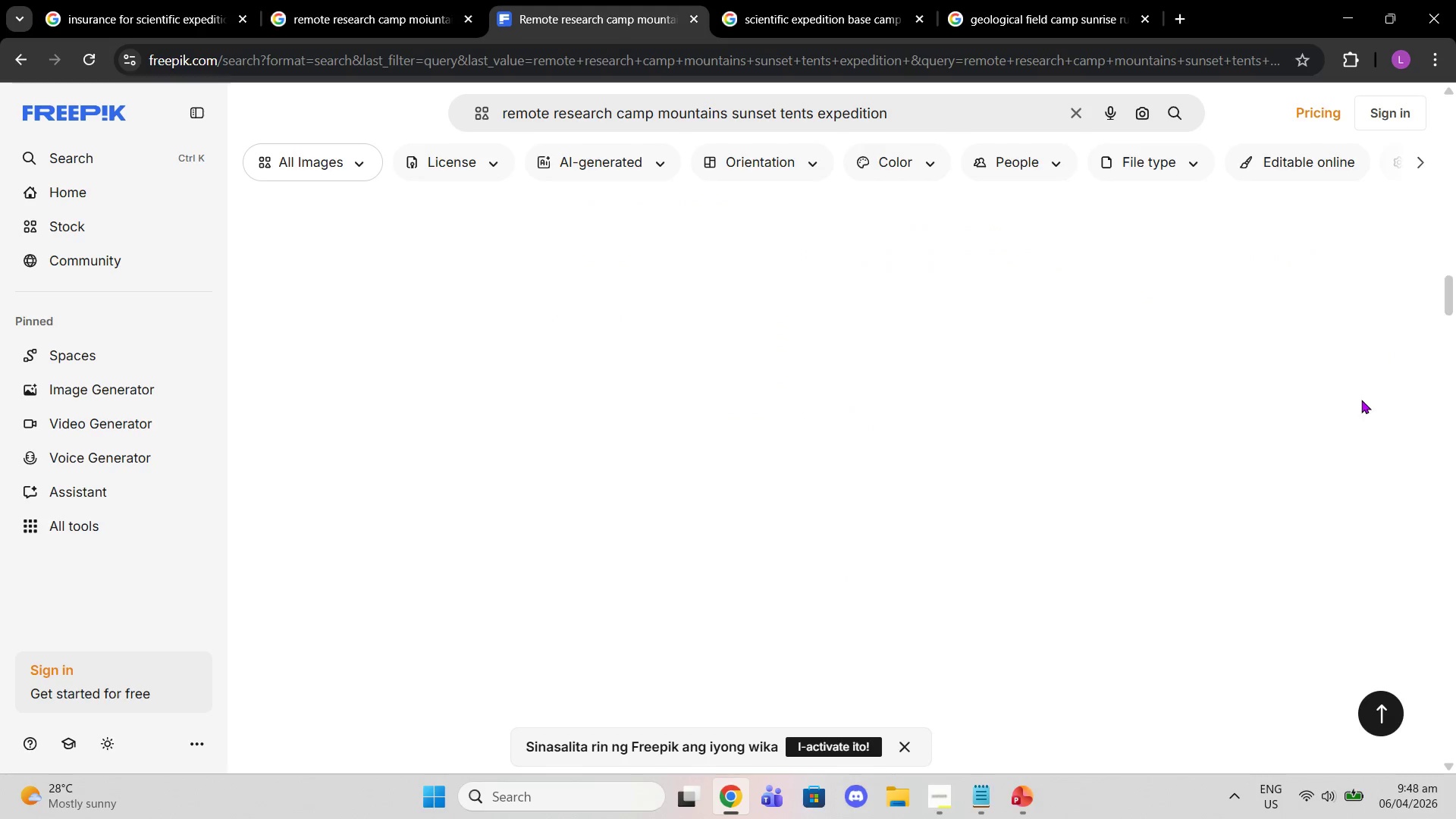 
mouse_move([1343, 392])
 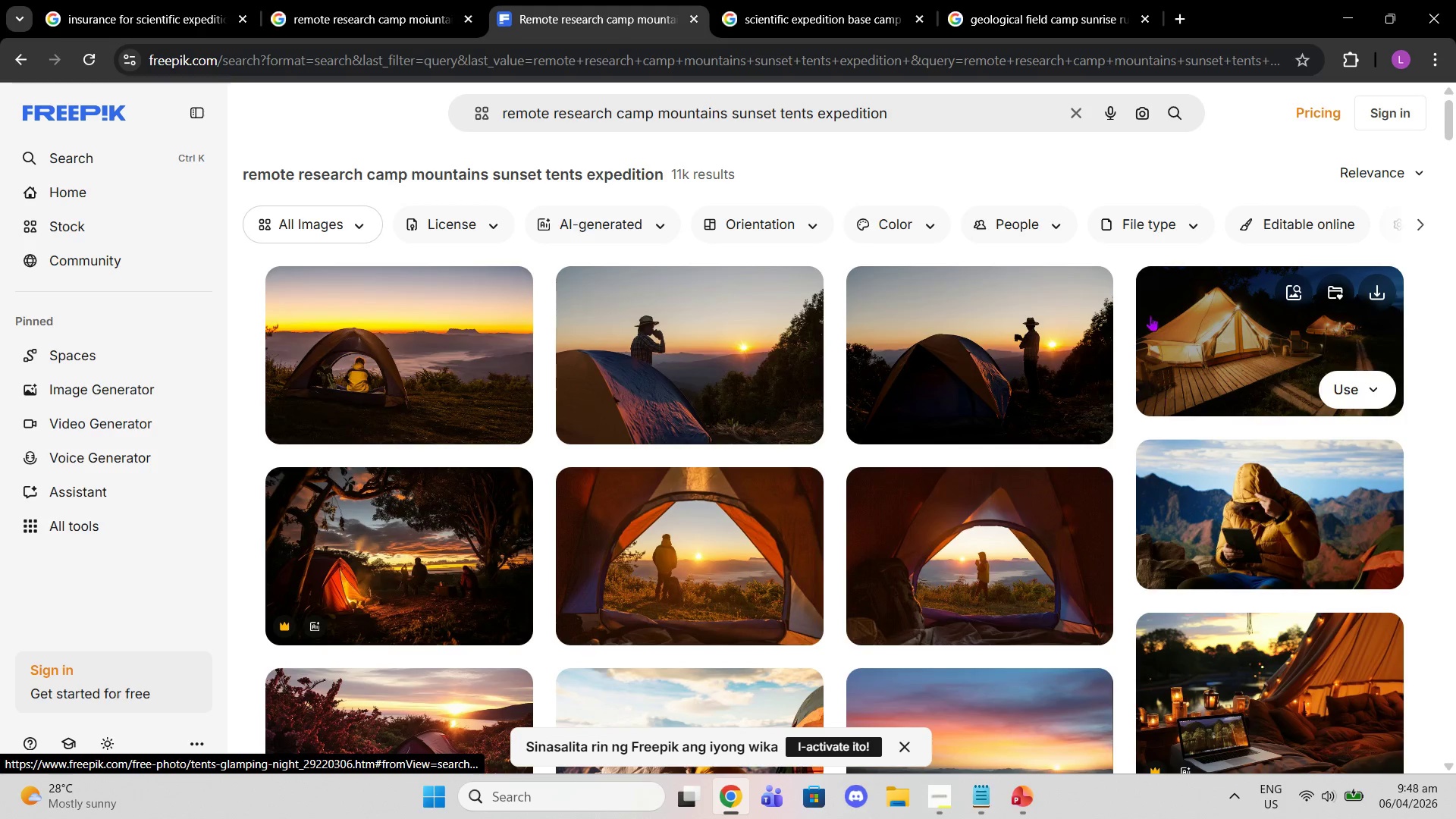 
scroll: coordinate [1119, 416], scroll_direction: down, amount: 13.0
 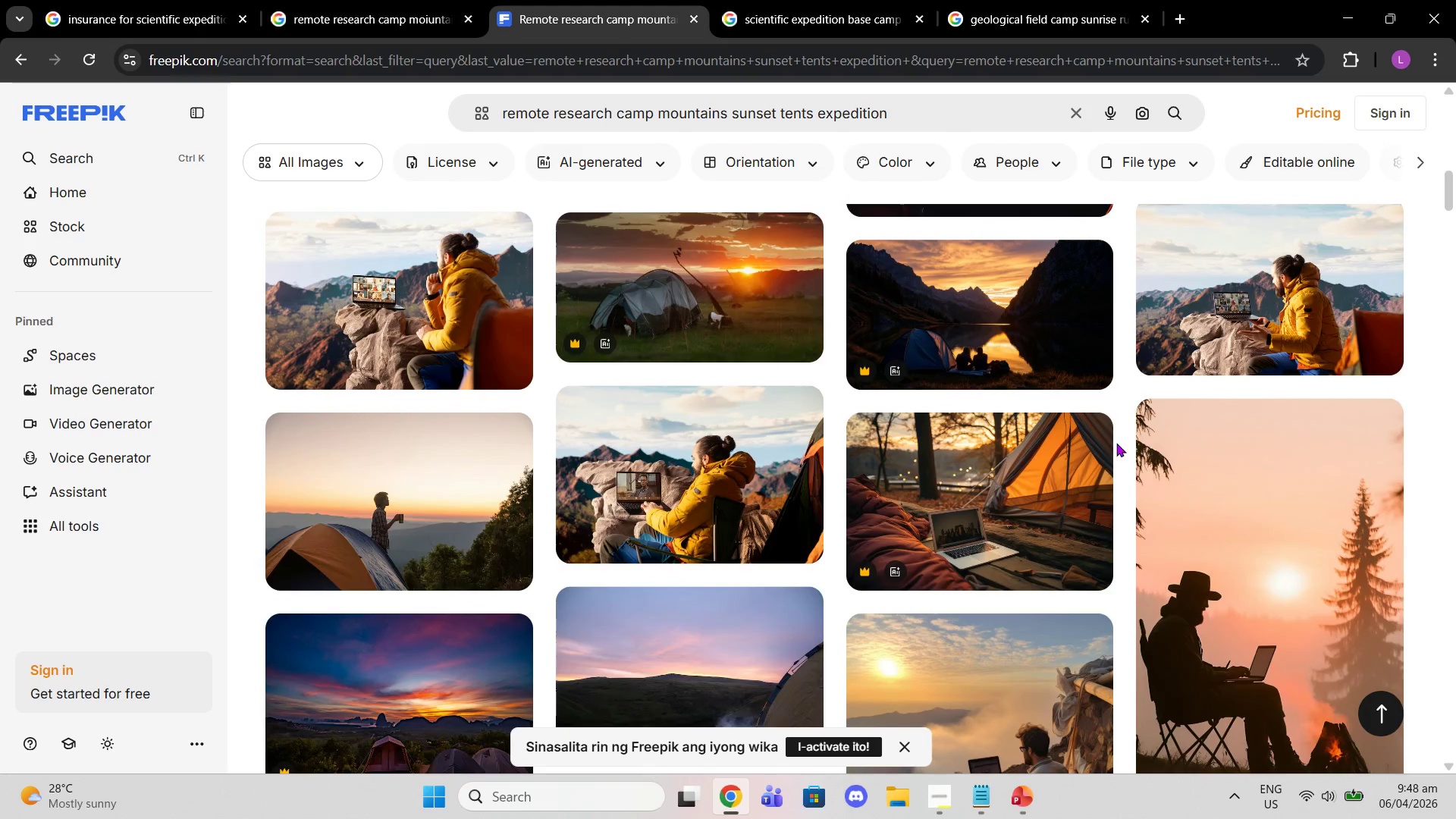 
scroll: coordinate [1097, 424], scroll_direction: down, amount: 11.0
 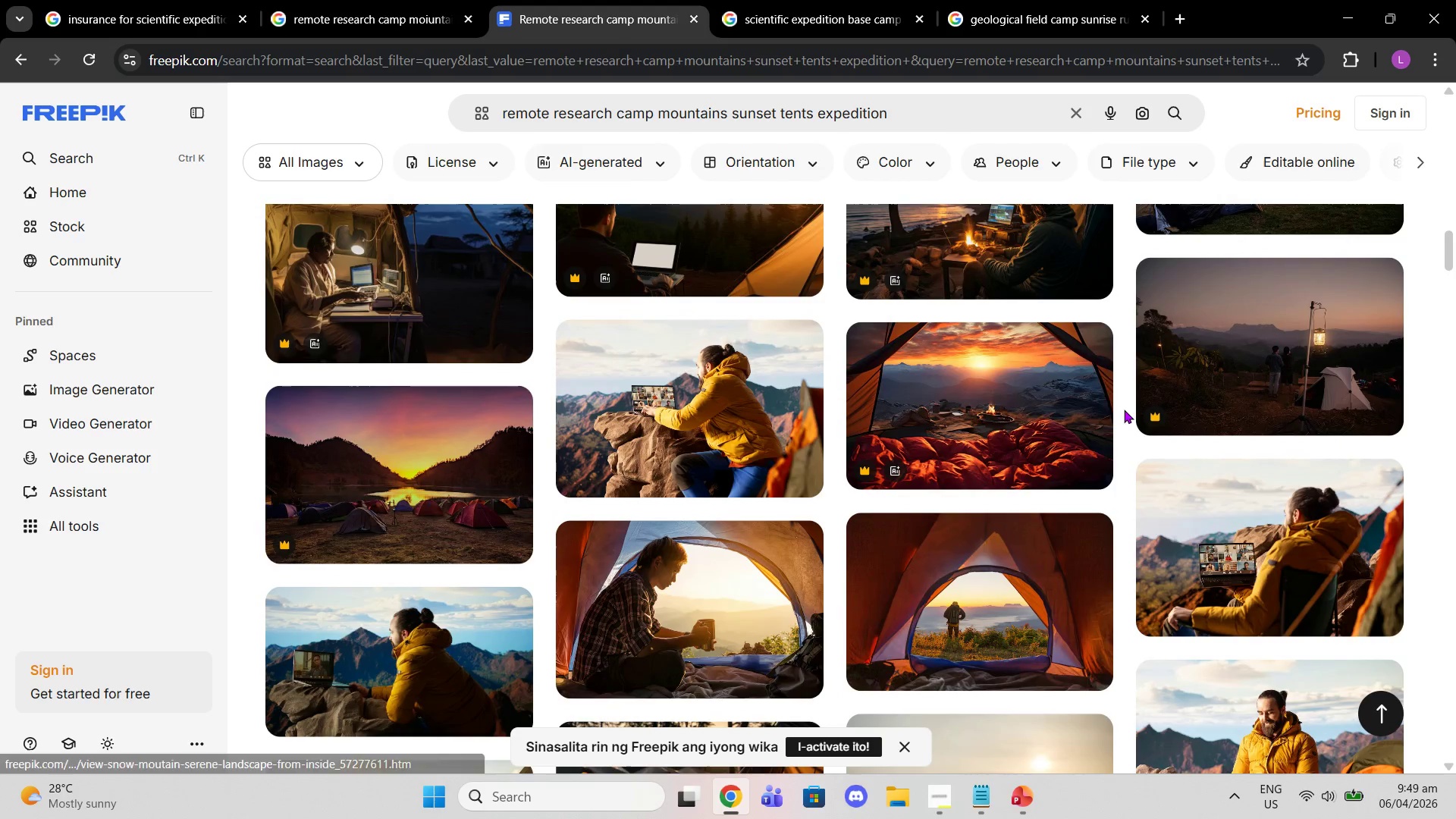 
scroll: coordinate [1104, 431], scroll_direction: down, amount: 13.0
 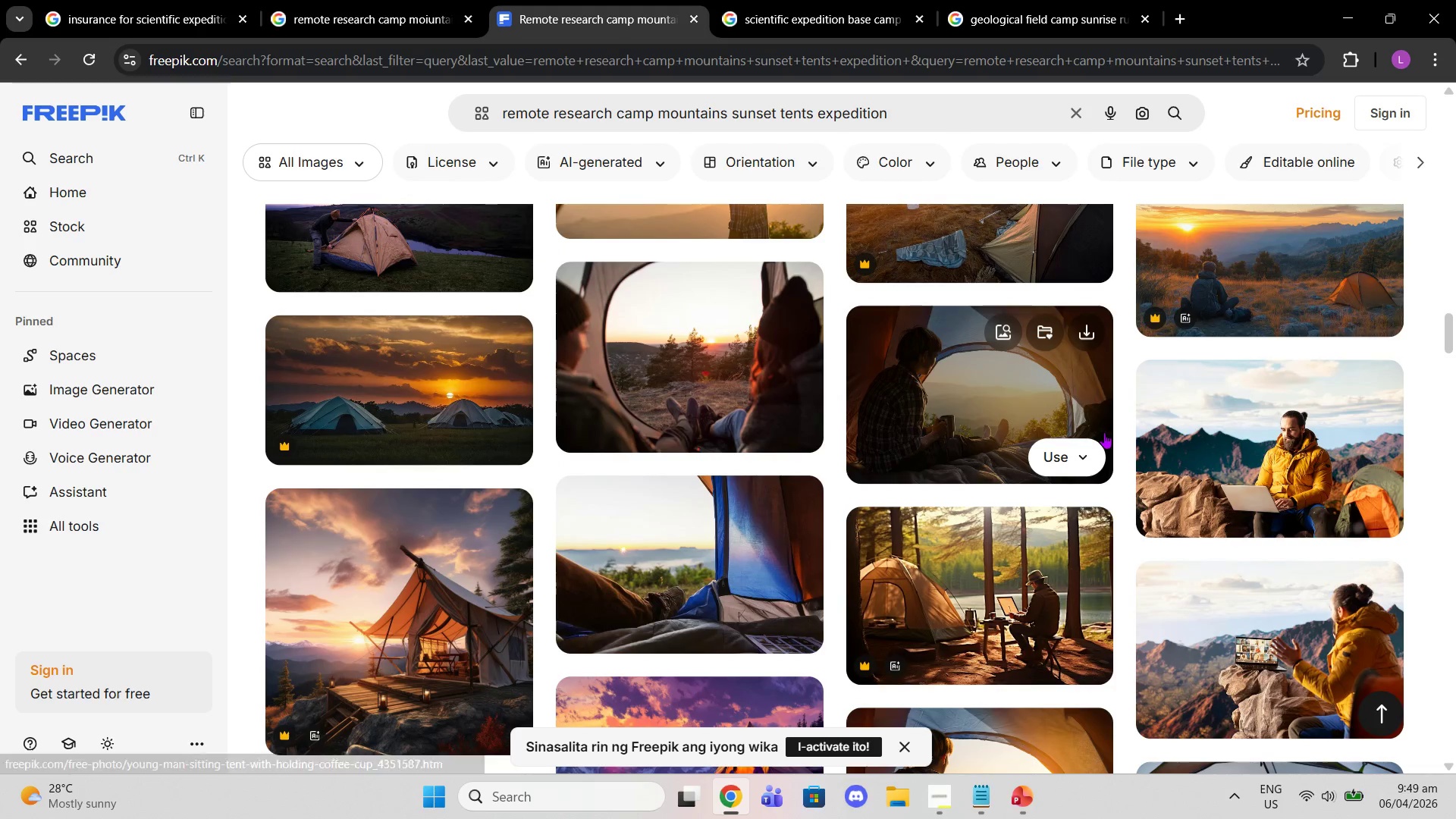 
scroll: coordinate [1084, 278], scroll_direction: up, amount: 34.0
 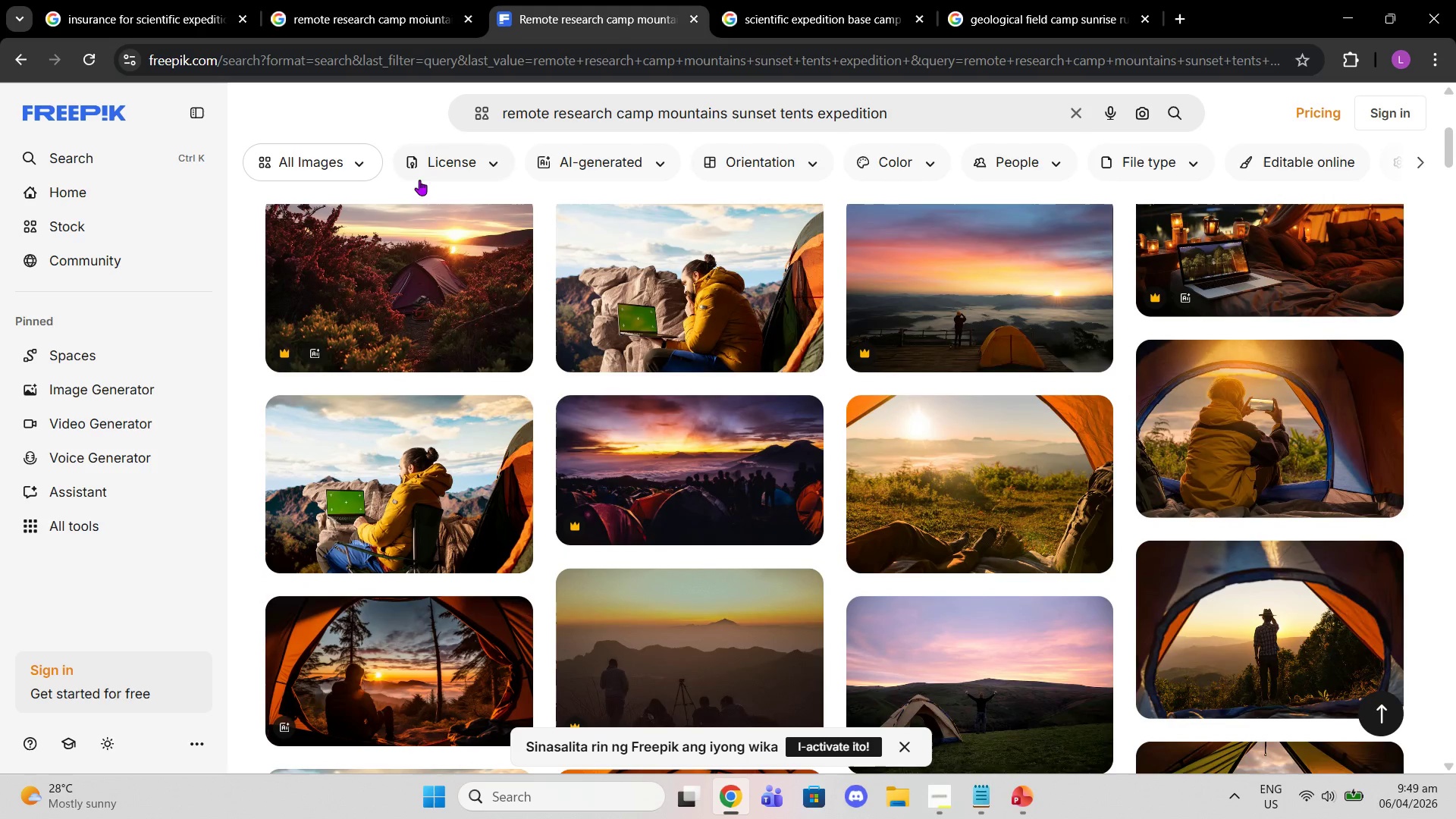 
left_click([438, 165])
 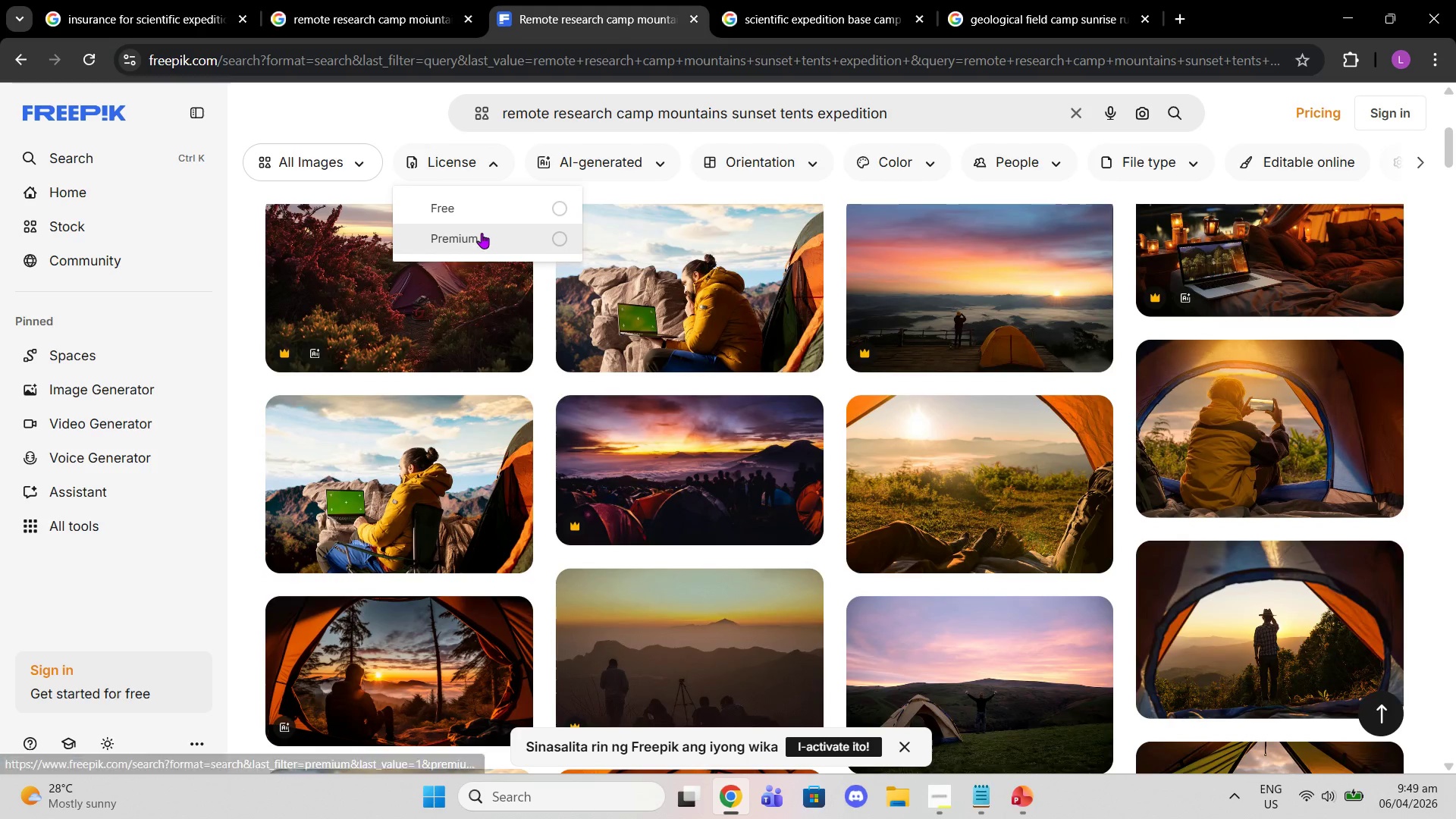 
left_click([478, 227])
 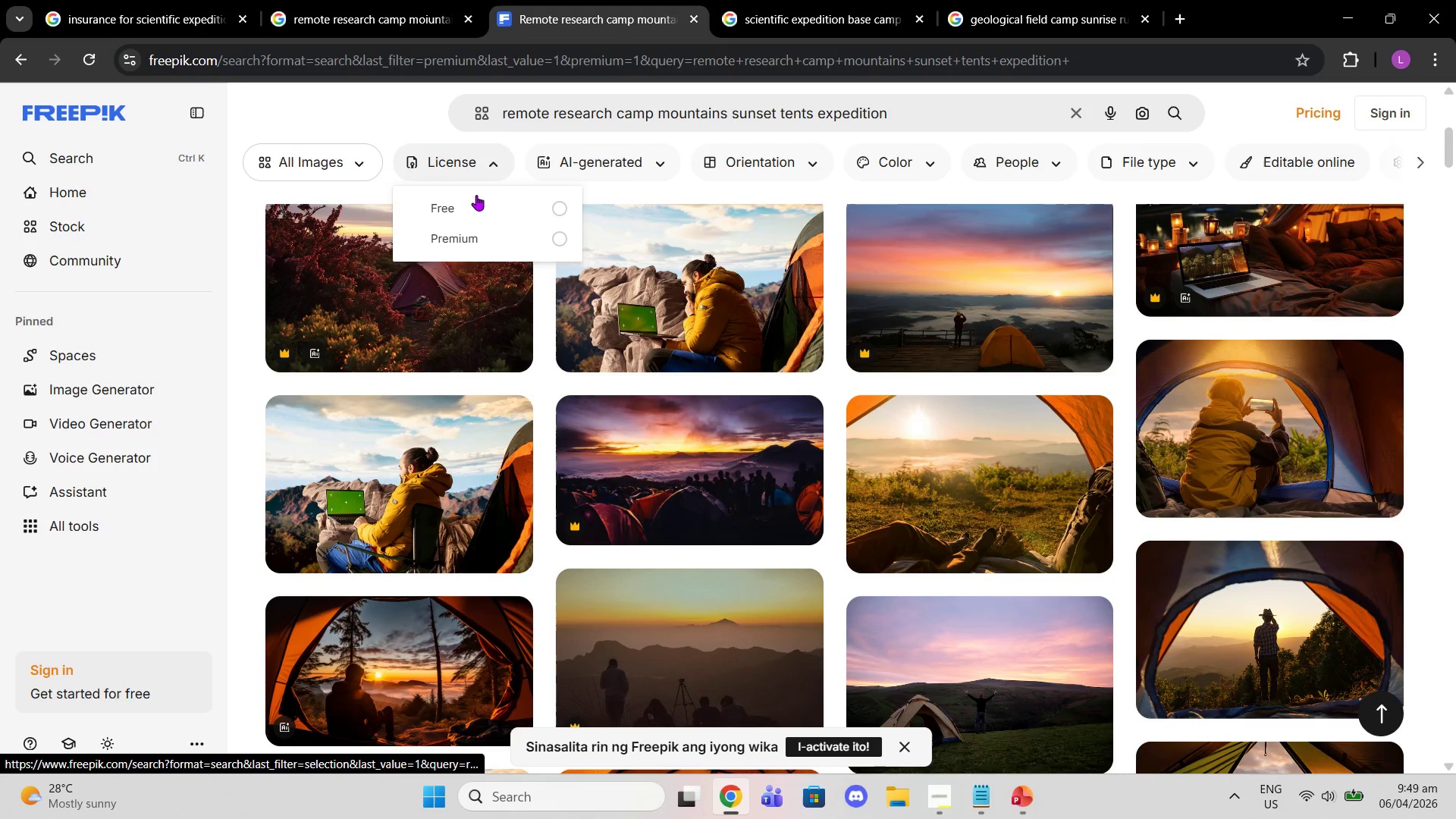 
left_click([481, 206])
 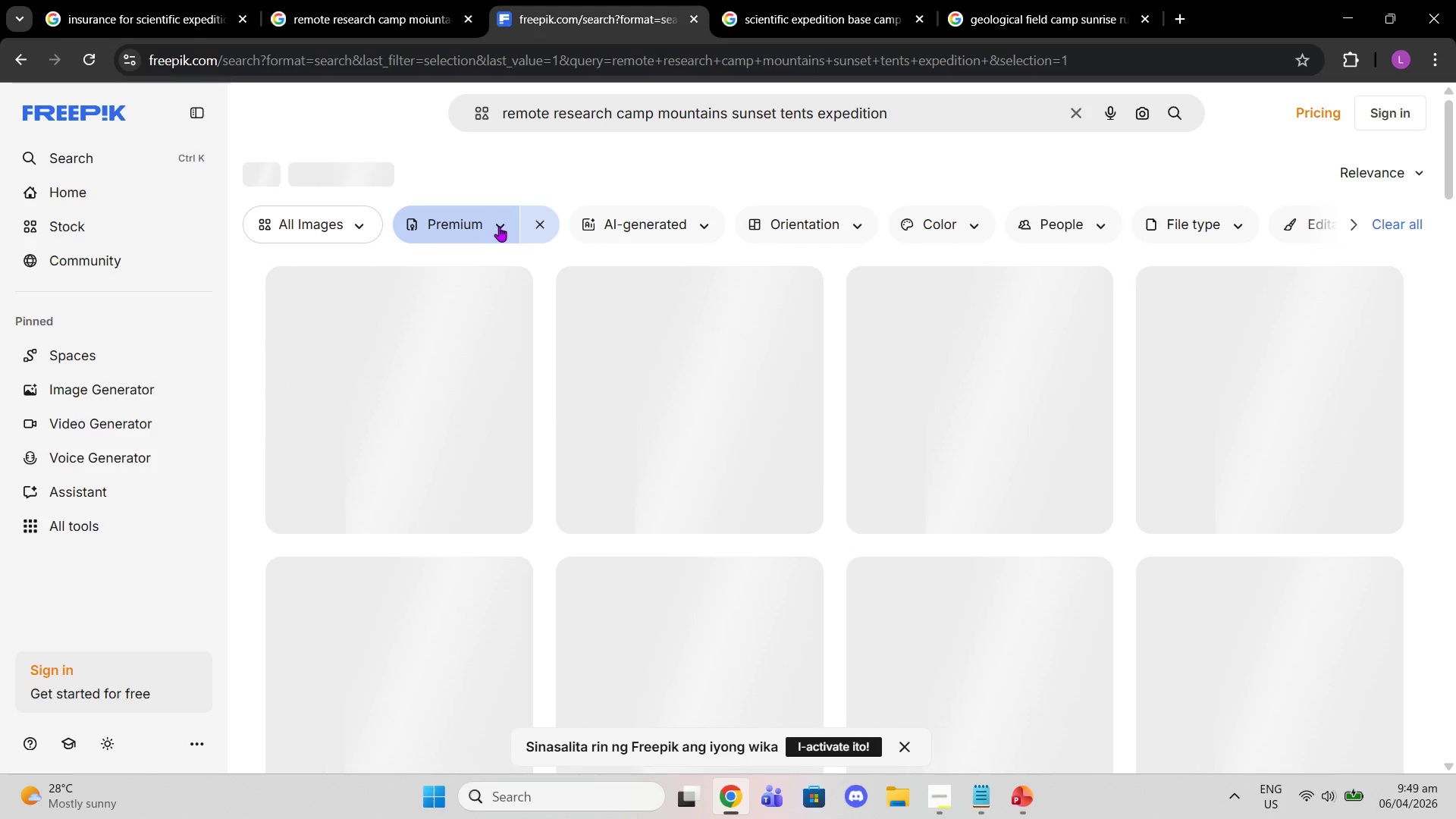 
left_click([500, 228])
 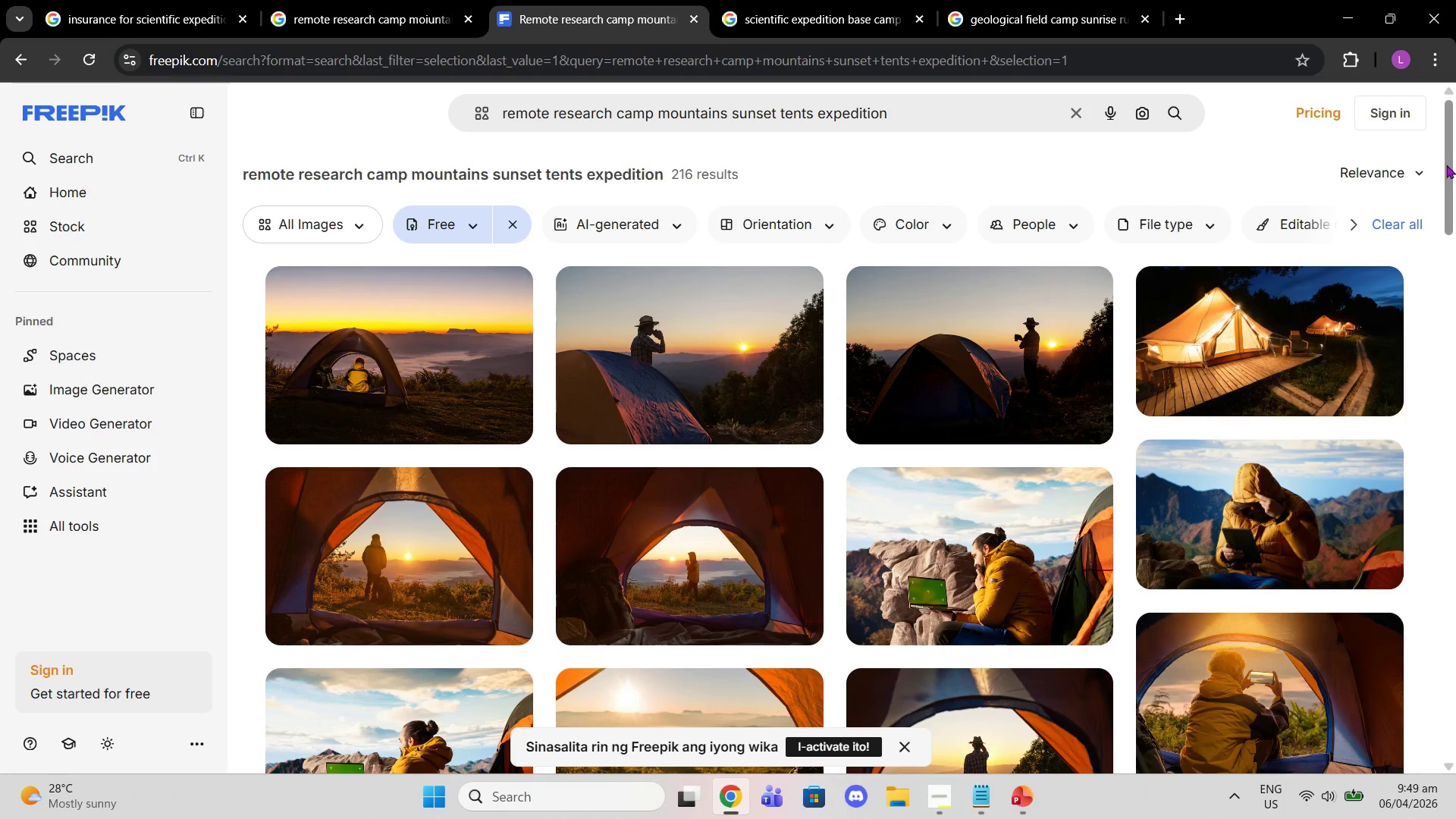 
left_click([1116, 179])
 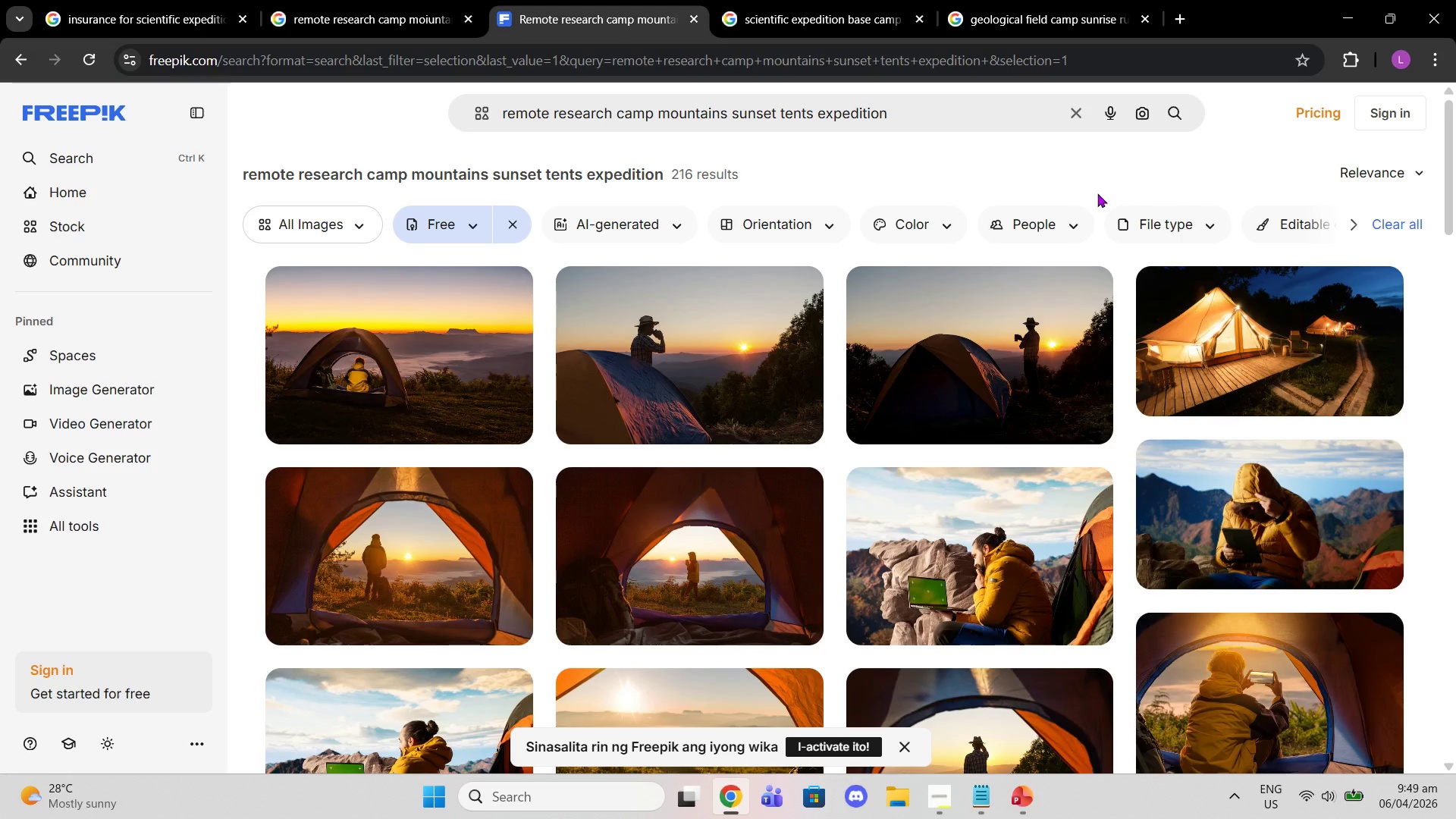 
scroll: coordinate [880, 241], scroll_direction: down, amount: 12.0
 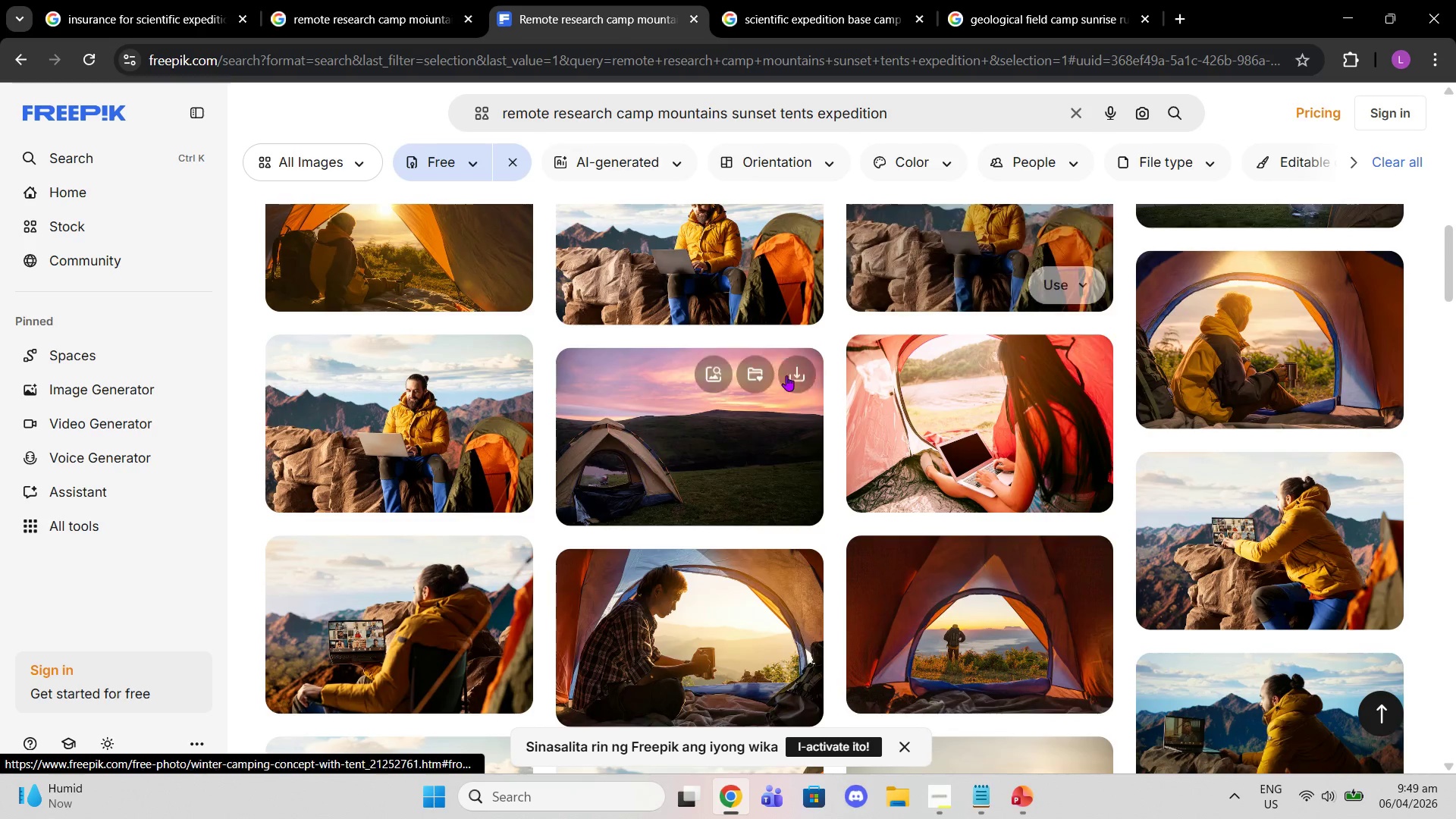 
left_click([736, 382])
 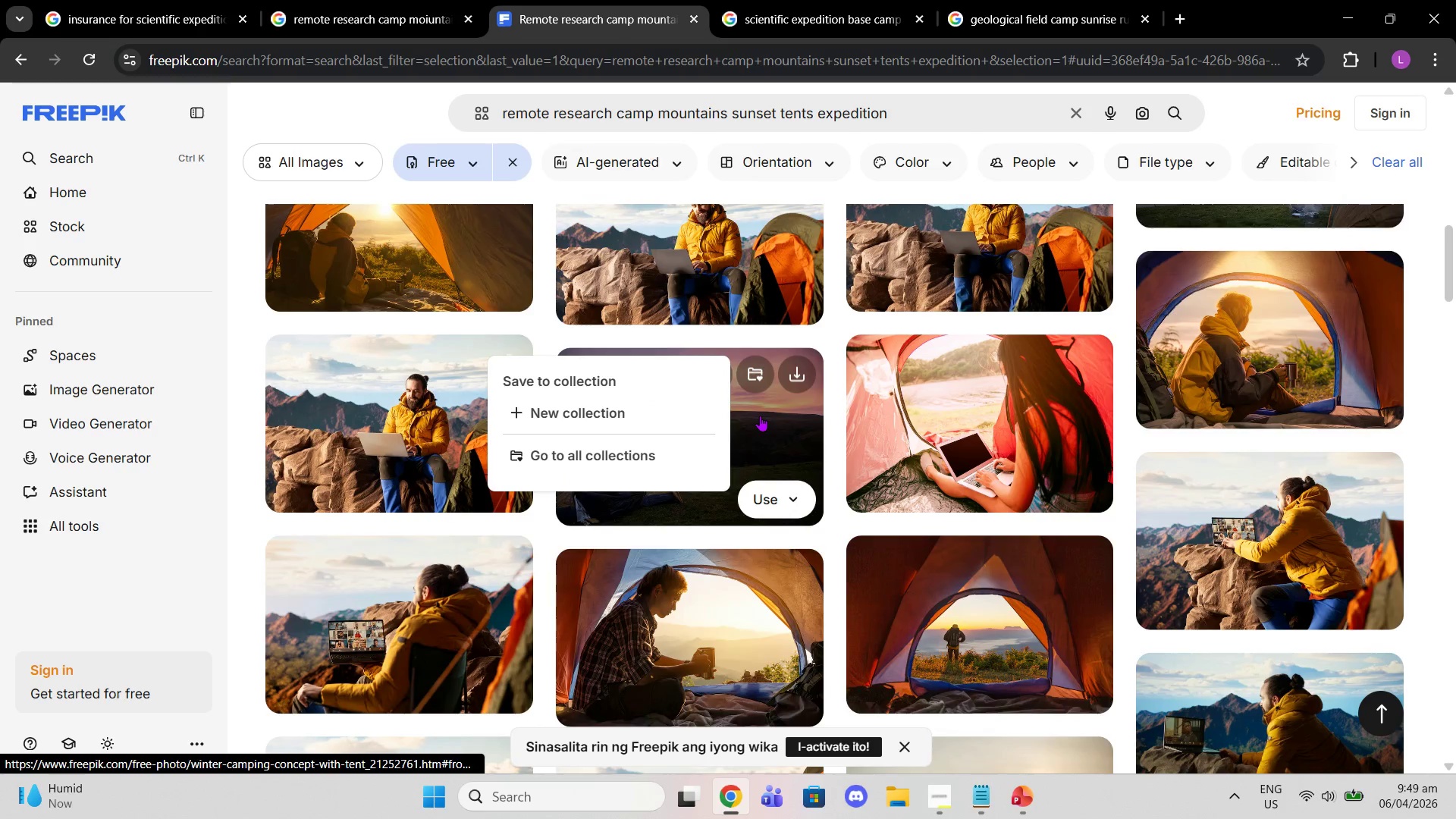 
scroll: coordinate [775, 406], scroll_direction: down, amount: 4.0
 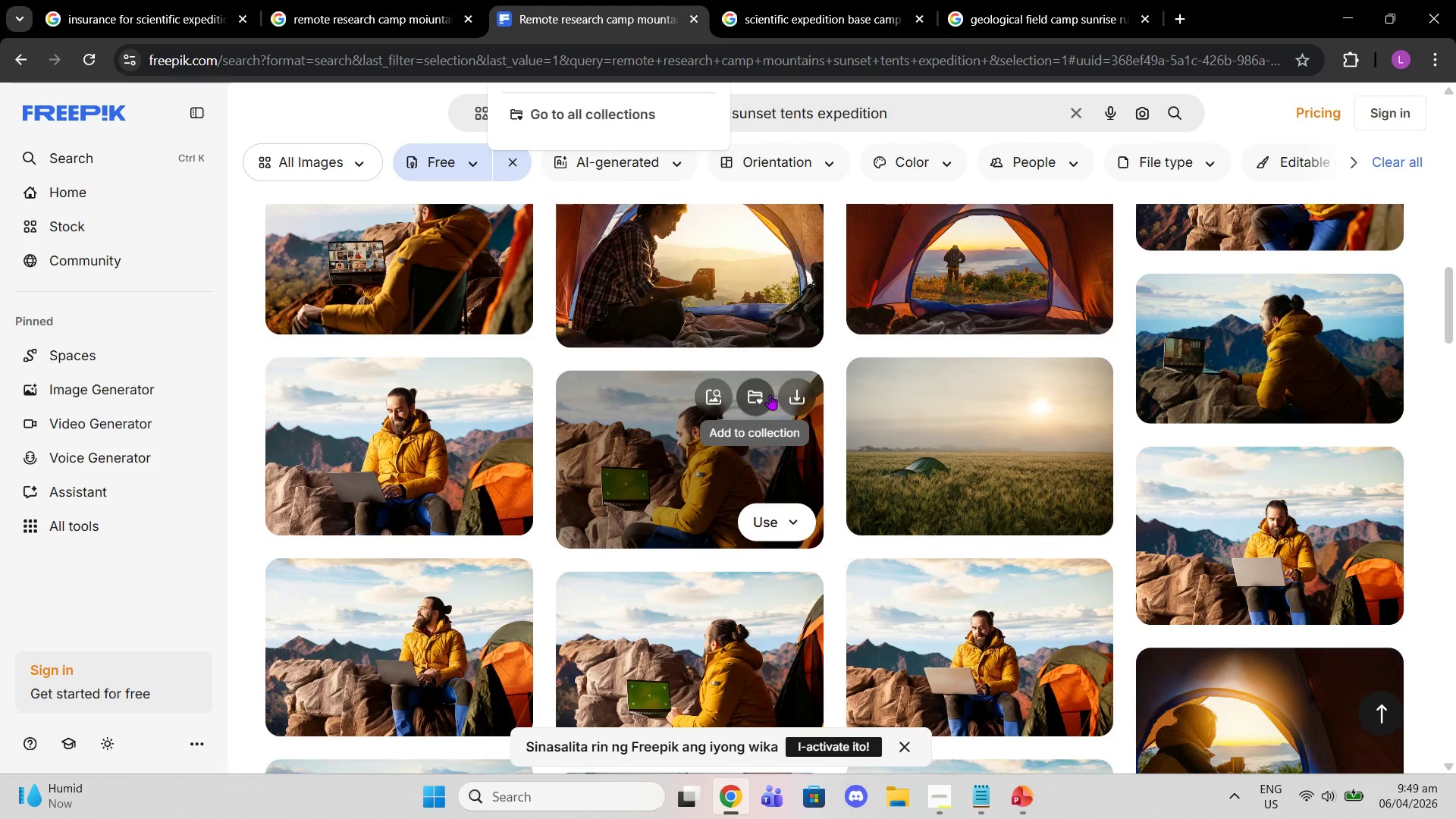 
scroll: coordinate [770, 394], scroll_direction: up, amount: 3.0
 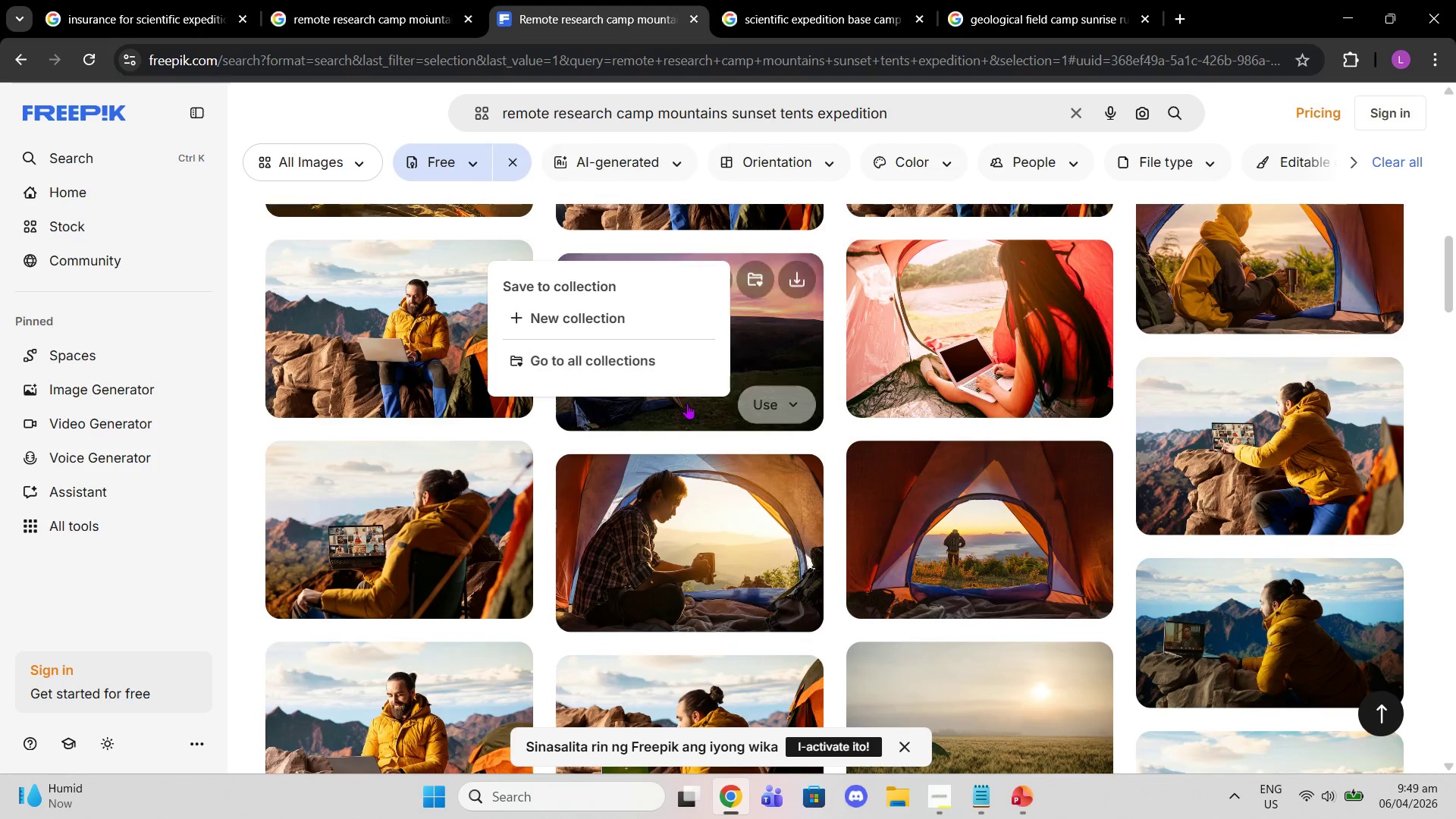 
left_click([687, 403])
 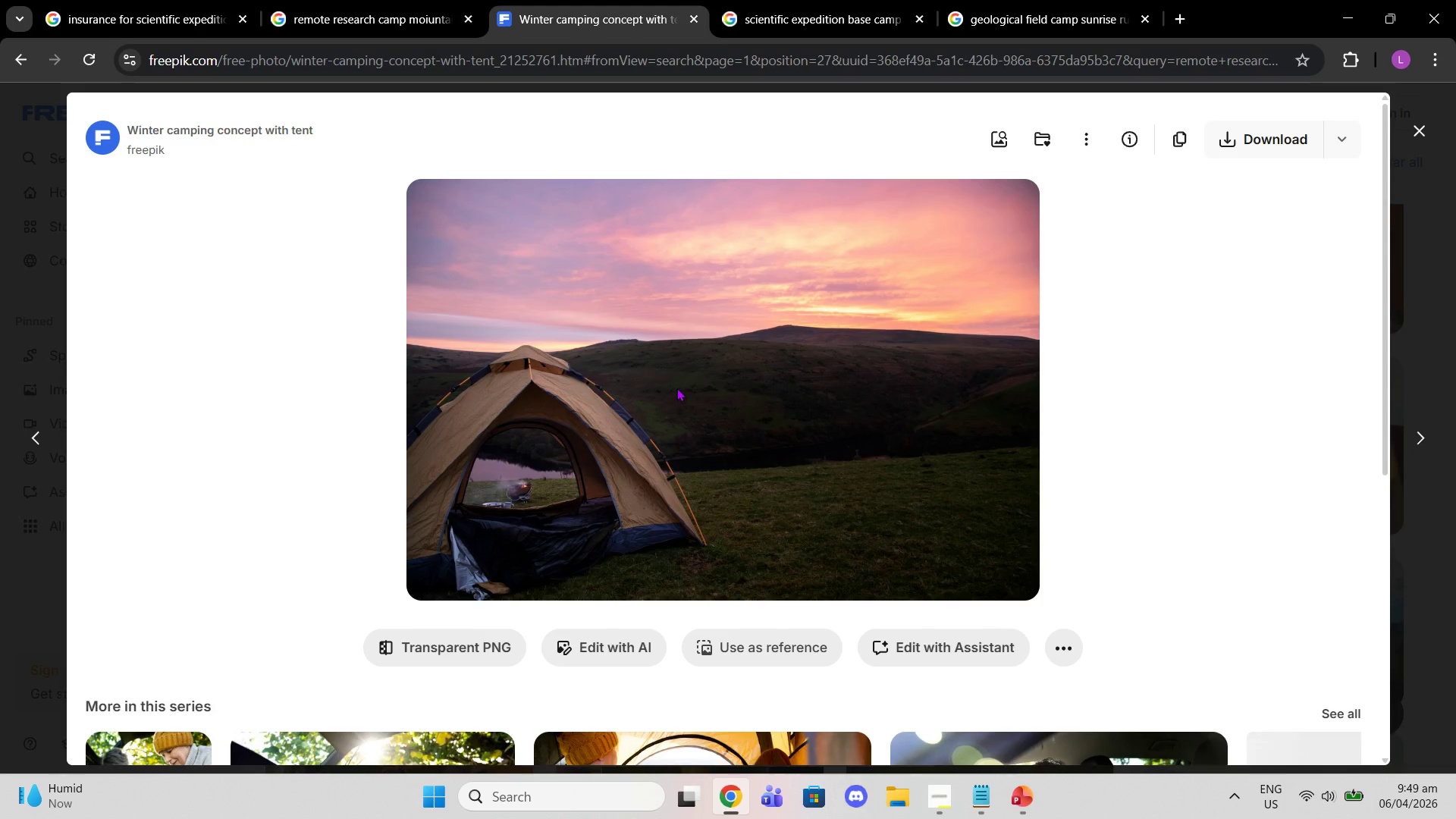 
scroll: coordinate [766, 355], scroll_direction: down, amount: 5.0
 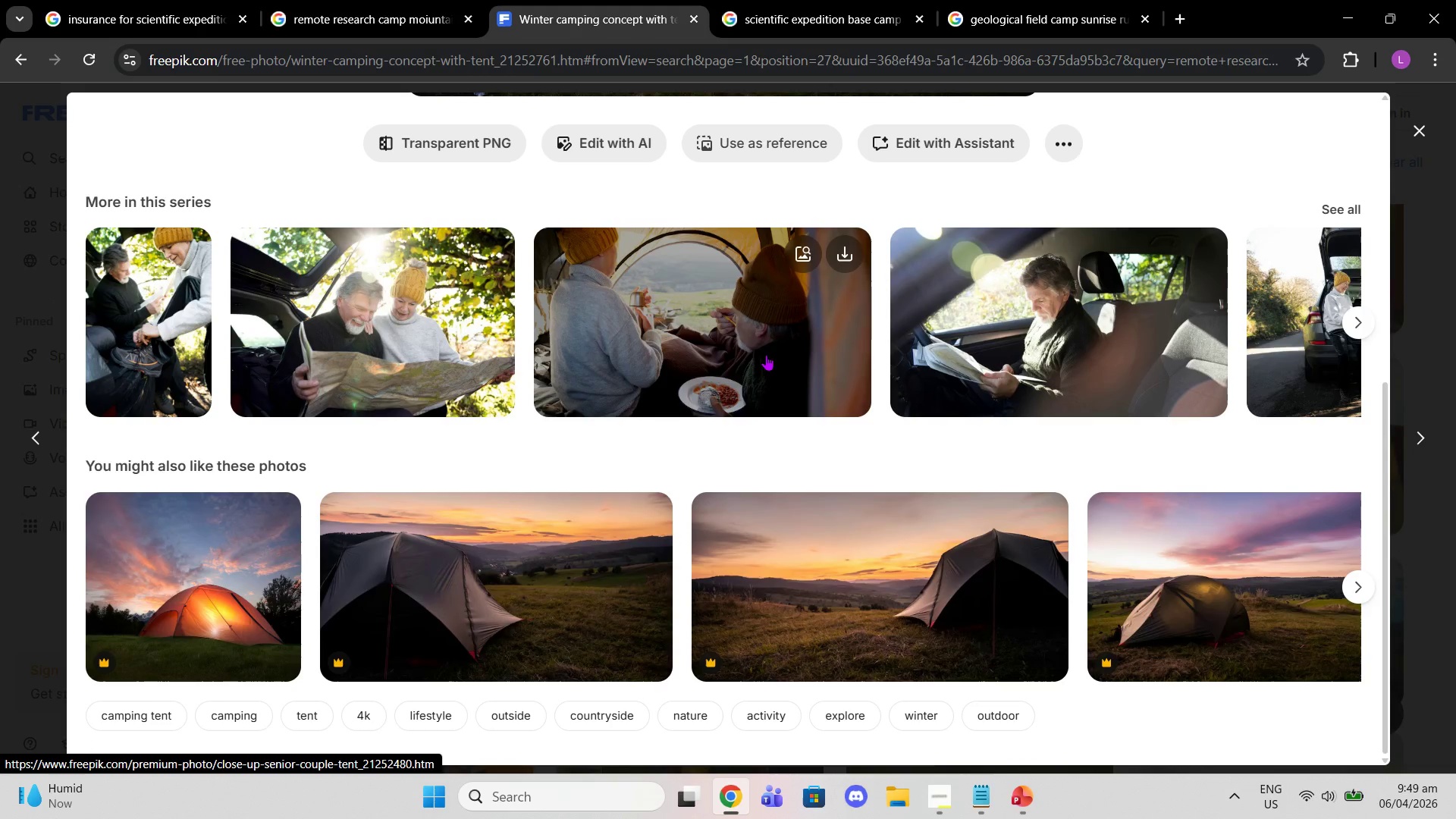 
scroll: coordinate [1005, 314], scroll_direction: up, amount: 3.0
 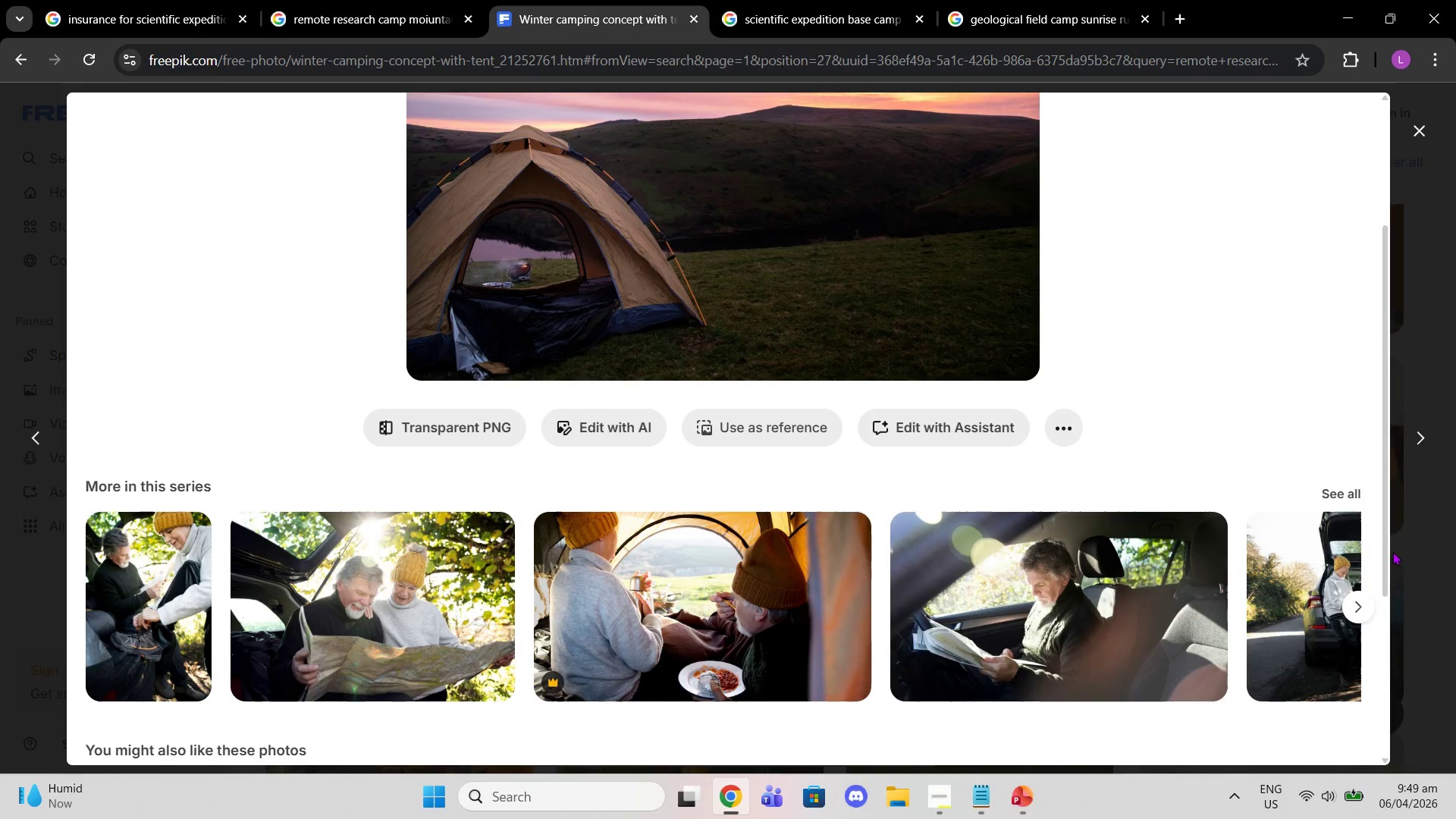 
left_click([1360, 604])
 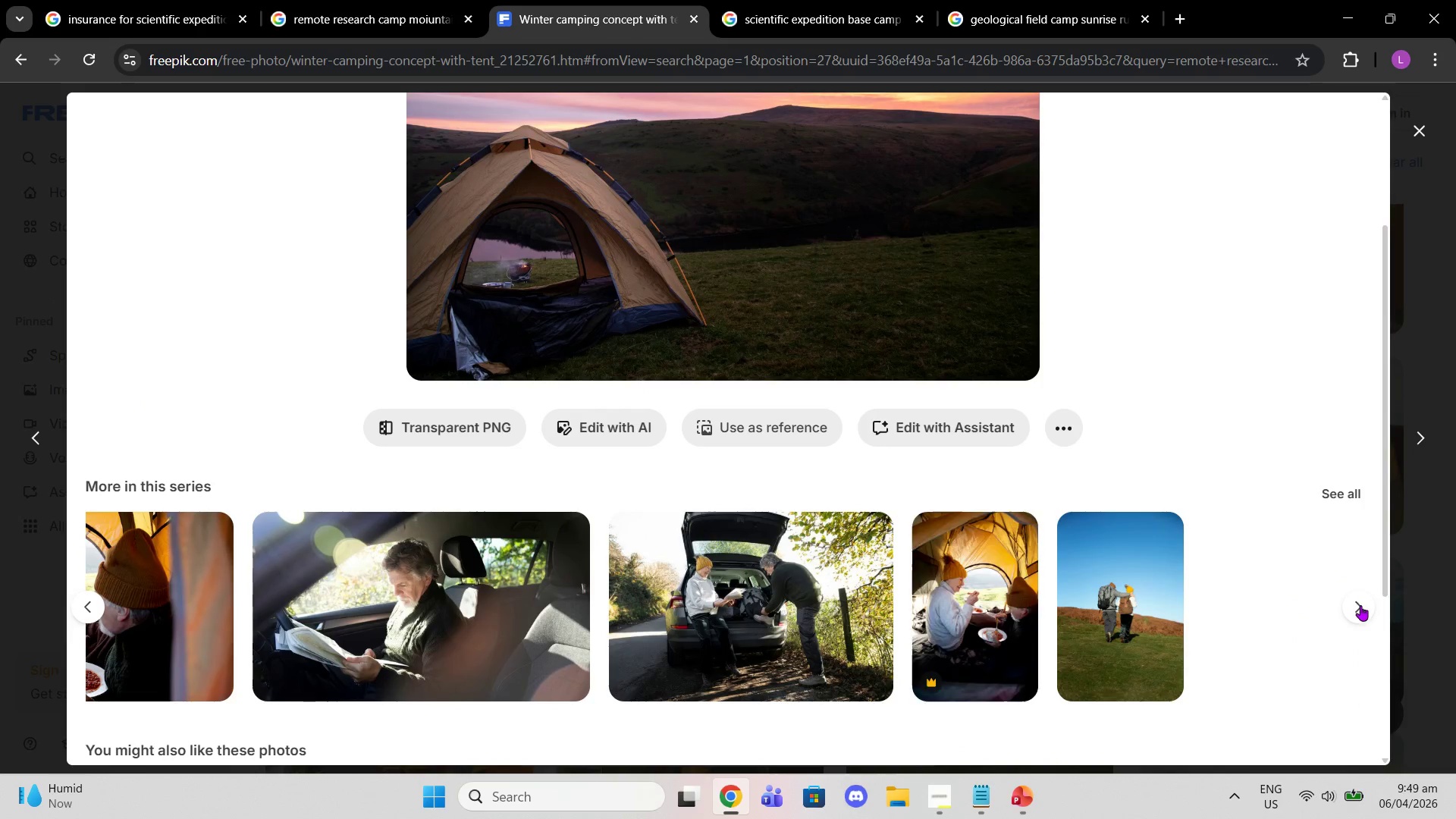 
left_click([1364, 613])
 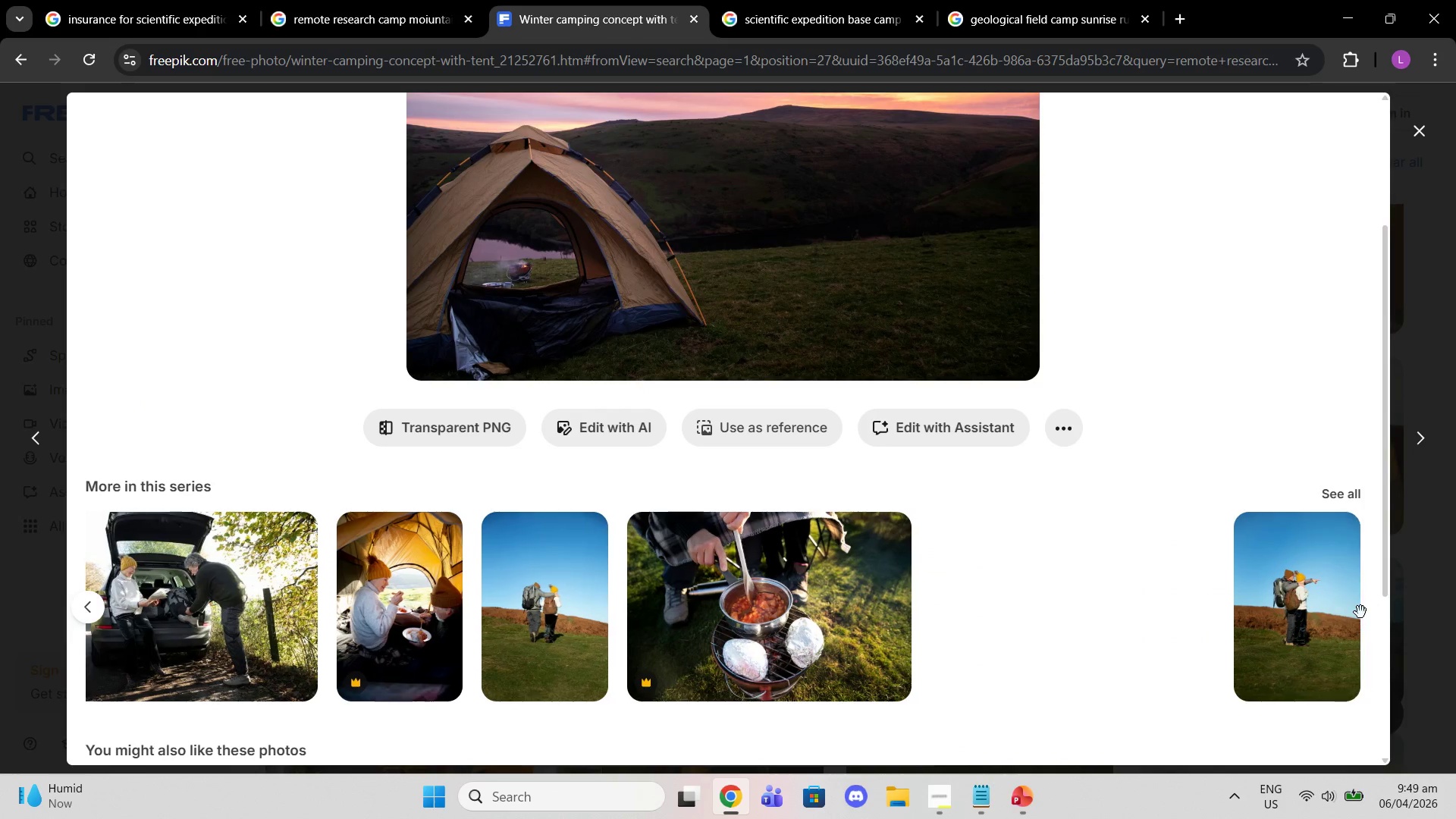 
left_click([1360, 612])
 